 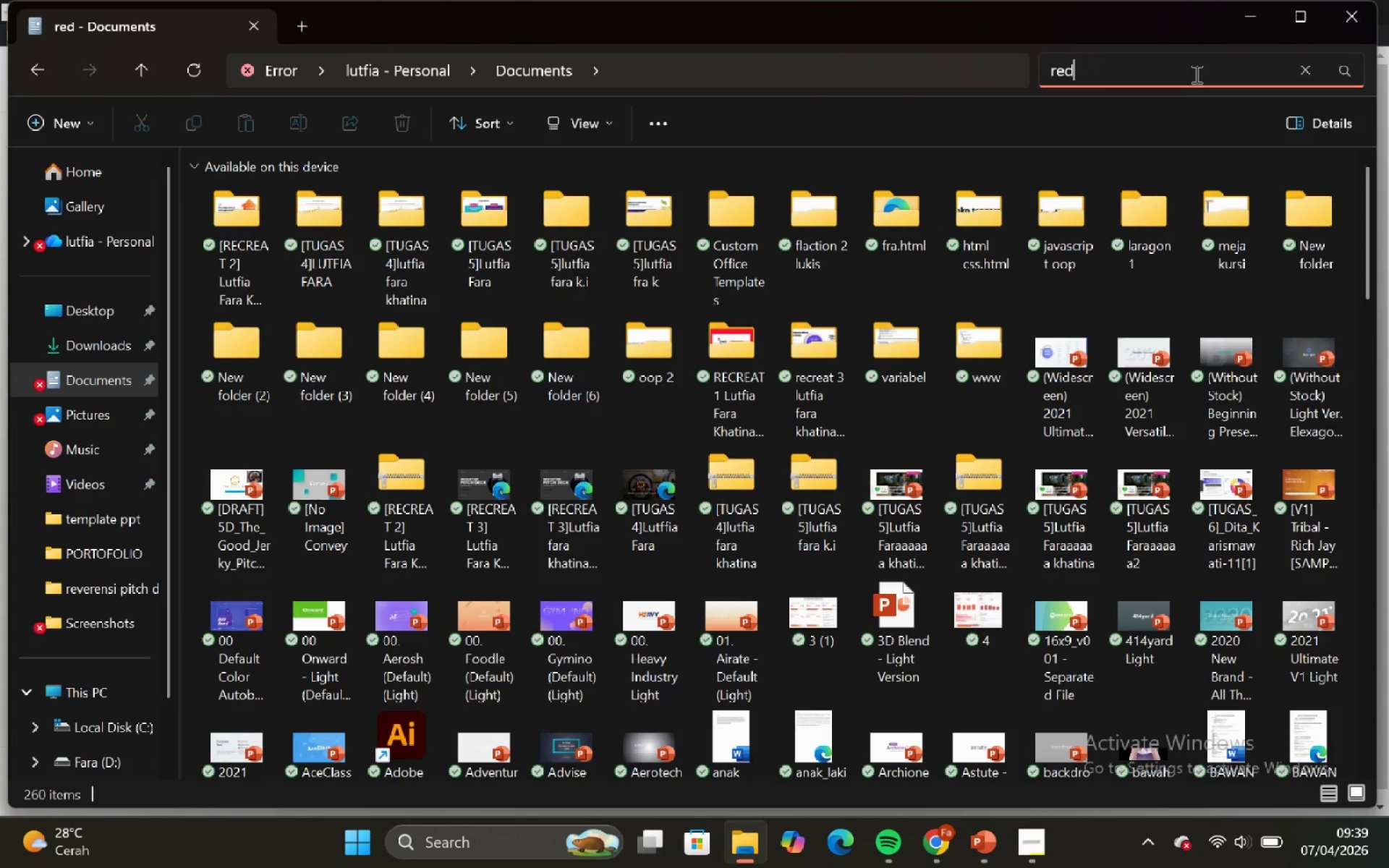 
left_click_drag(start_coordinate=[983, 736], to_coordinate=[979, 732])
 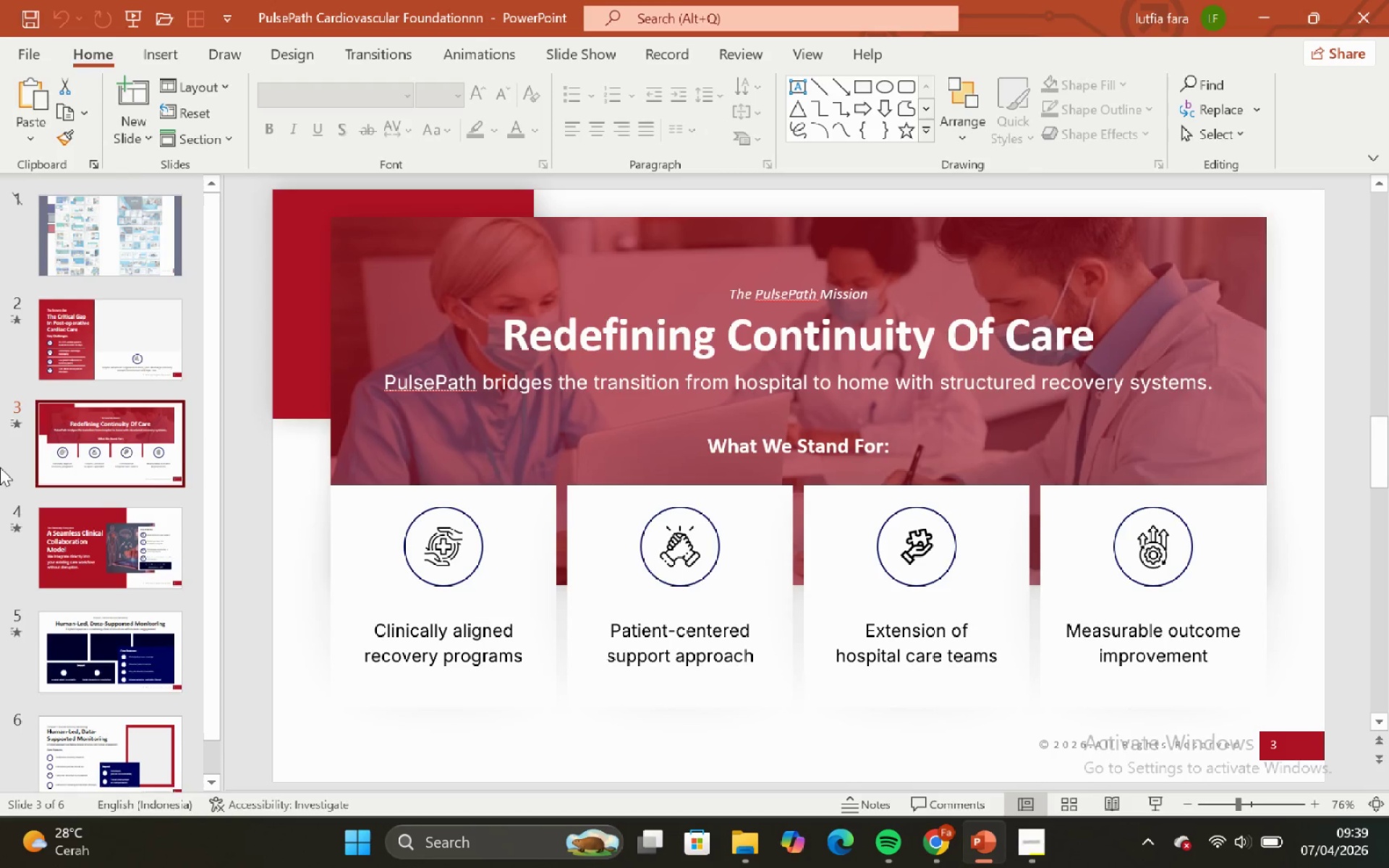 
scroll: coordinate [113, 509], scroll_direction: down, amount: 11.0
 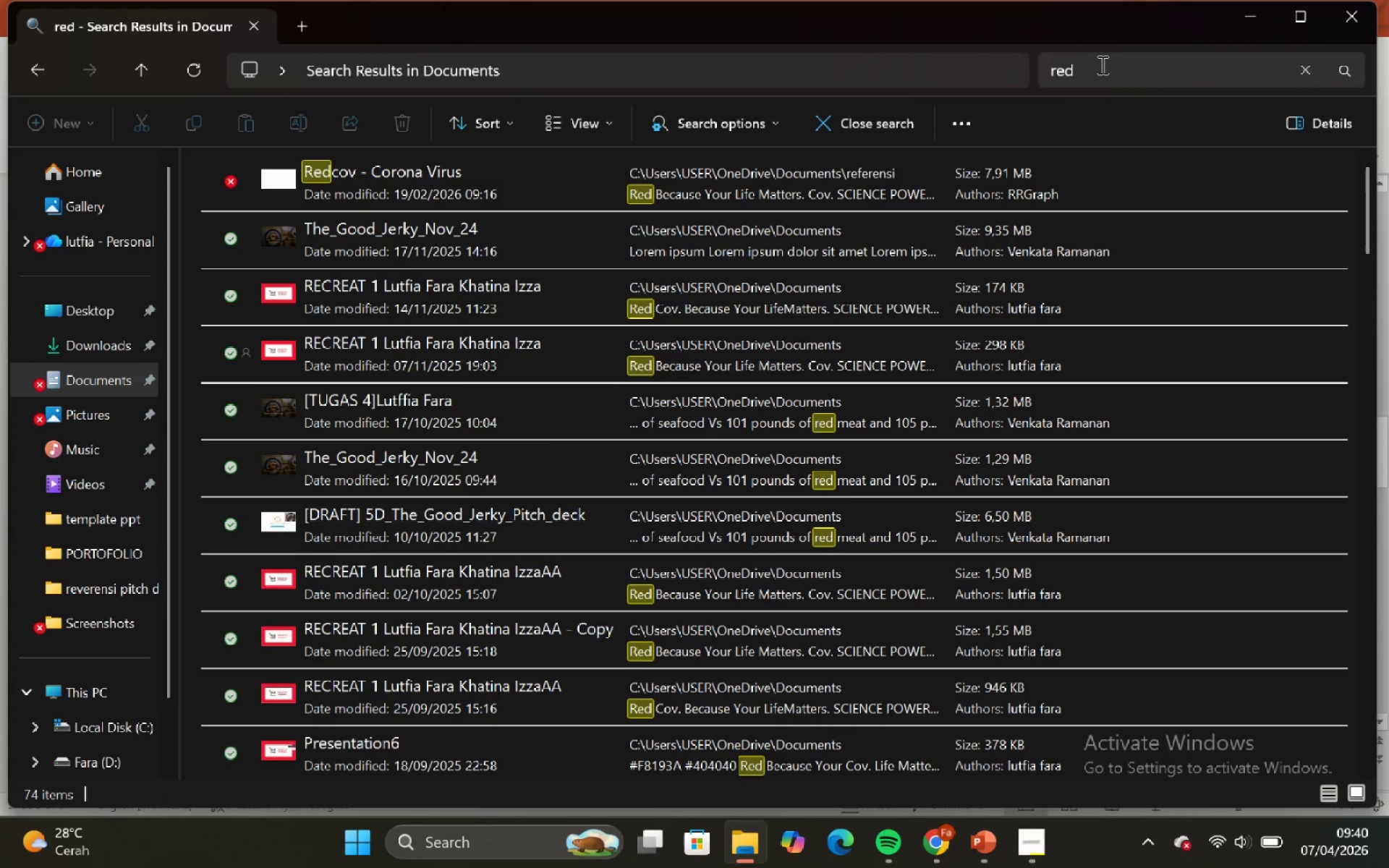 
double_click([429, 189])
 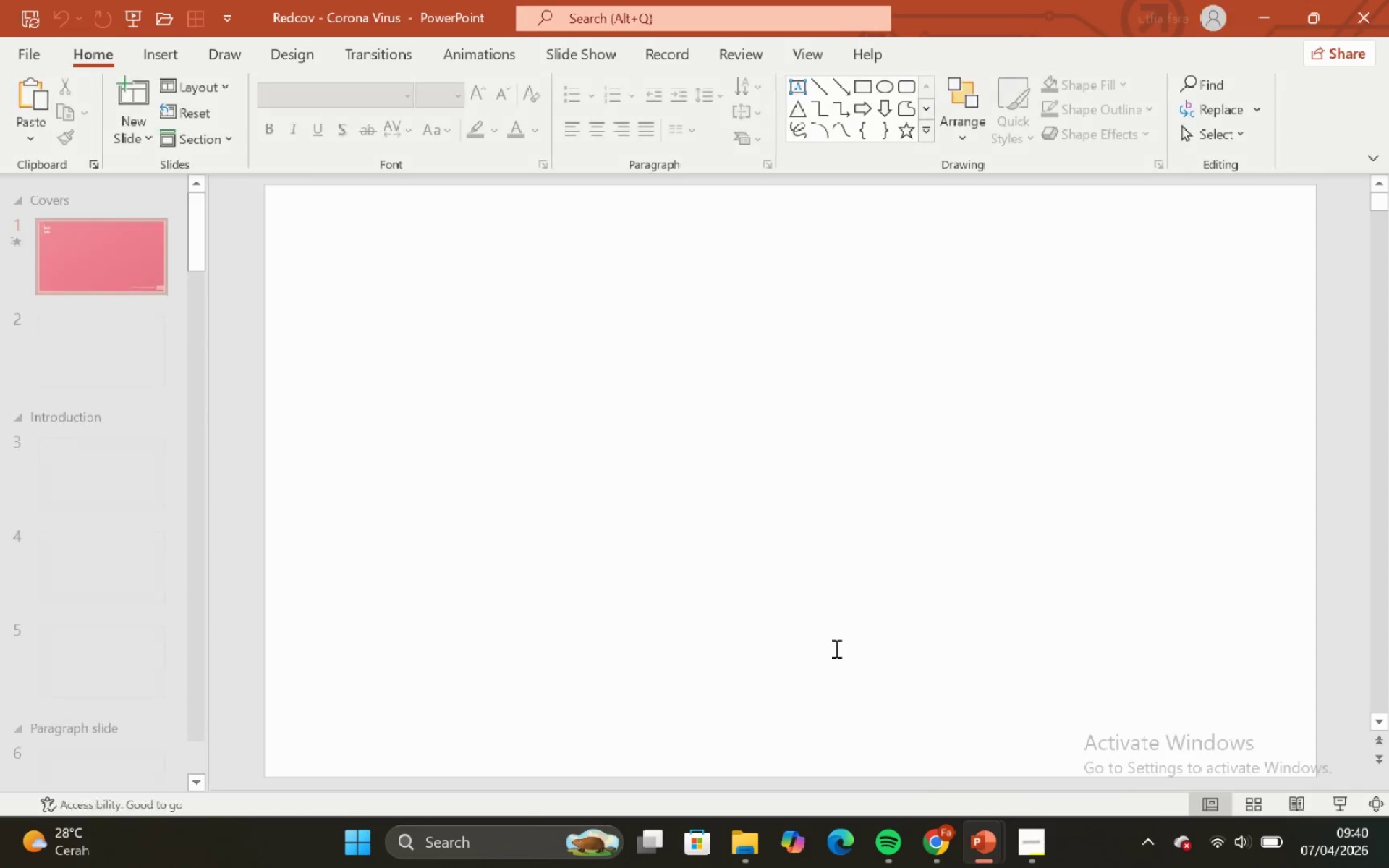 
left_click([740, 848])
 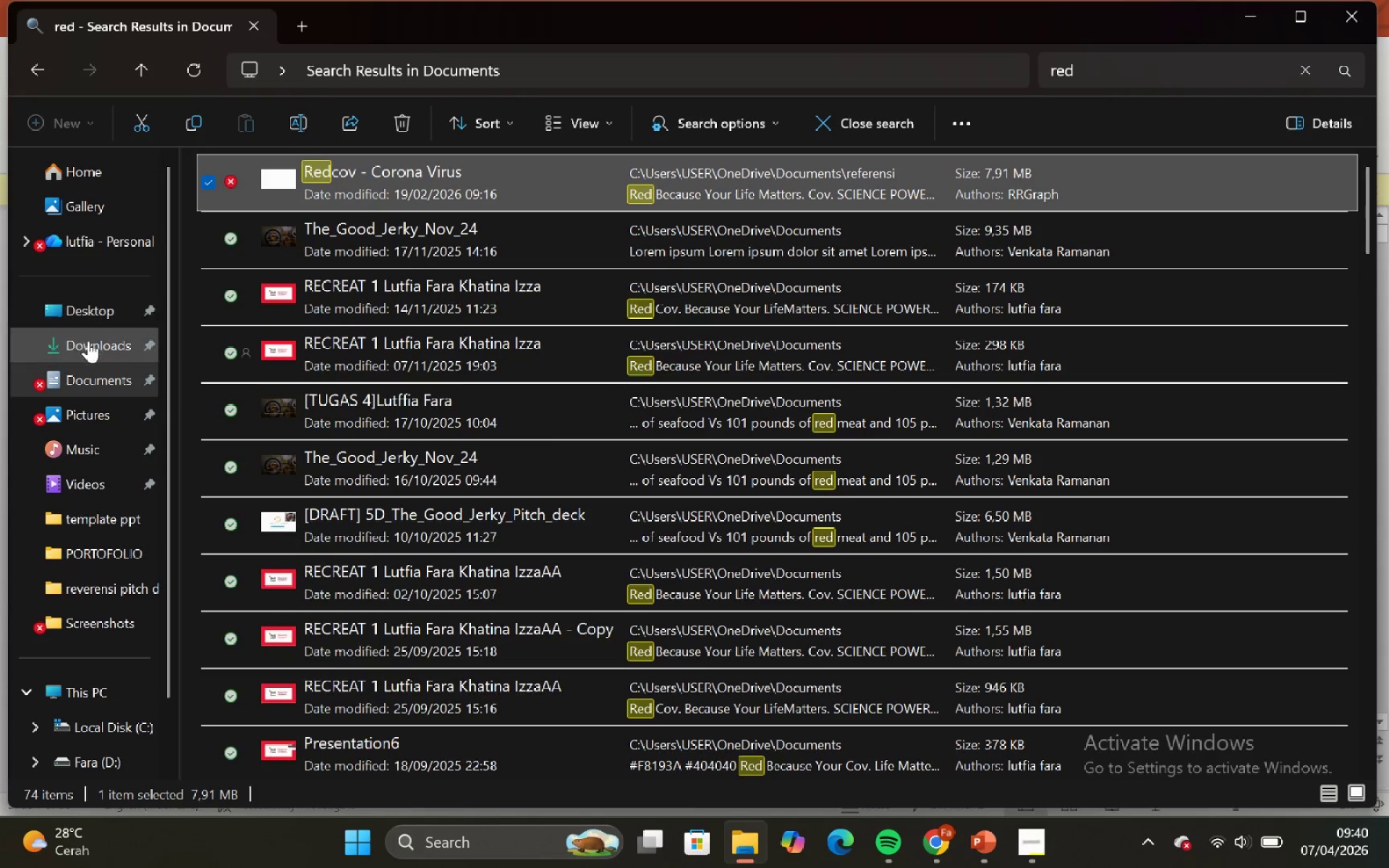 
left_click([98, 377])
 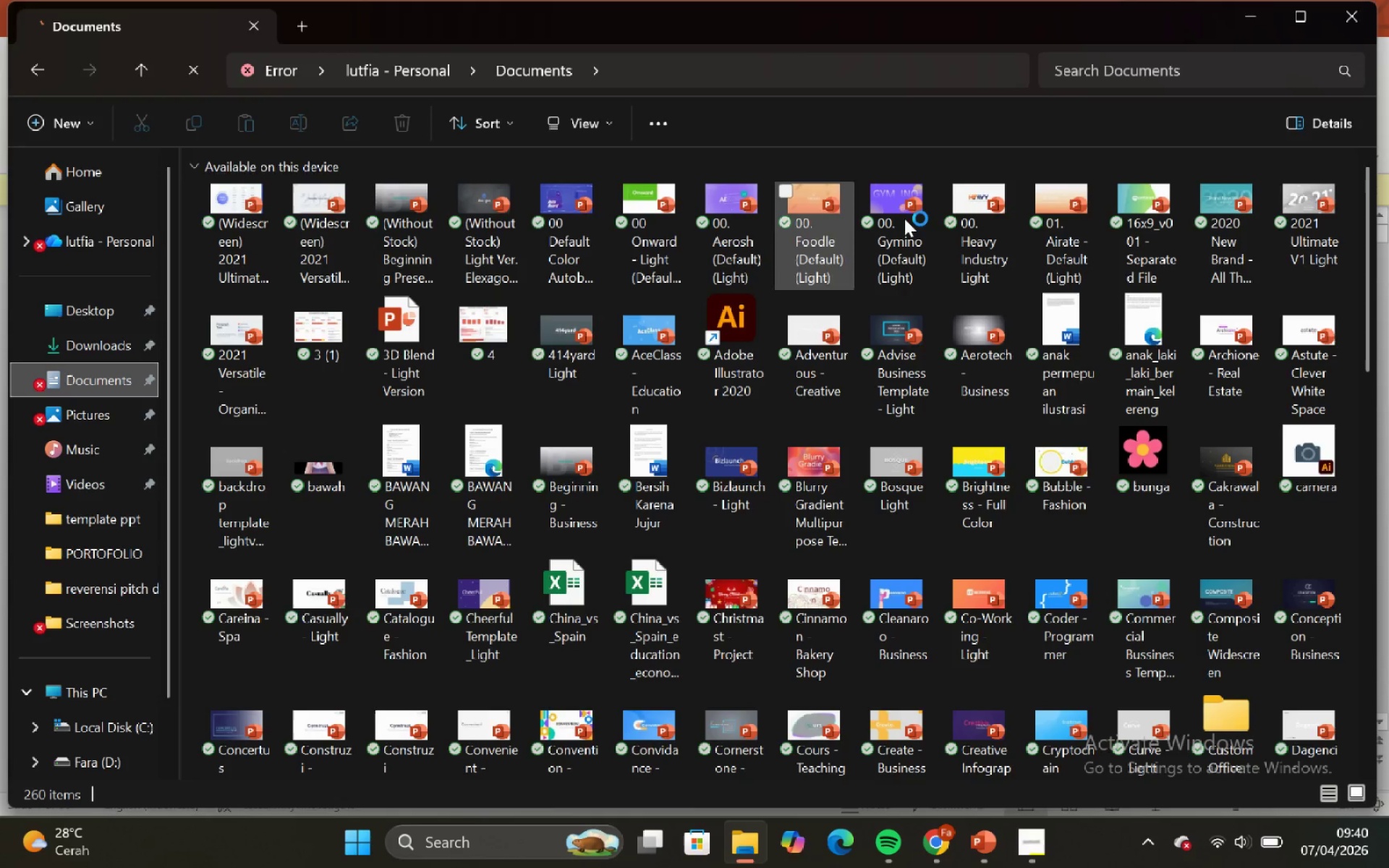 
scroll: coordinate [1047, 307], scroll_direction: down, amount: 3.0
 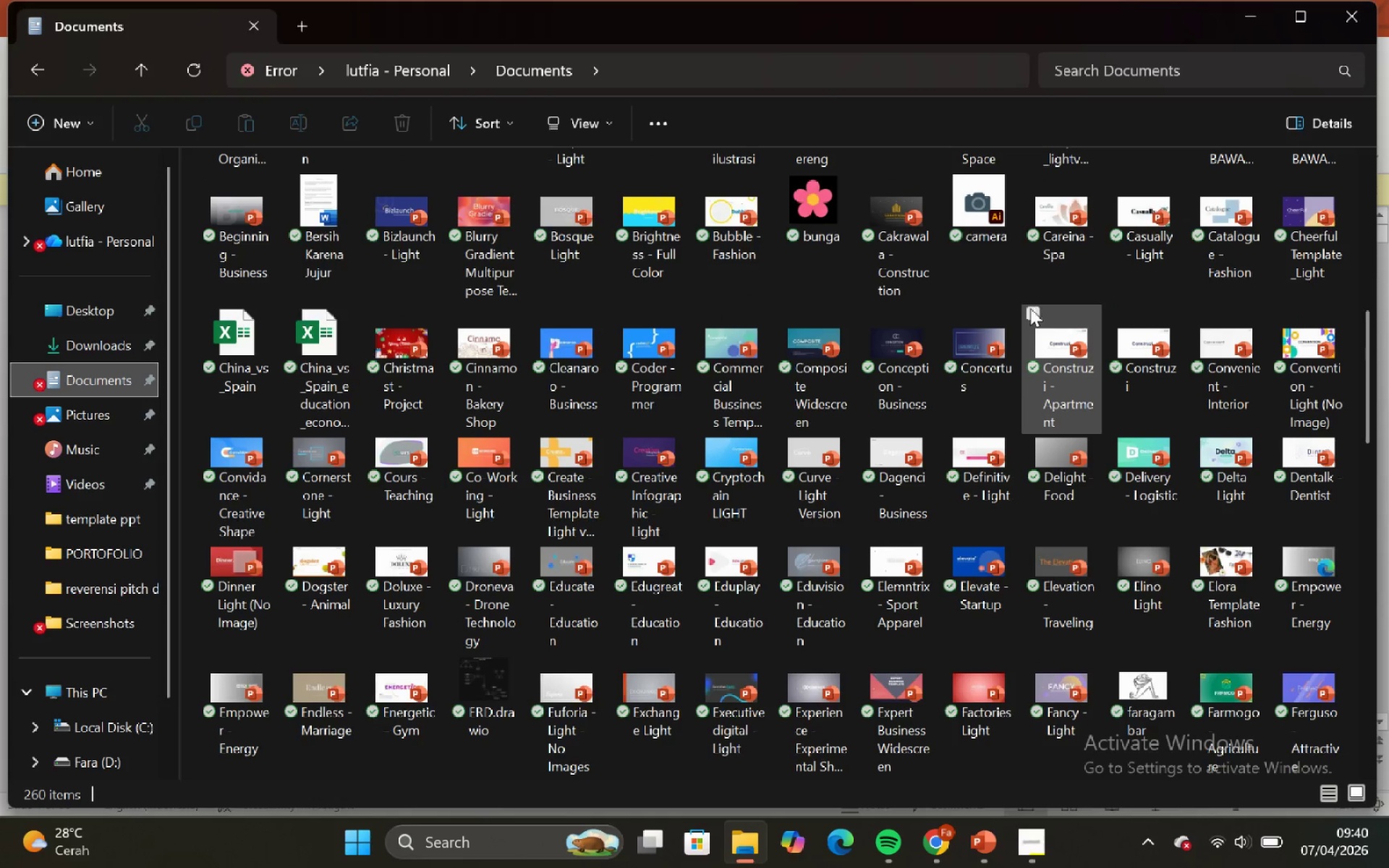 
scroll: coordinate [977, 273], scroll_direction: up, amount: 14.0
 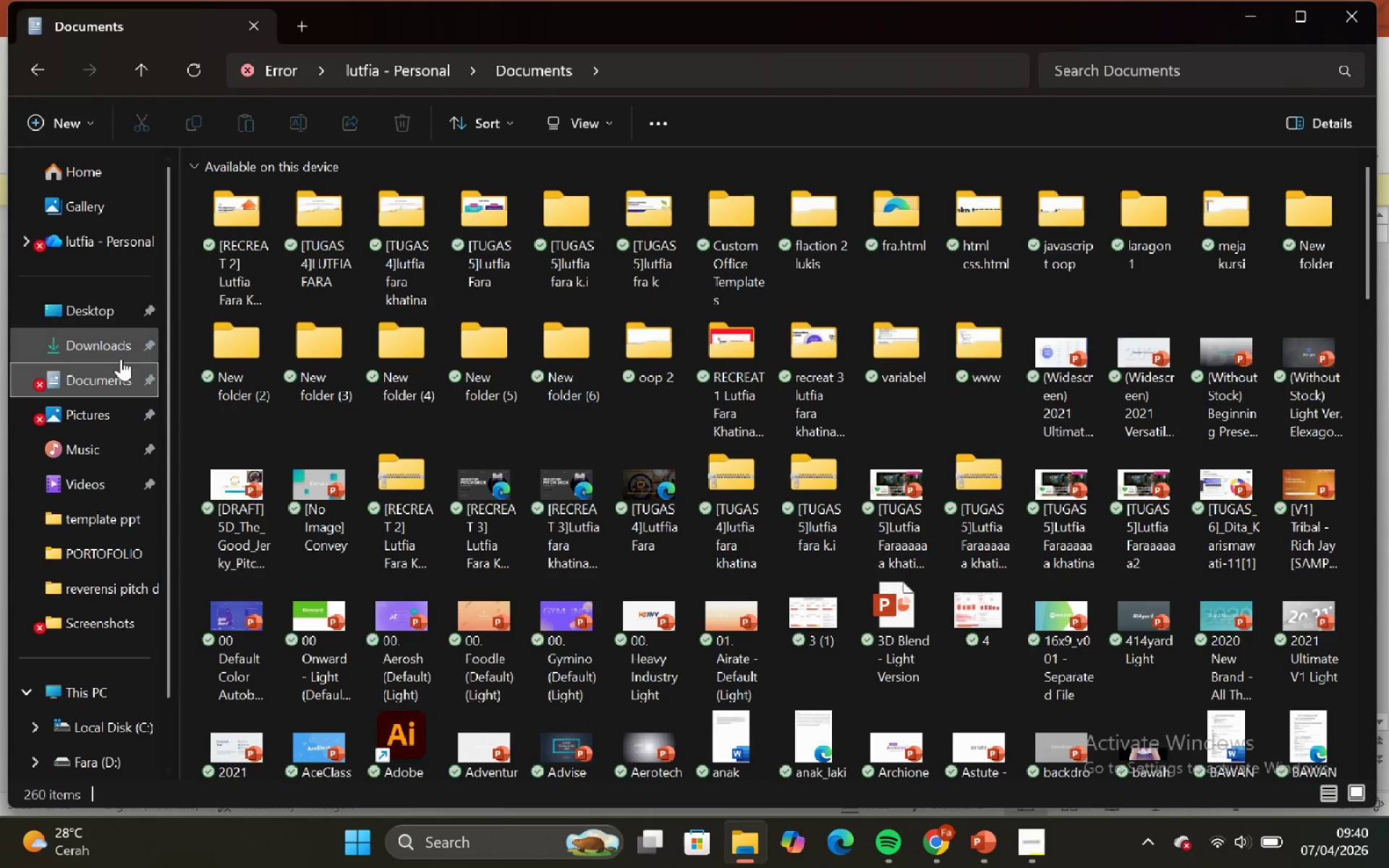 
left_click_drag(start_coordinate=[117, 363], to_coordinate=[120, 359])
 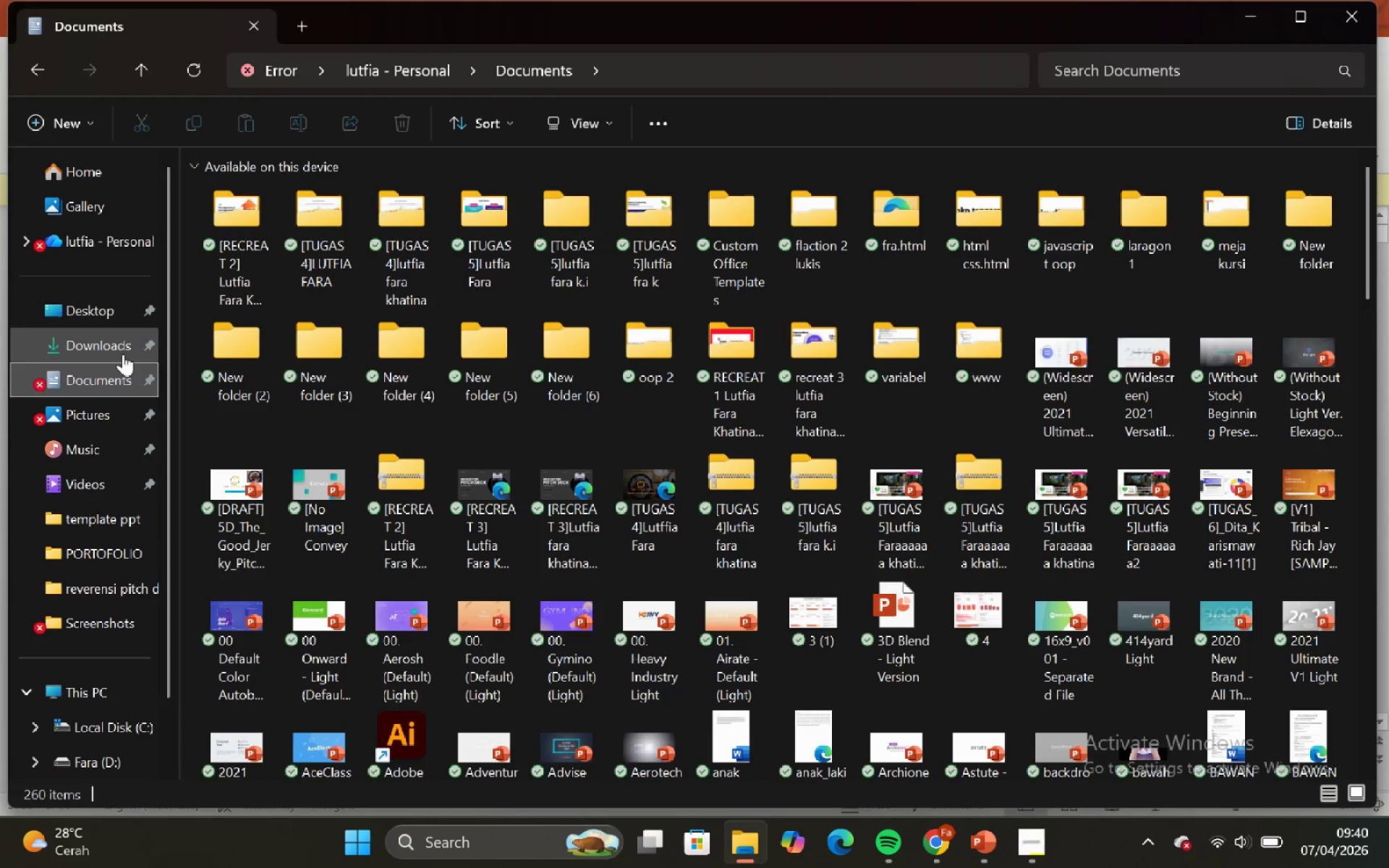 
double_click([123, 354])
 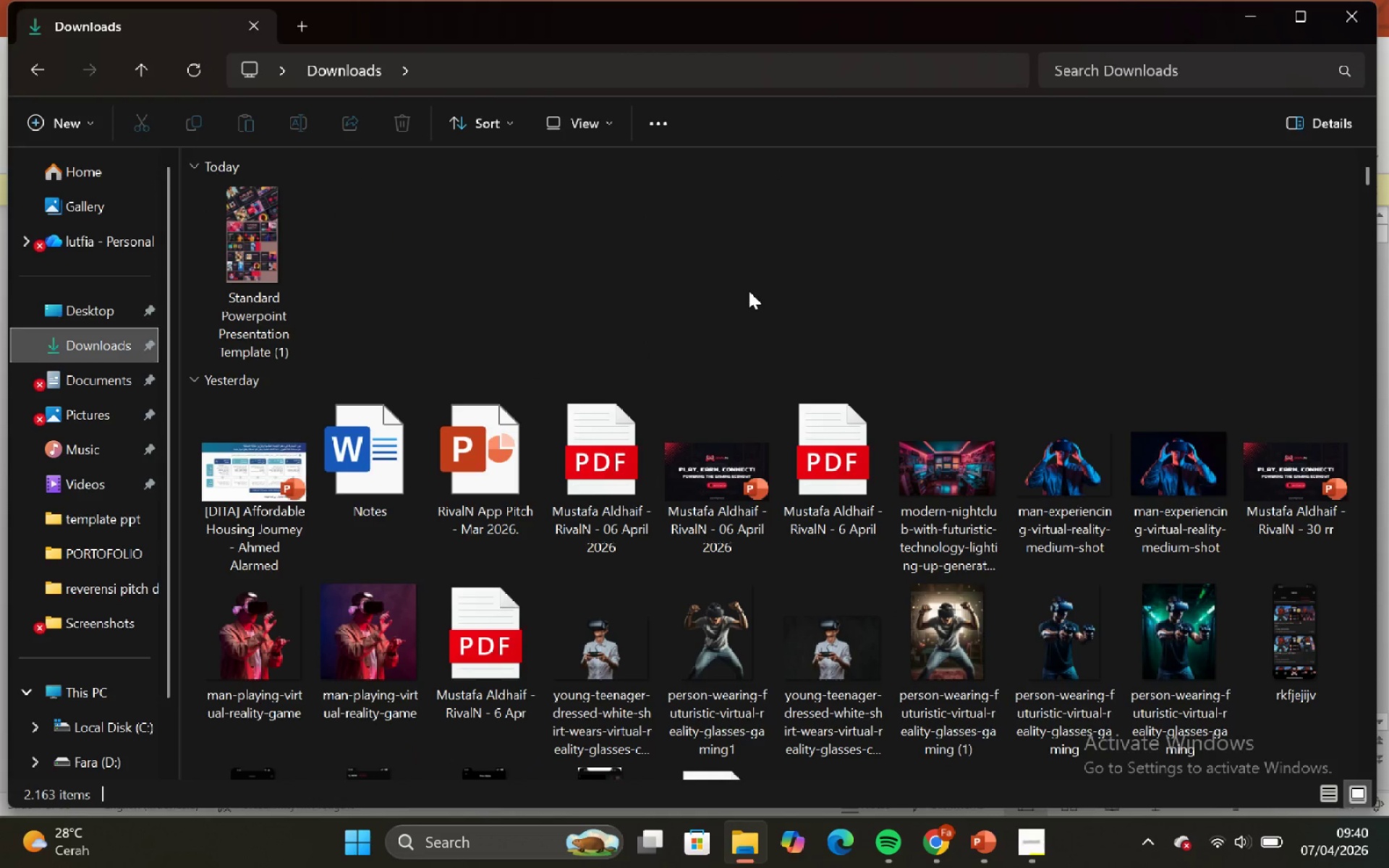 
scroll: coordinate [765, 292], scroll_direction: down, amount: 4.0
 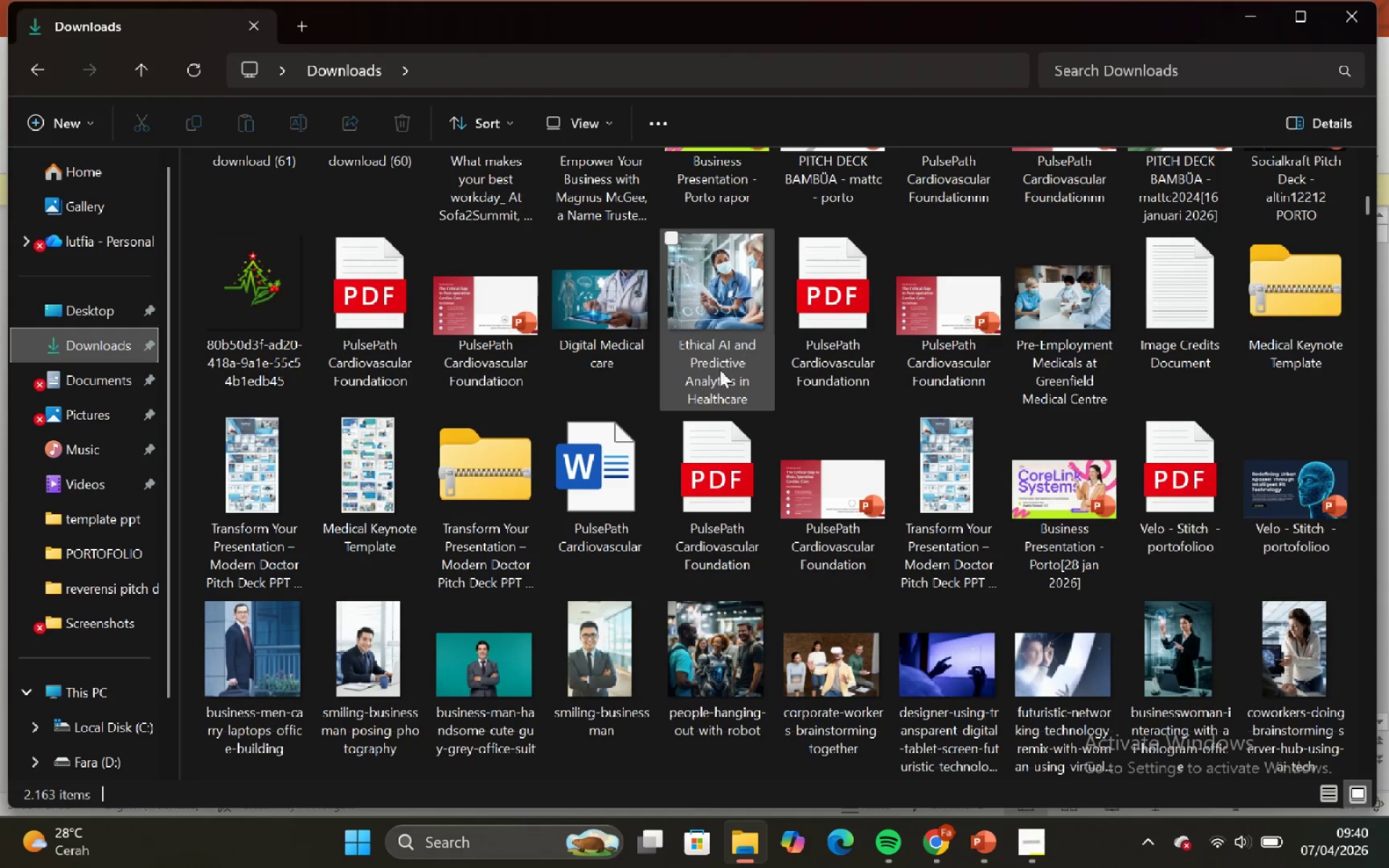 
double_click([624, 471])
 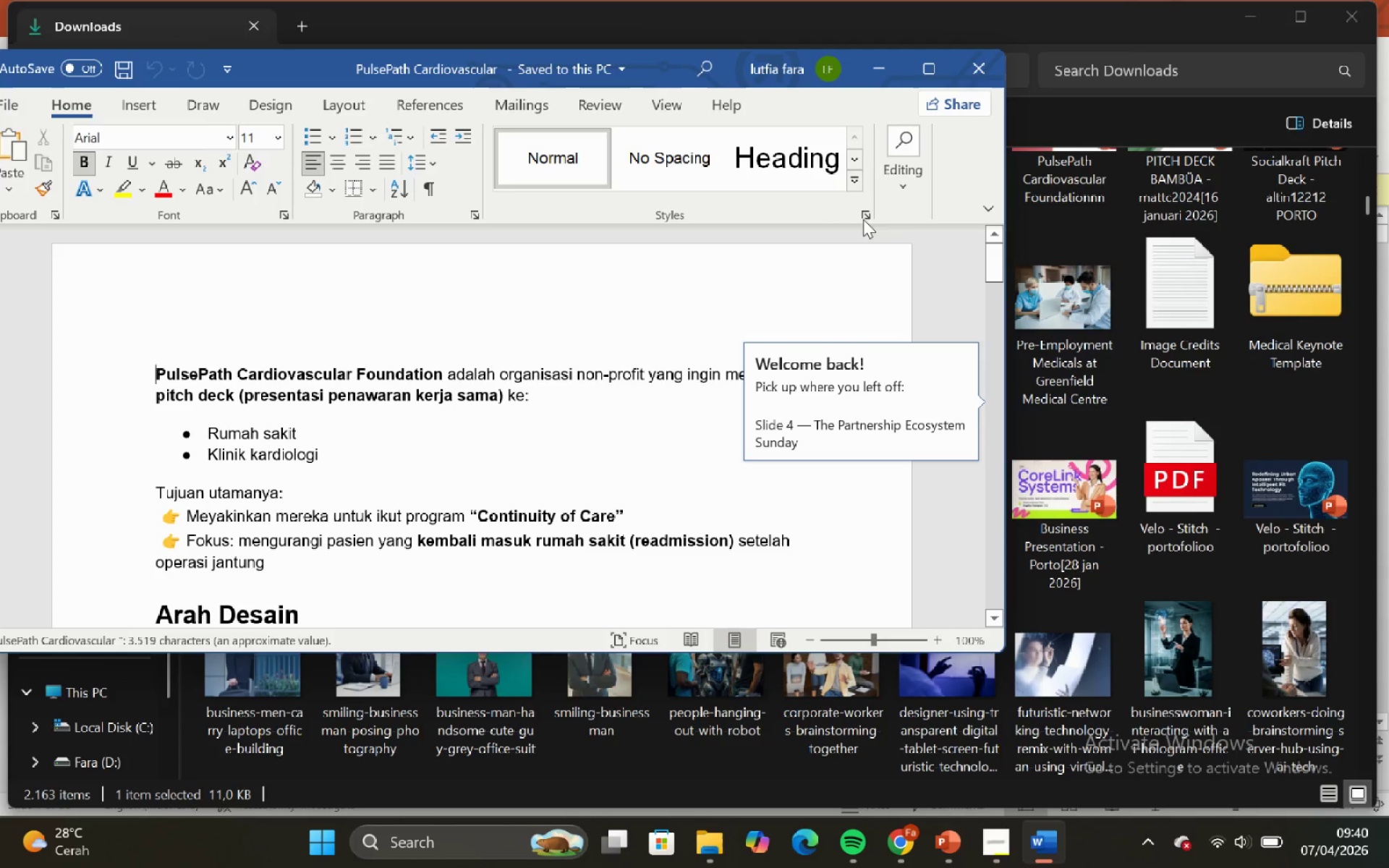 
left_click([917, 71])
 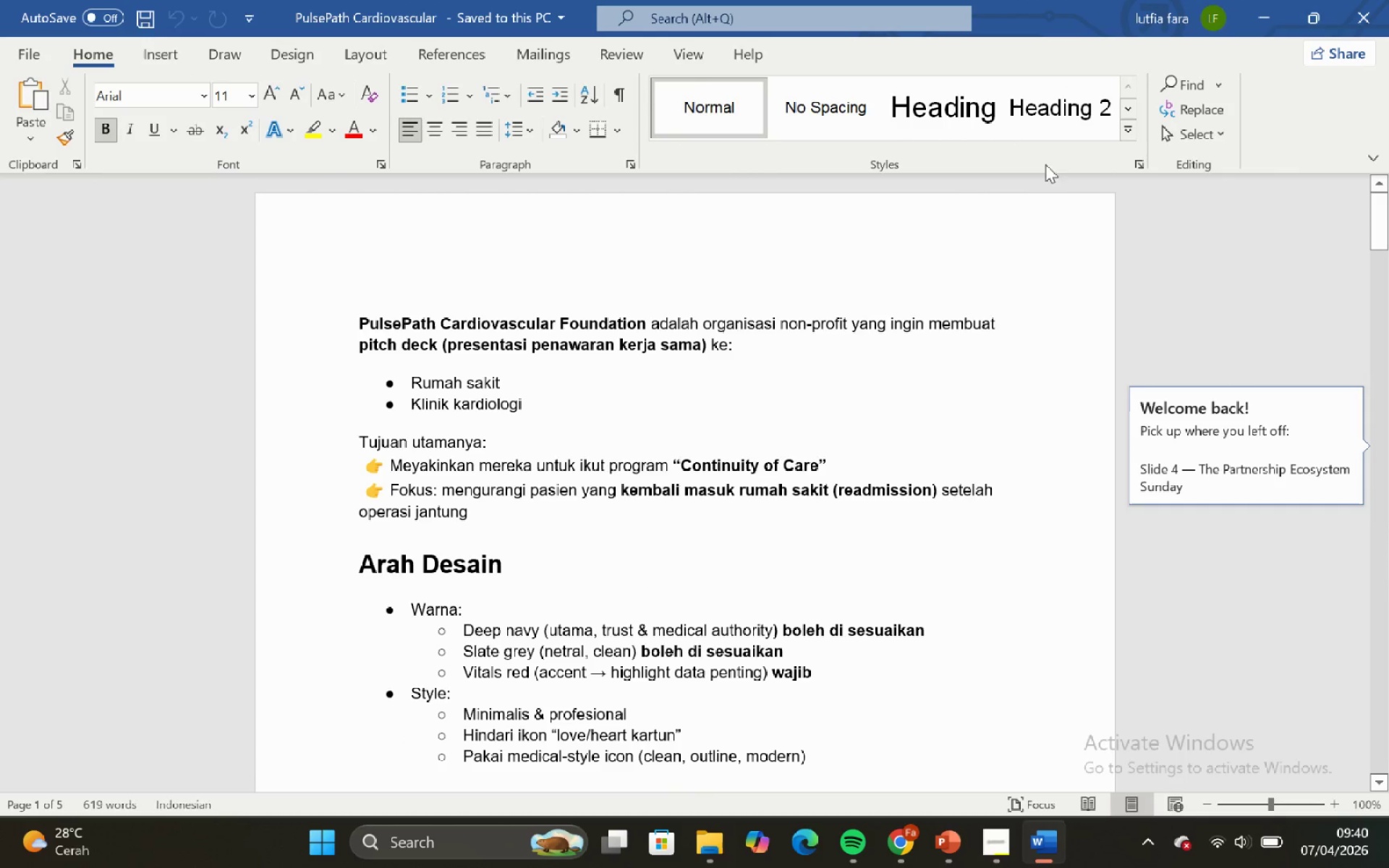 
scroll: coordinate [950, 267], scroll_direction: down, amount: 5.0
 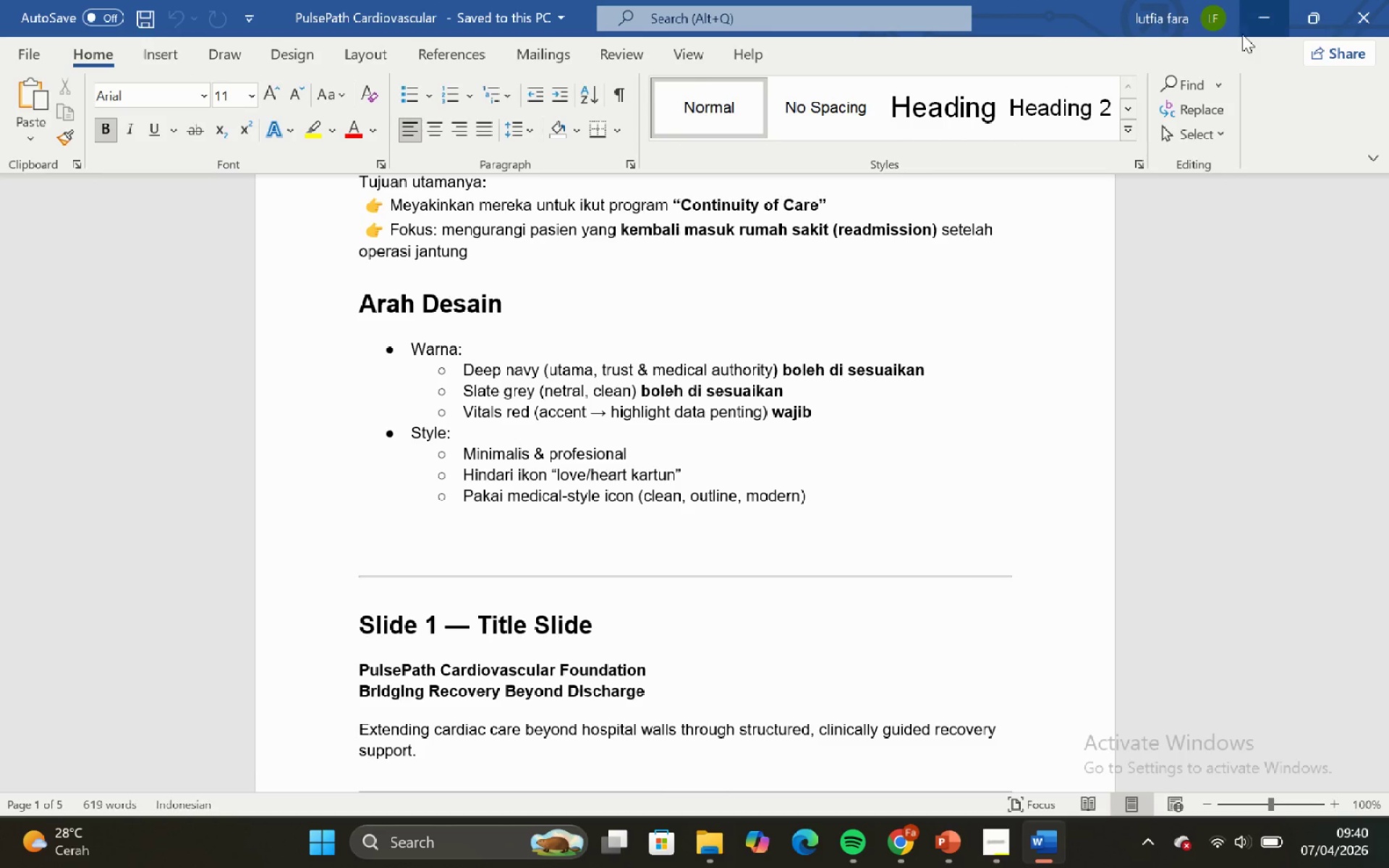 
left_click([1249, 0])
 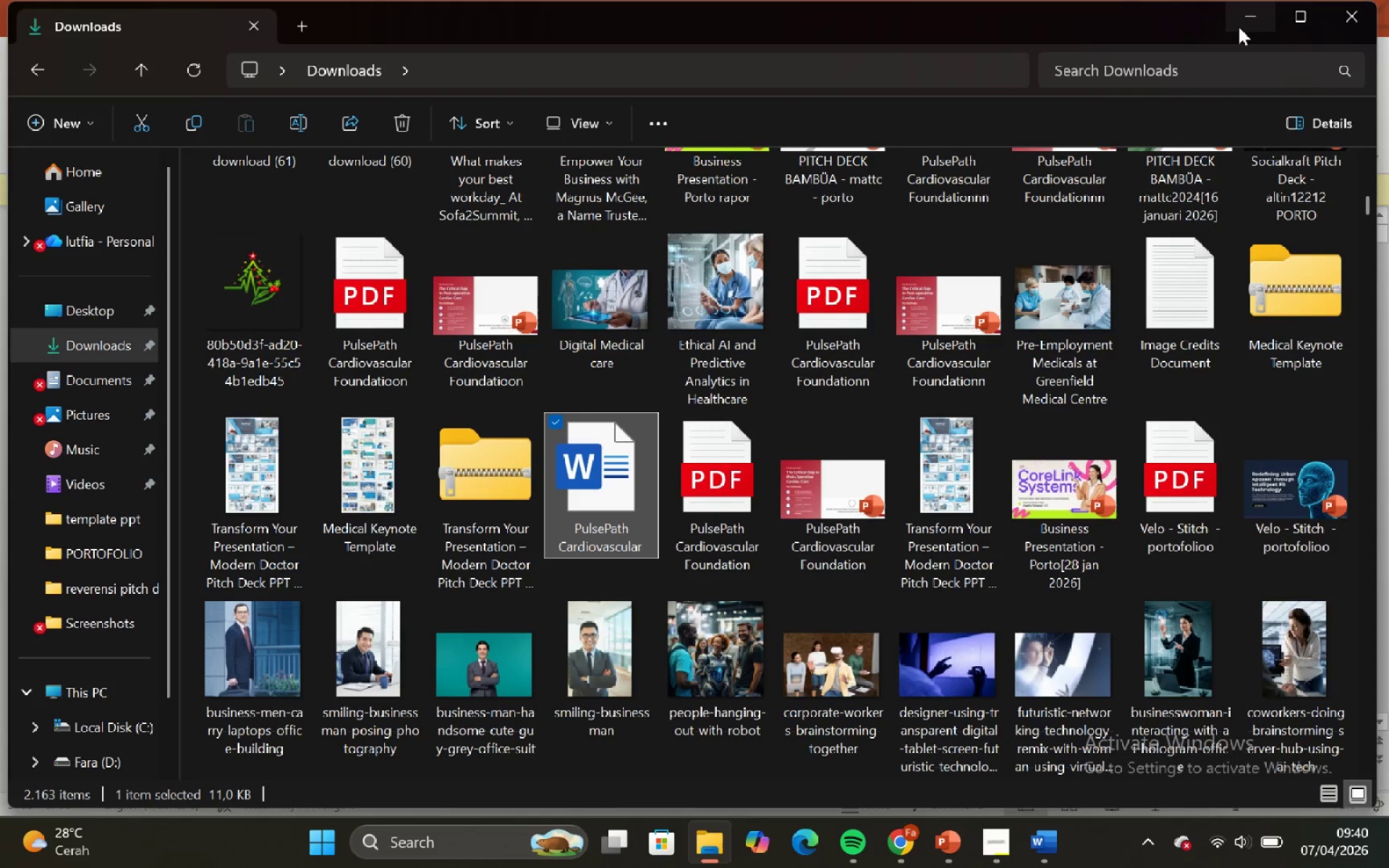 
left_click([1244, 13])
 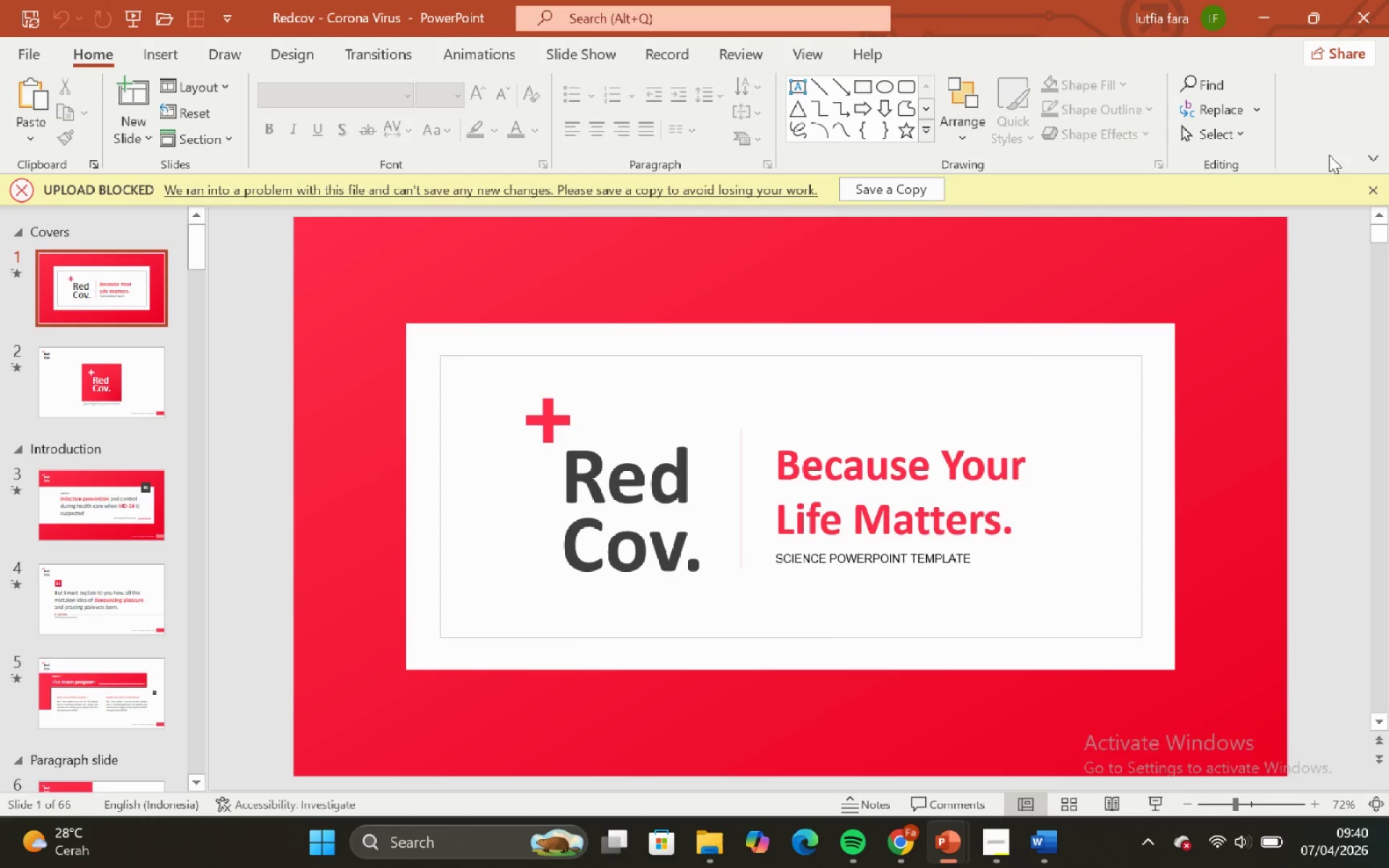 
left_click([1367, 193])
 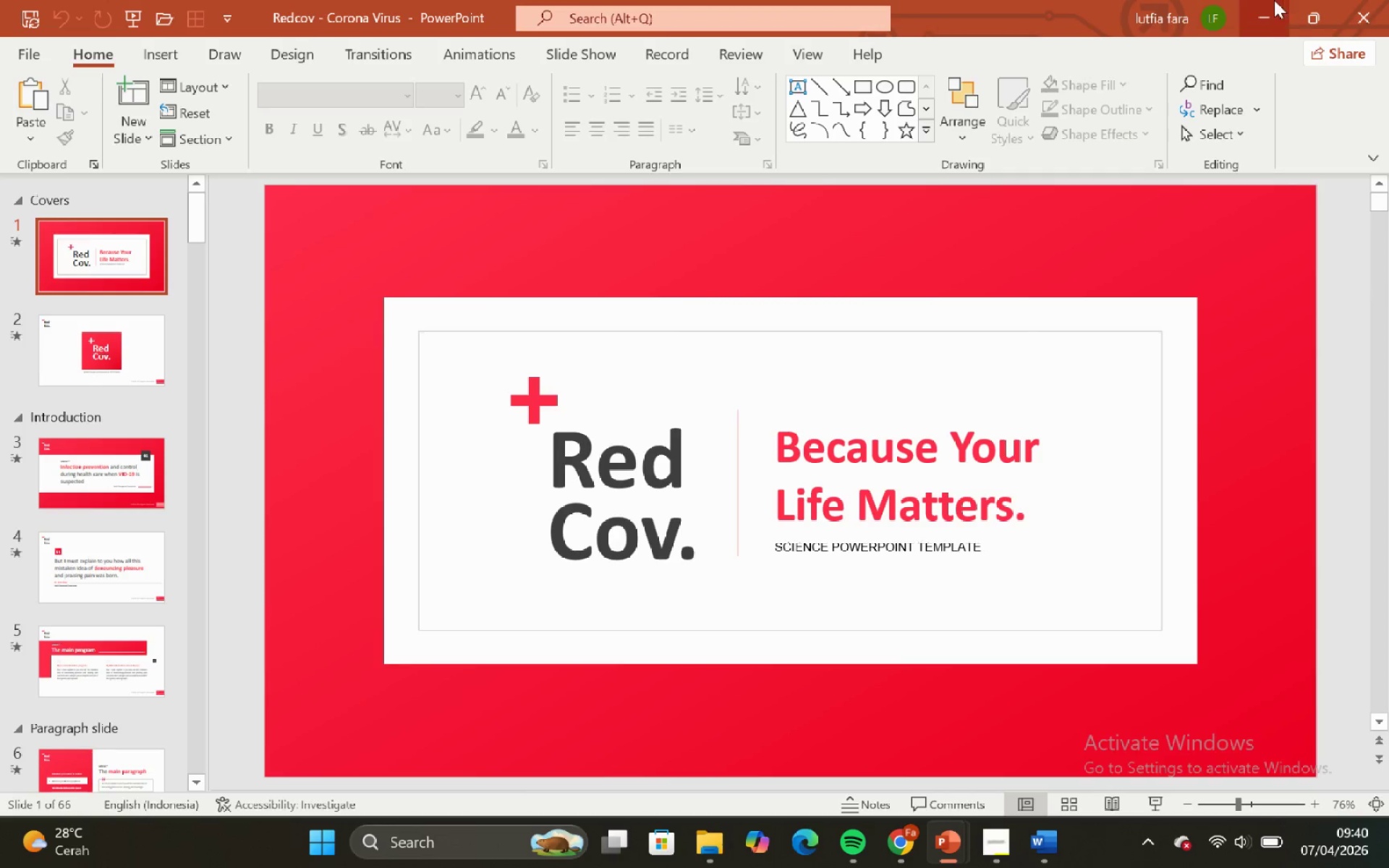 
left_click_drag(start_coordinate=[1267, 0], to_coordinate=[1261, 1])
 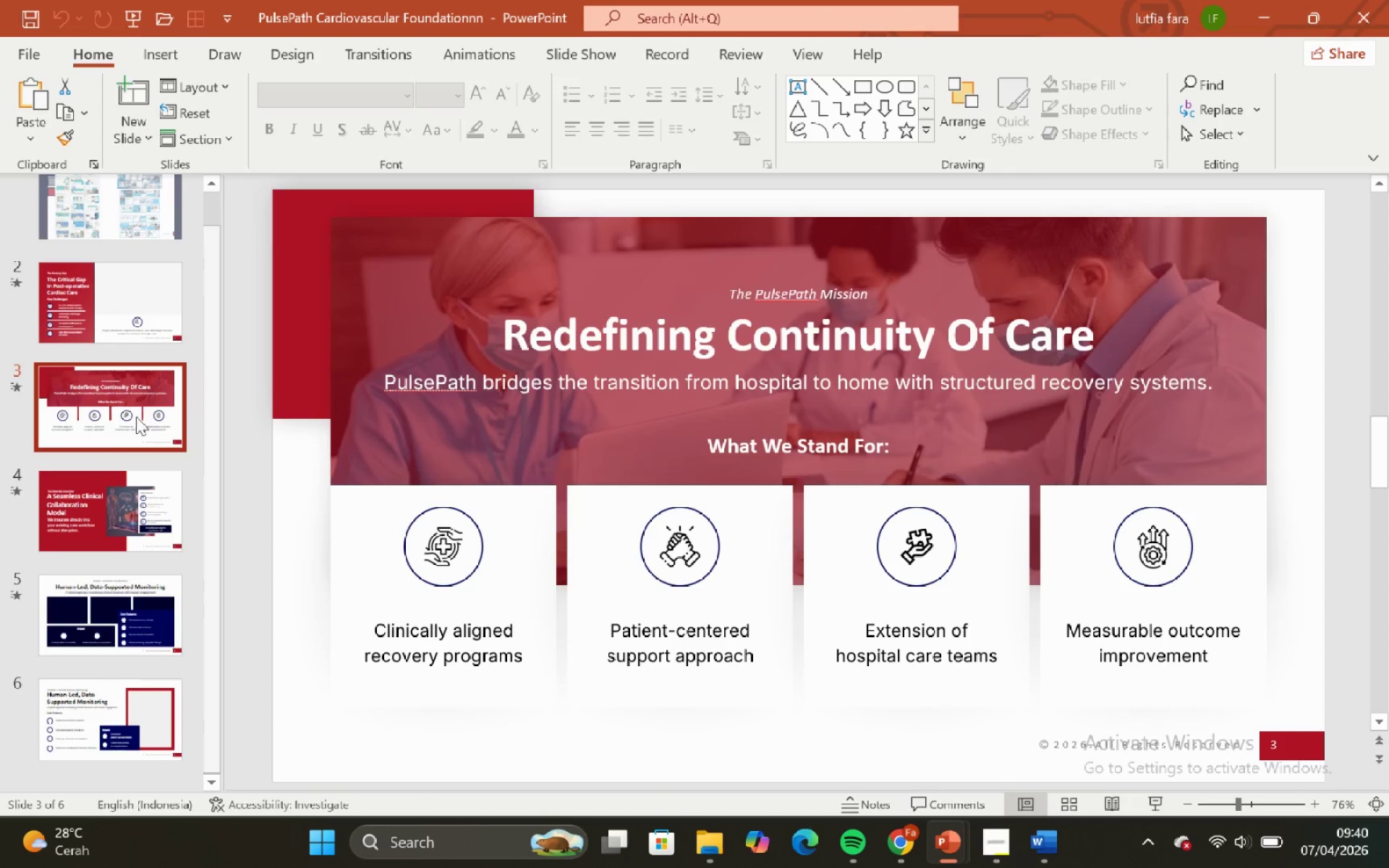 
scroll: coordinate [109, 482], scroll_direction: down, amount: 5.0
 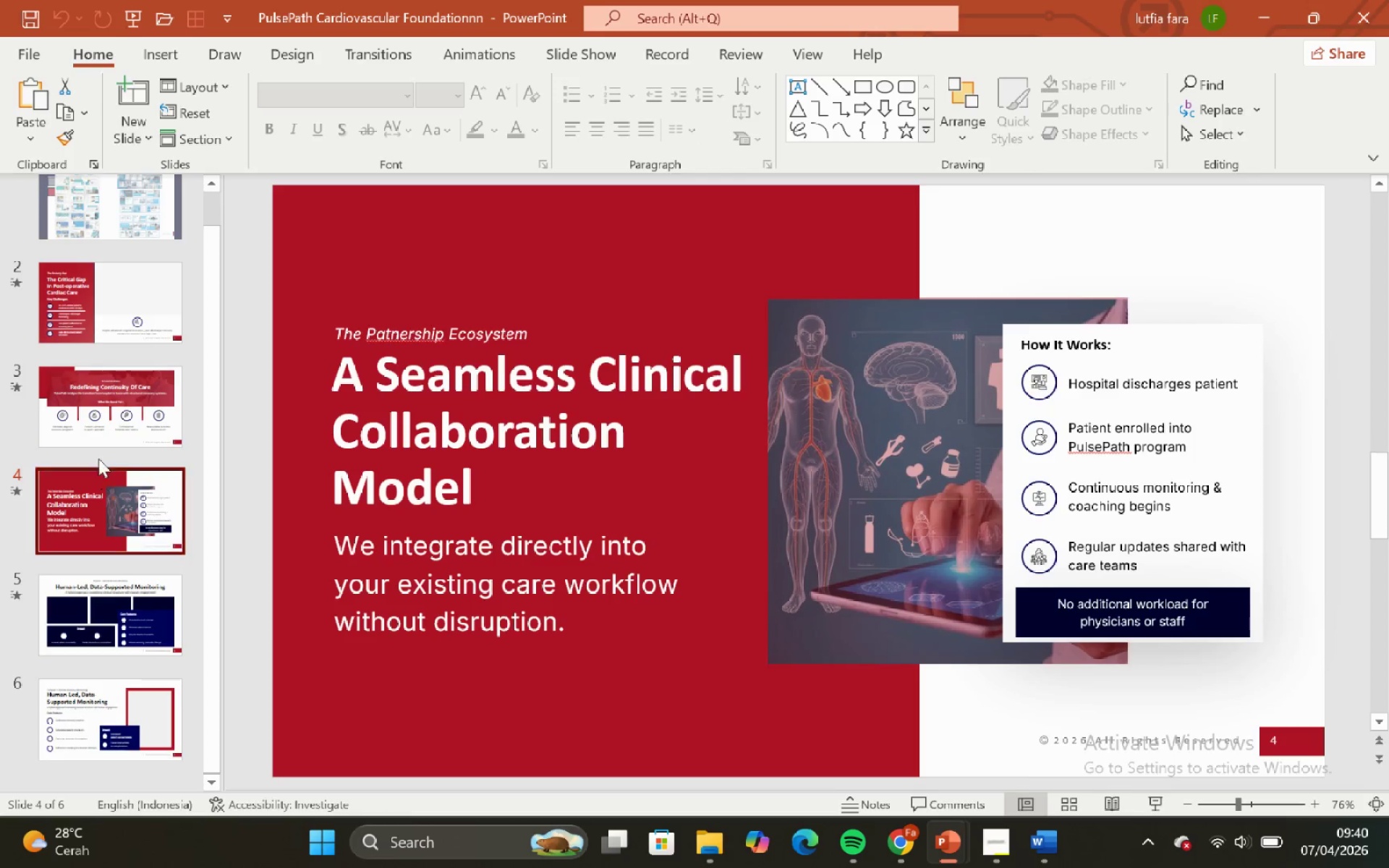 
scroll: coordinate [89, 448], scroll_direction: up, amount: 5.0
 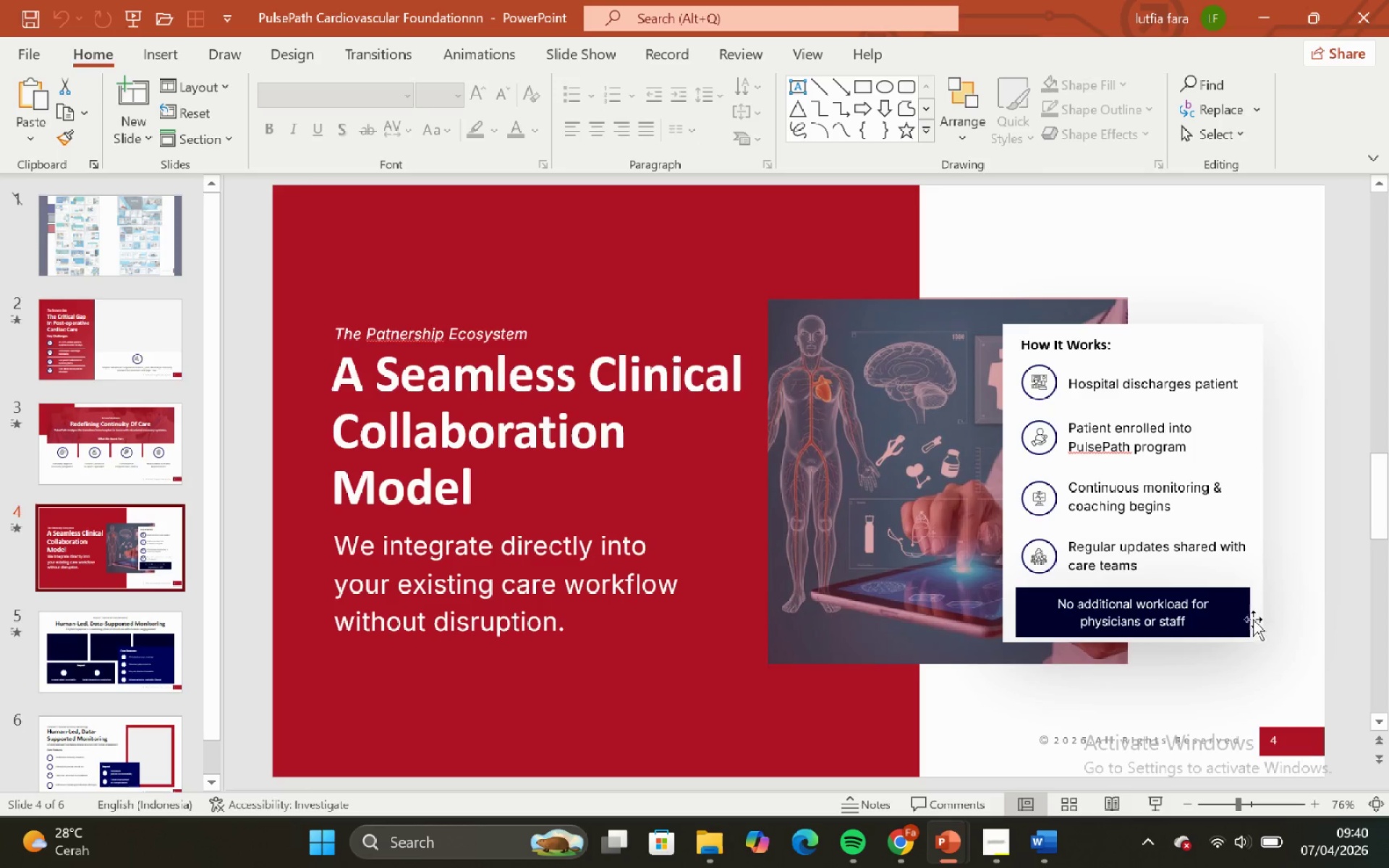 
left_click([1251, 617])
 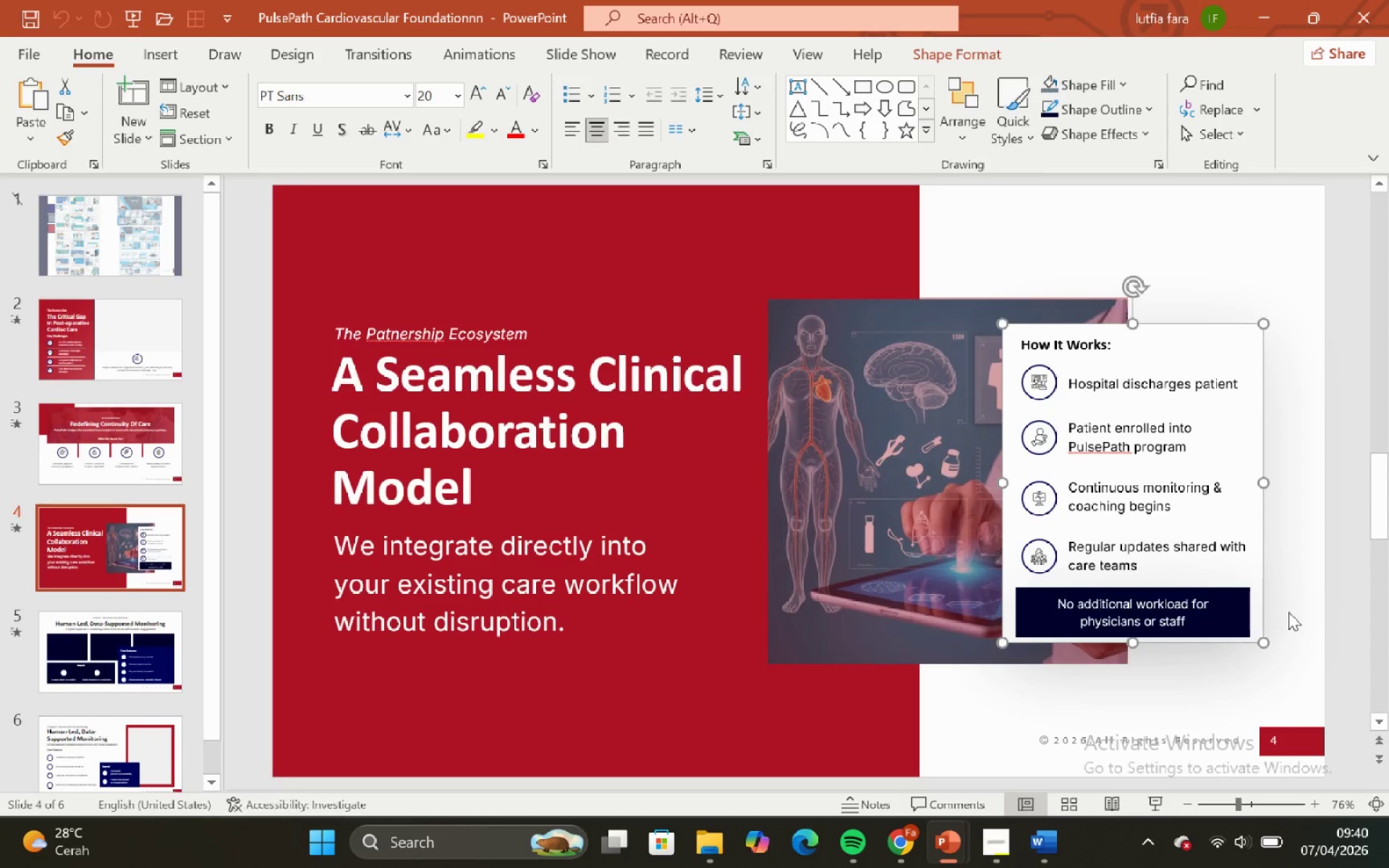 
left_click_drag(start_coordinate=[1286, 610], to_coordinate=[1260, 605])
 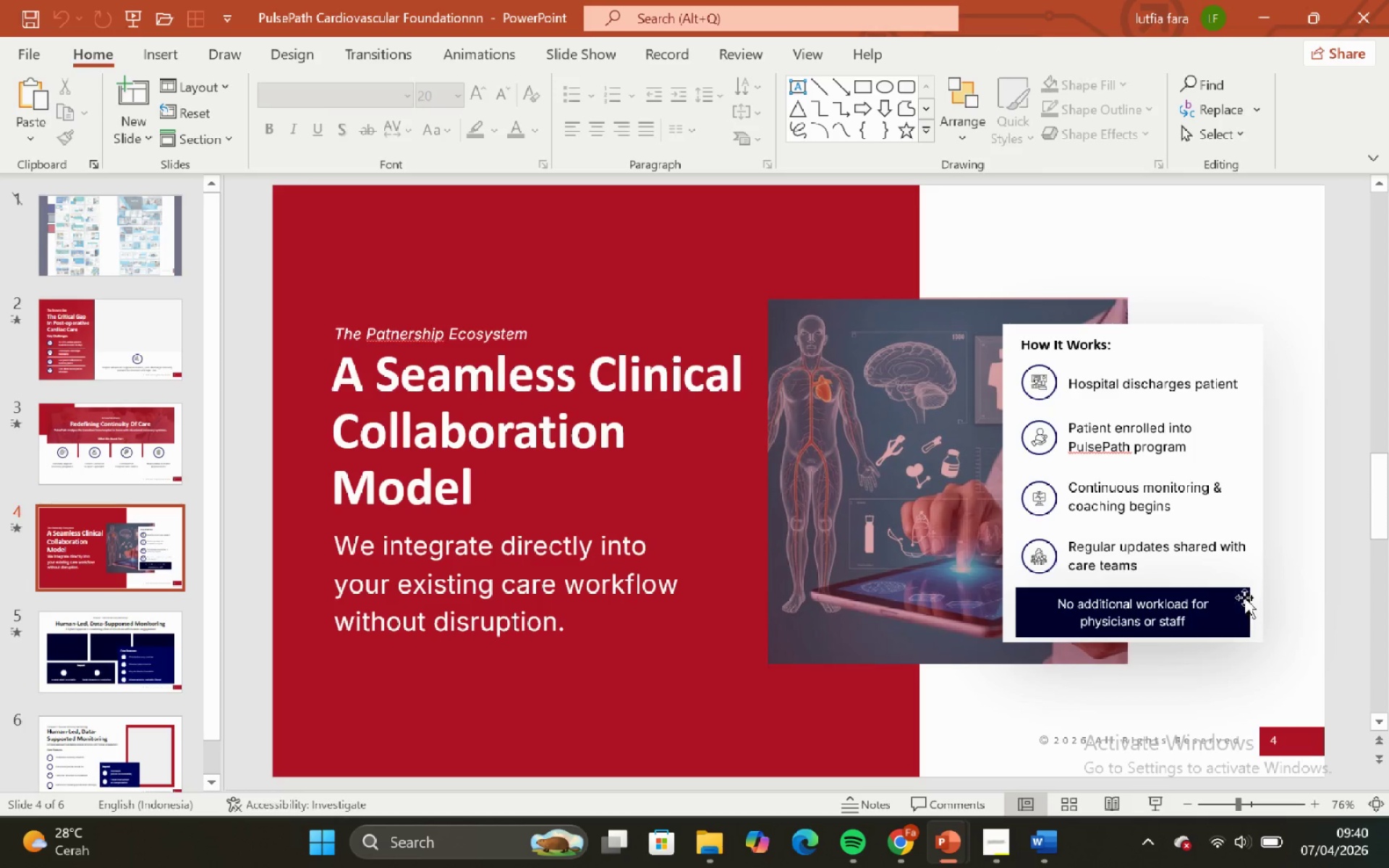 
left_click([1239, 595])
 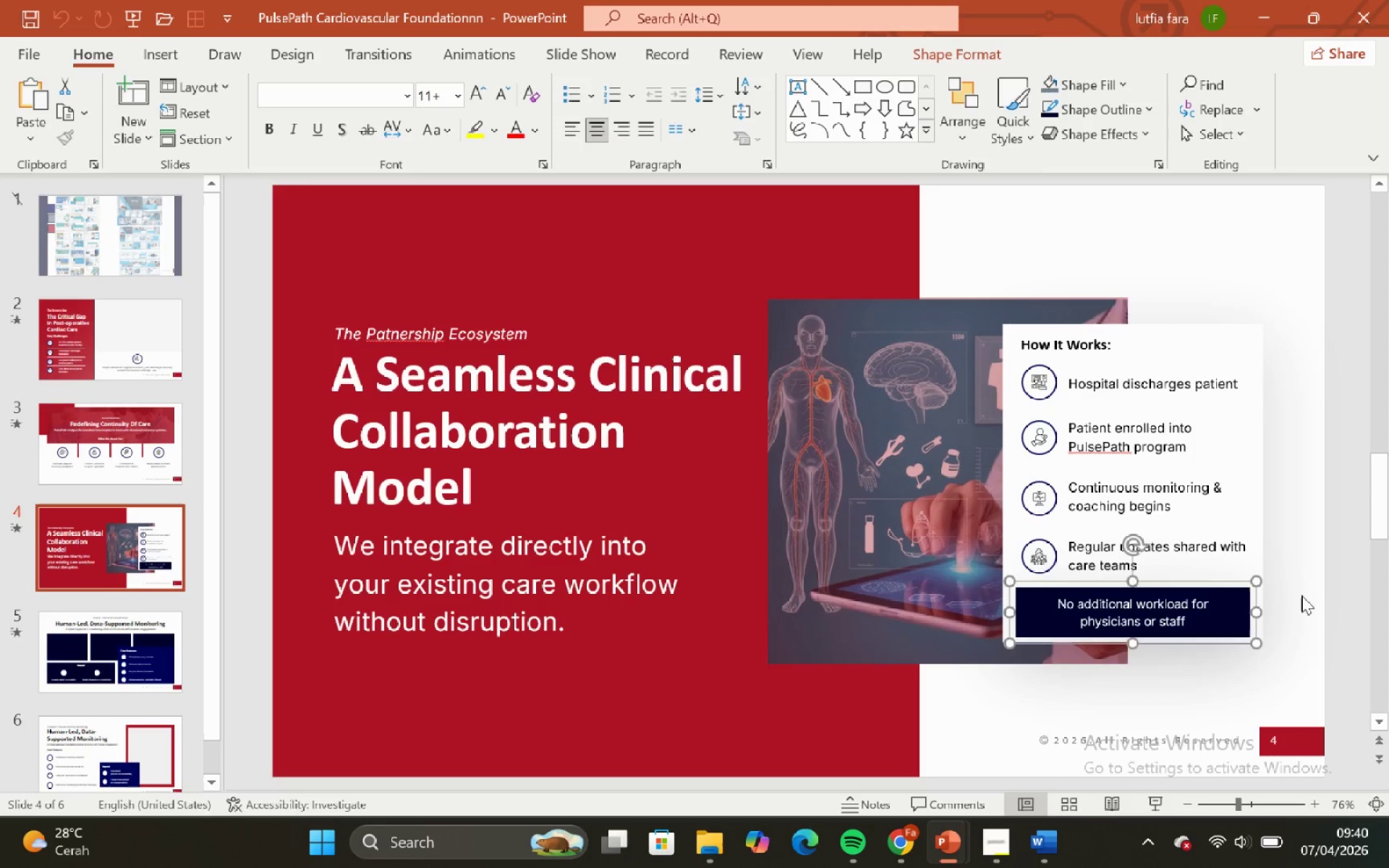 
left_click([1301, 595])
 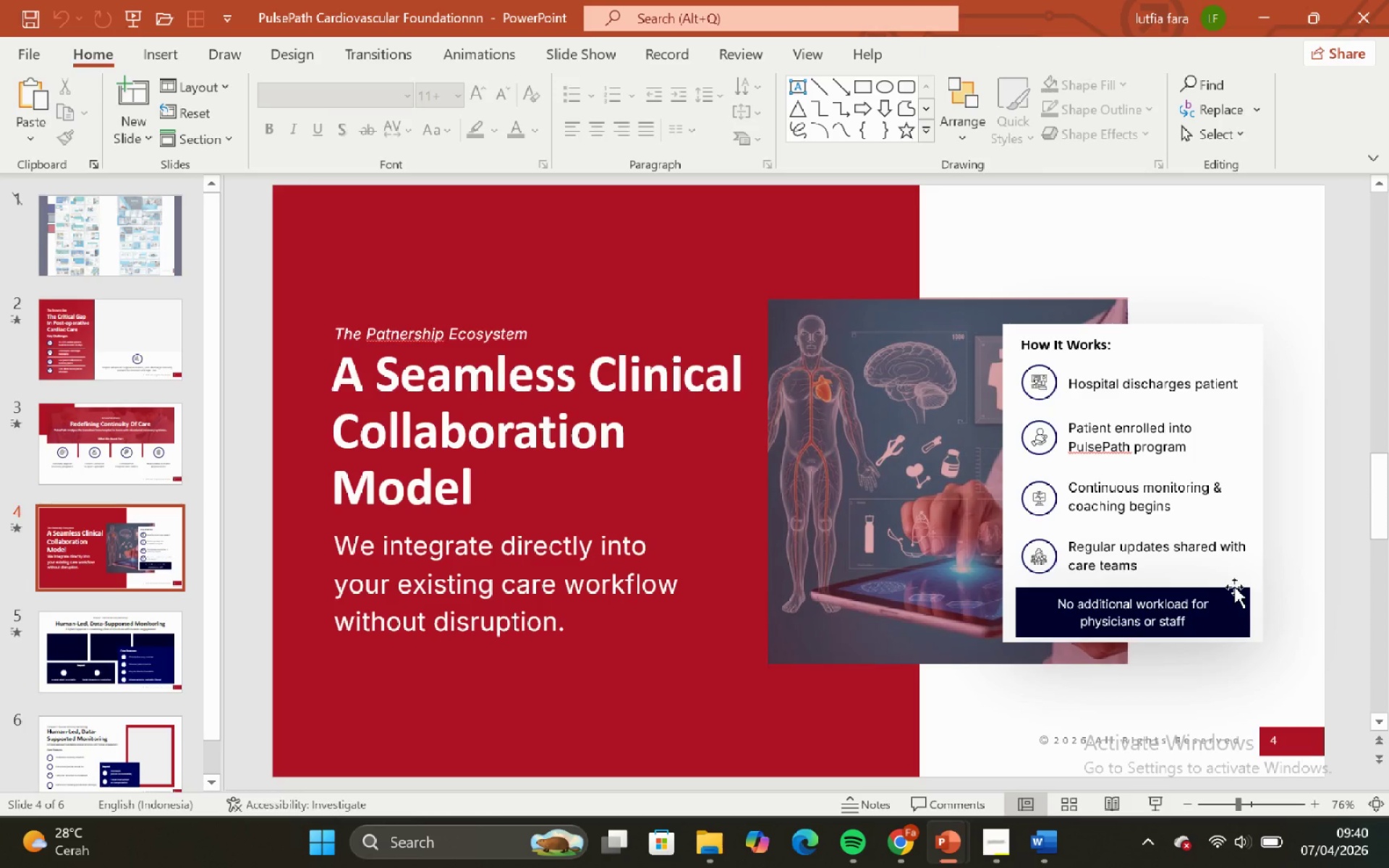 
left_click([1234, 587])
 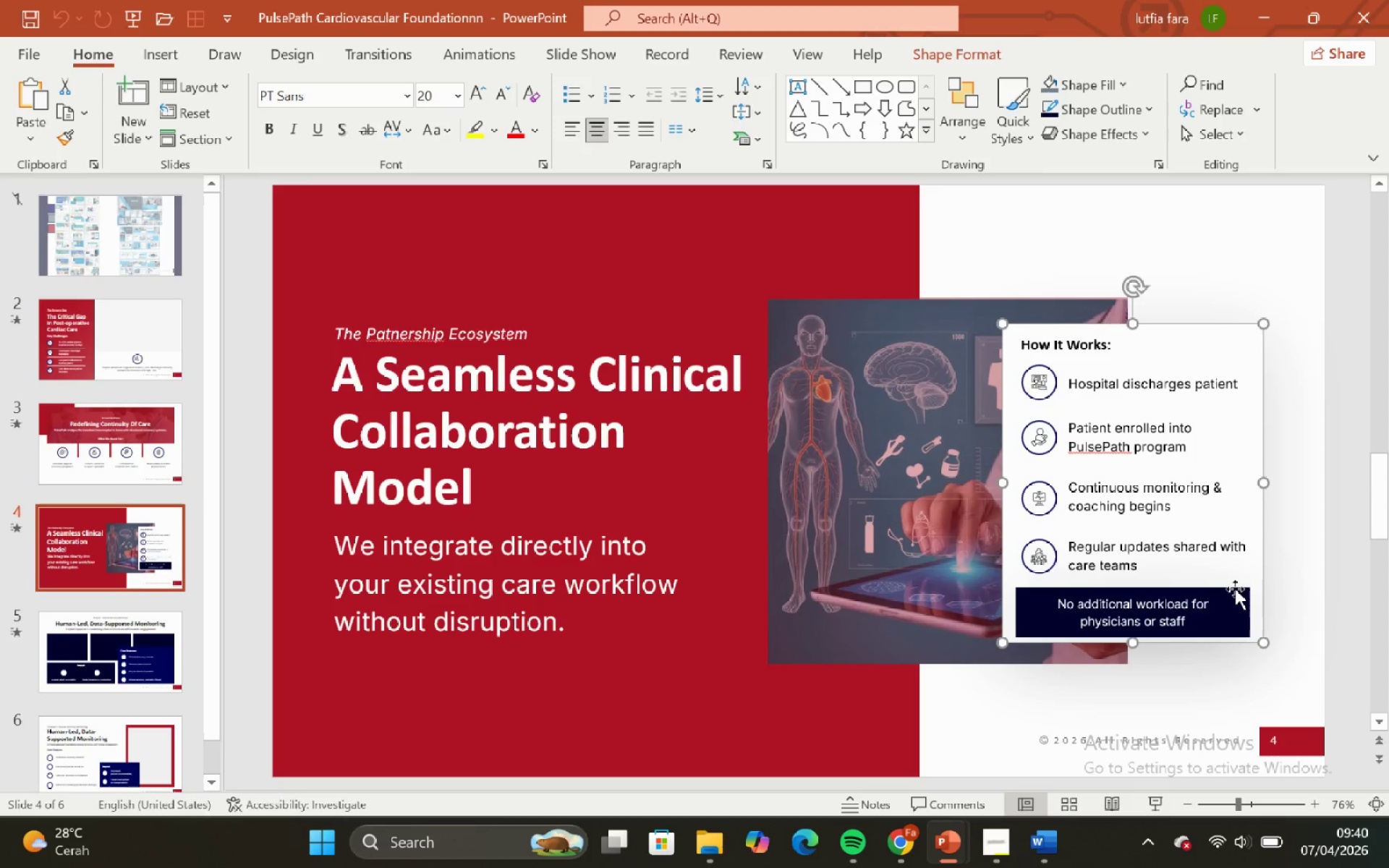 
hold_key(key=ShiftLeft, duration=1.16)
left_click([1236, 605])
 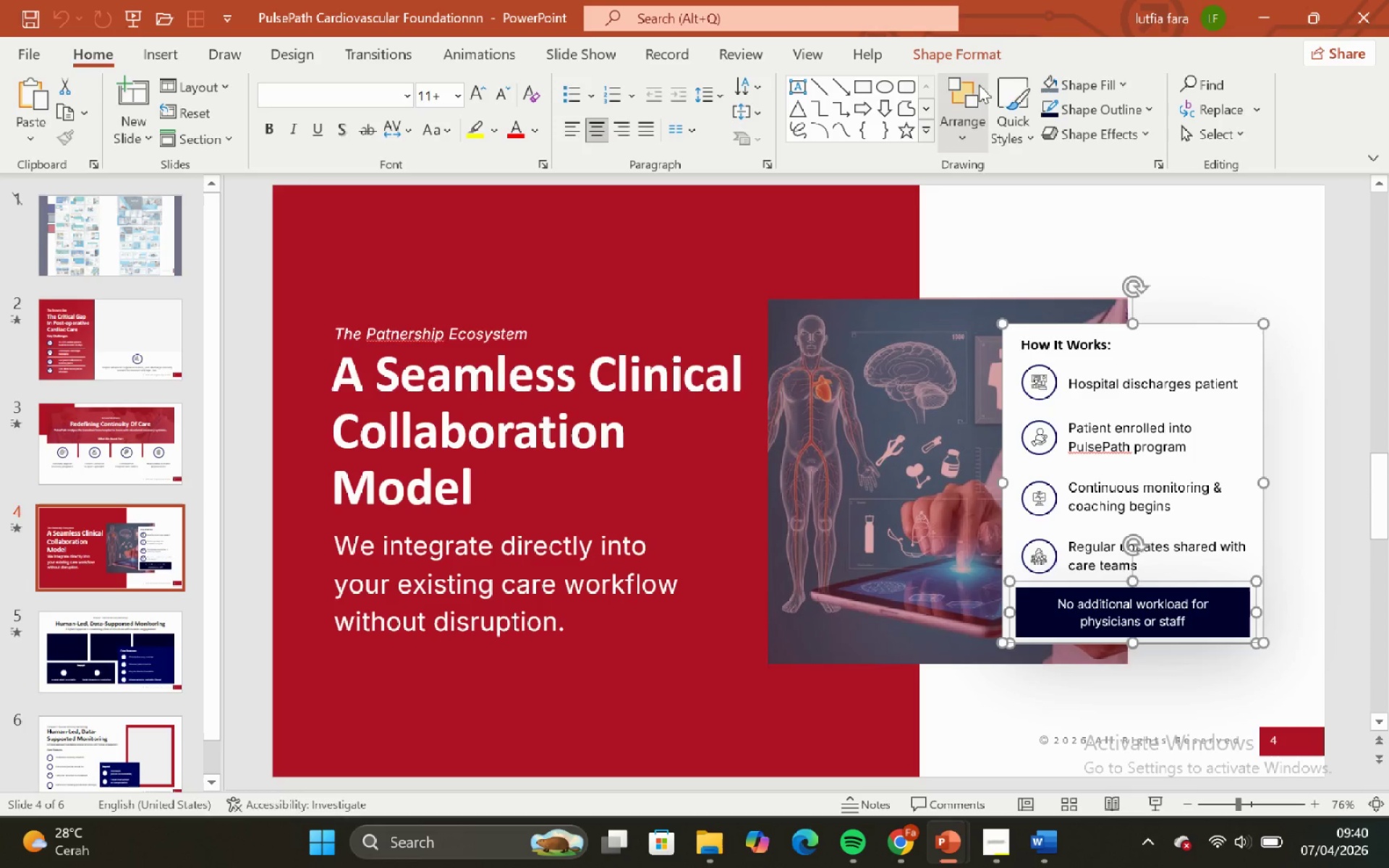 
left_click_drag(start_coordinate=[982, 50], to_coordinate=[1135, 95])
 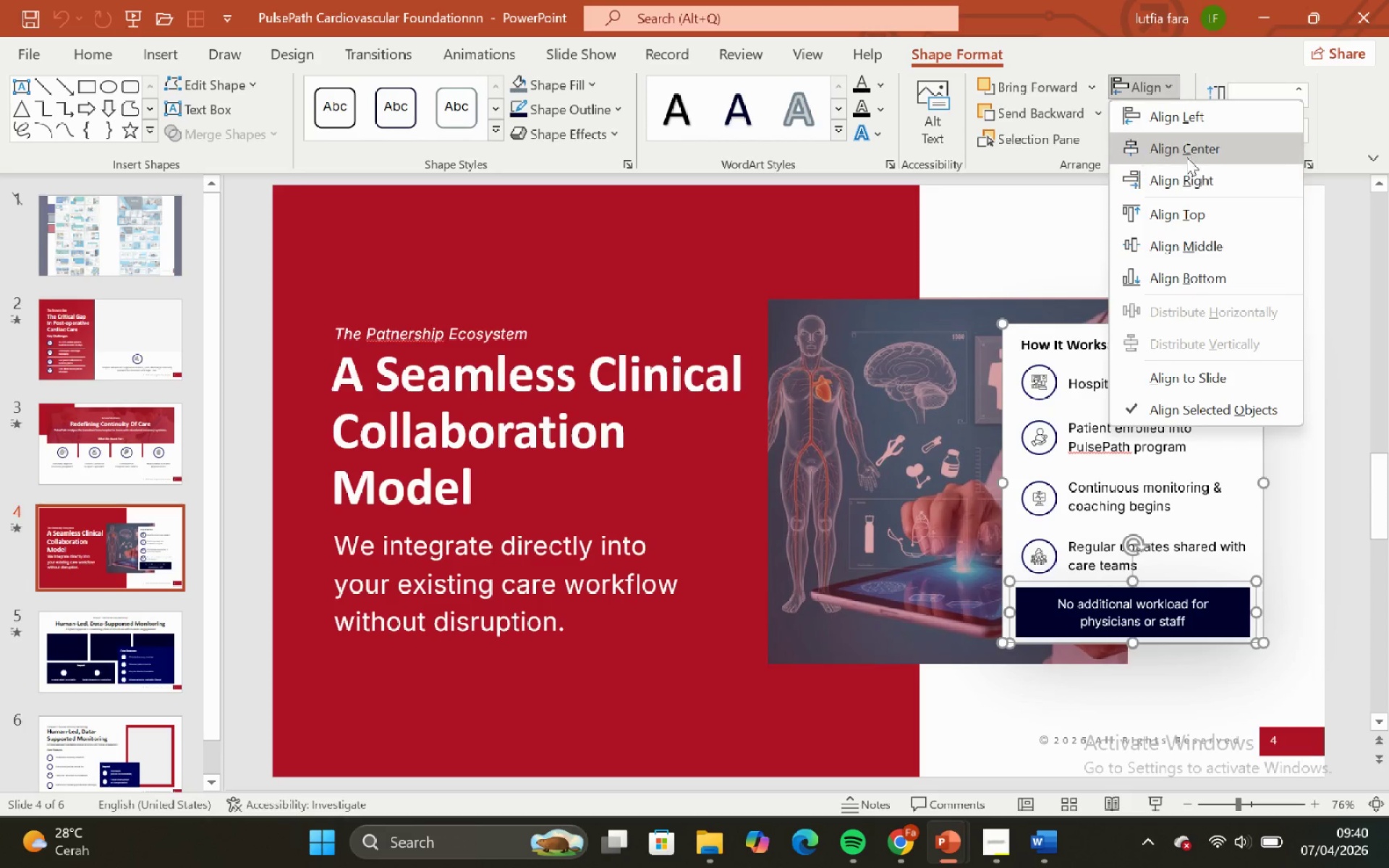 
left_click([1135, 95])
 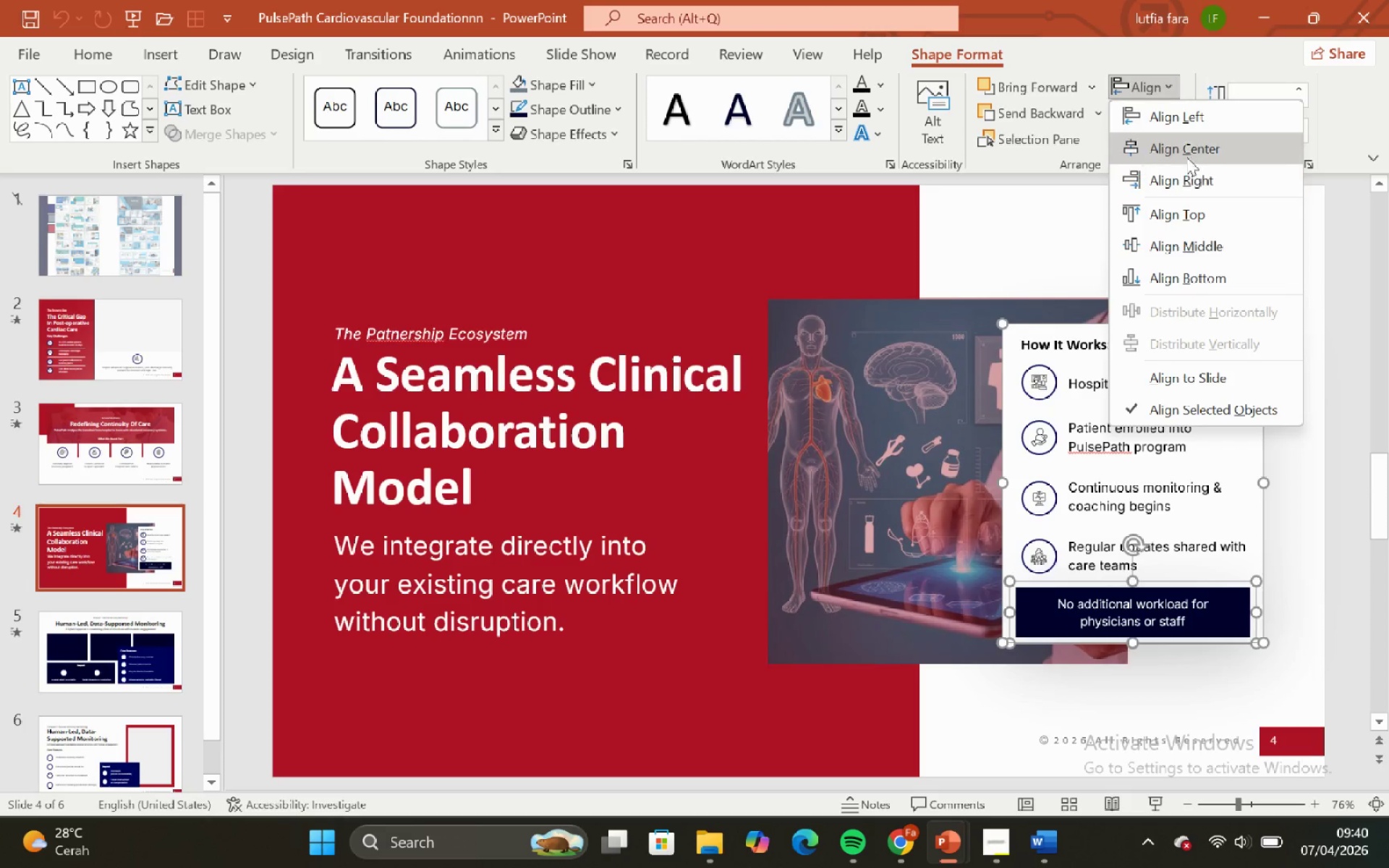 
left_click([1189, 148])
 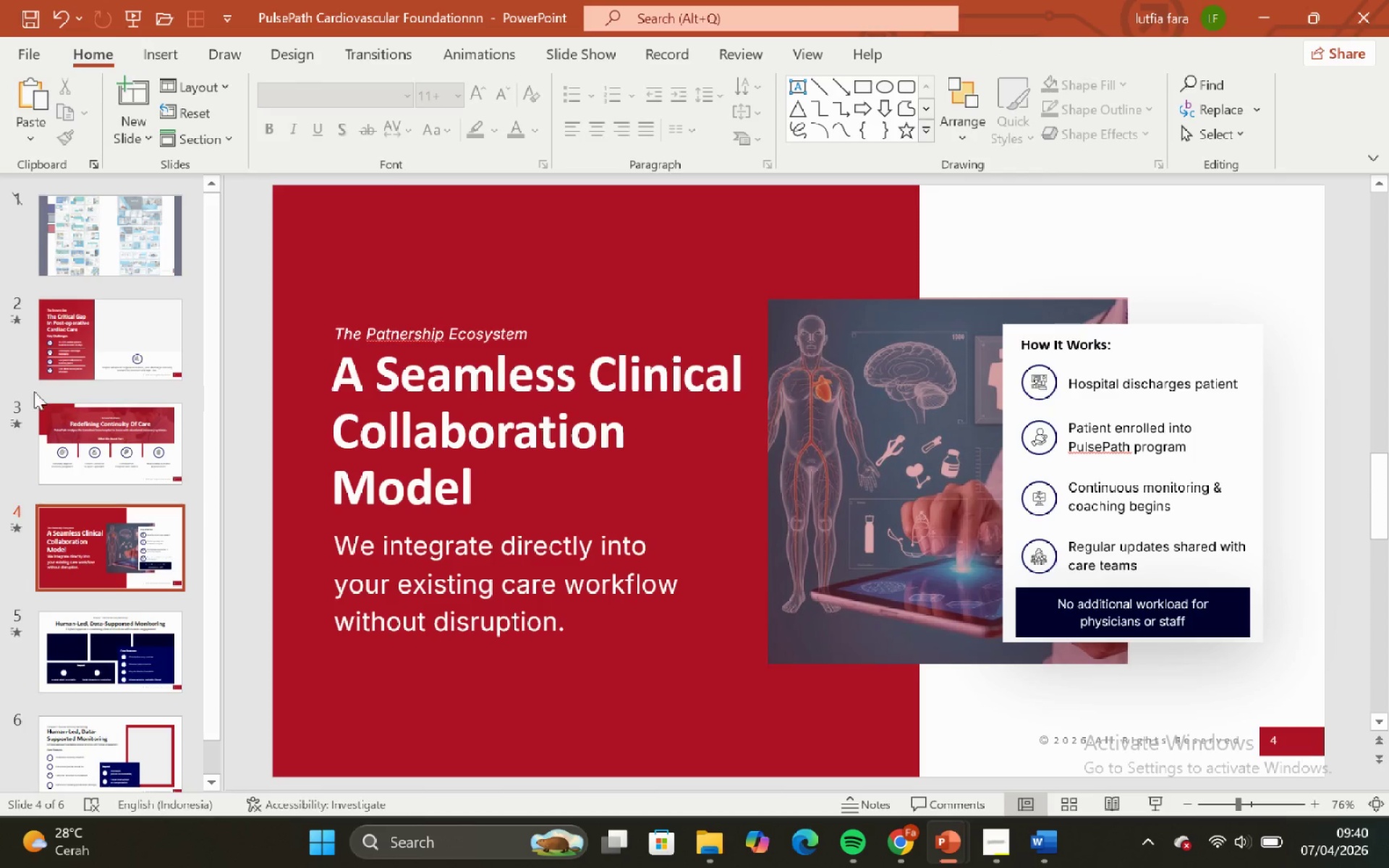 
scroll: coordinate [3, 422], scroll_direction: up, amount: 5.0
 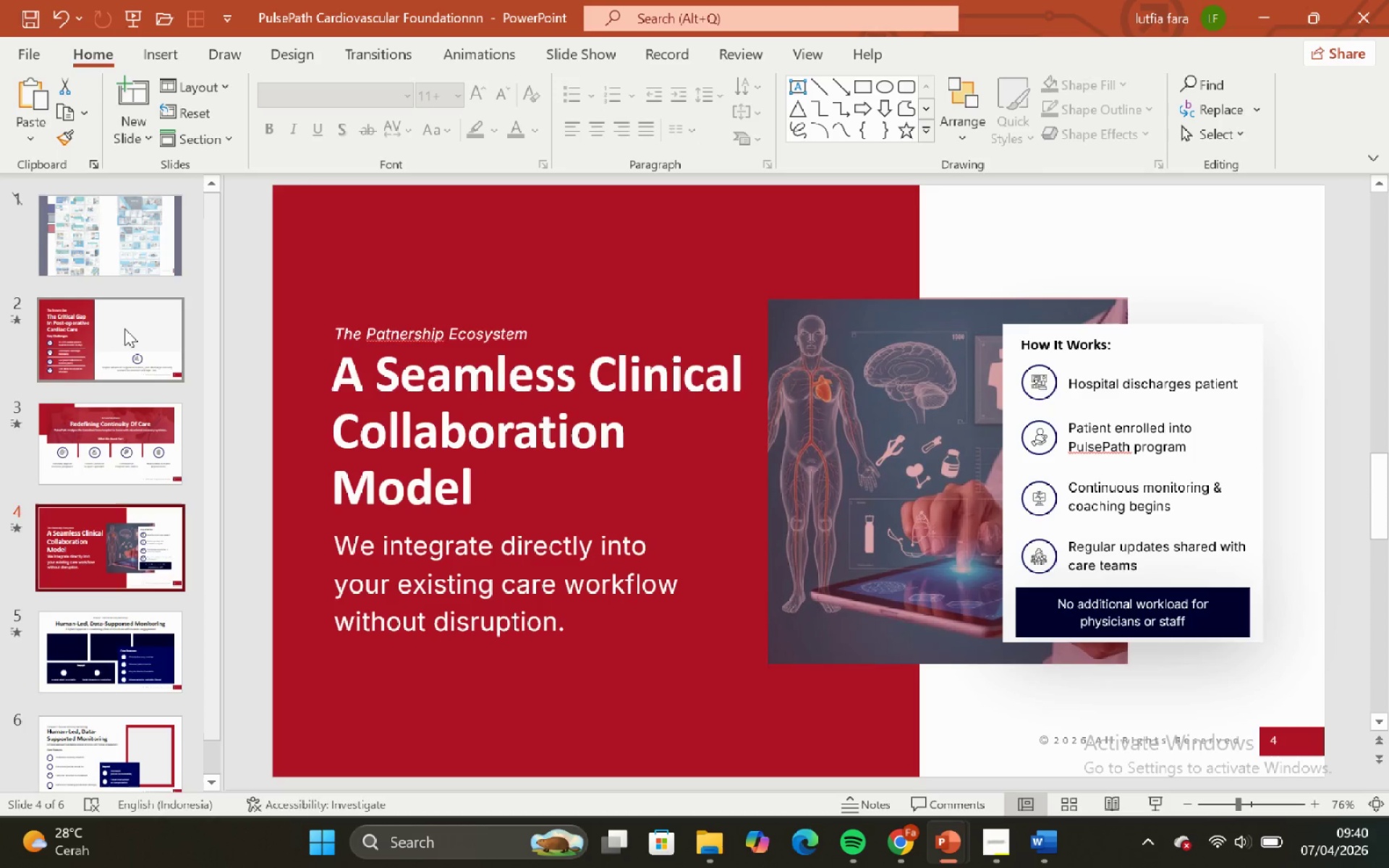 
left_click([130, 325])
 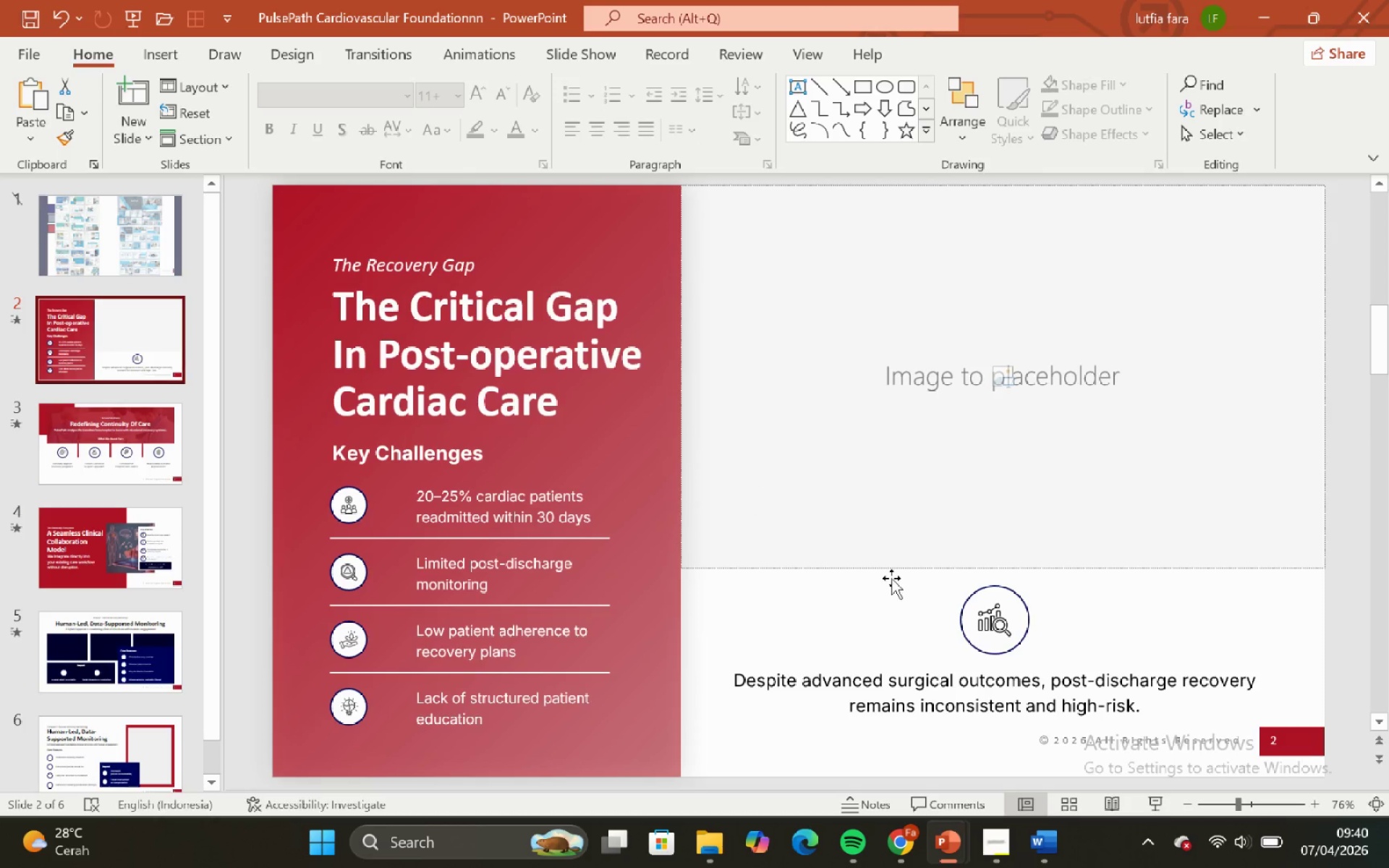 
left_click([992, 672])
 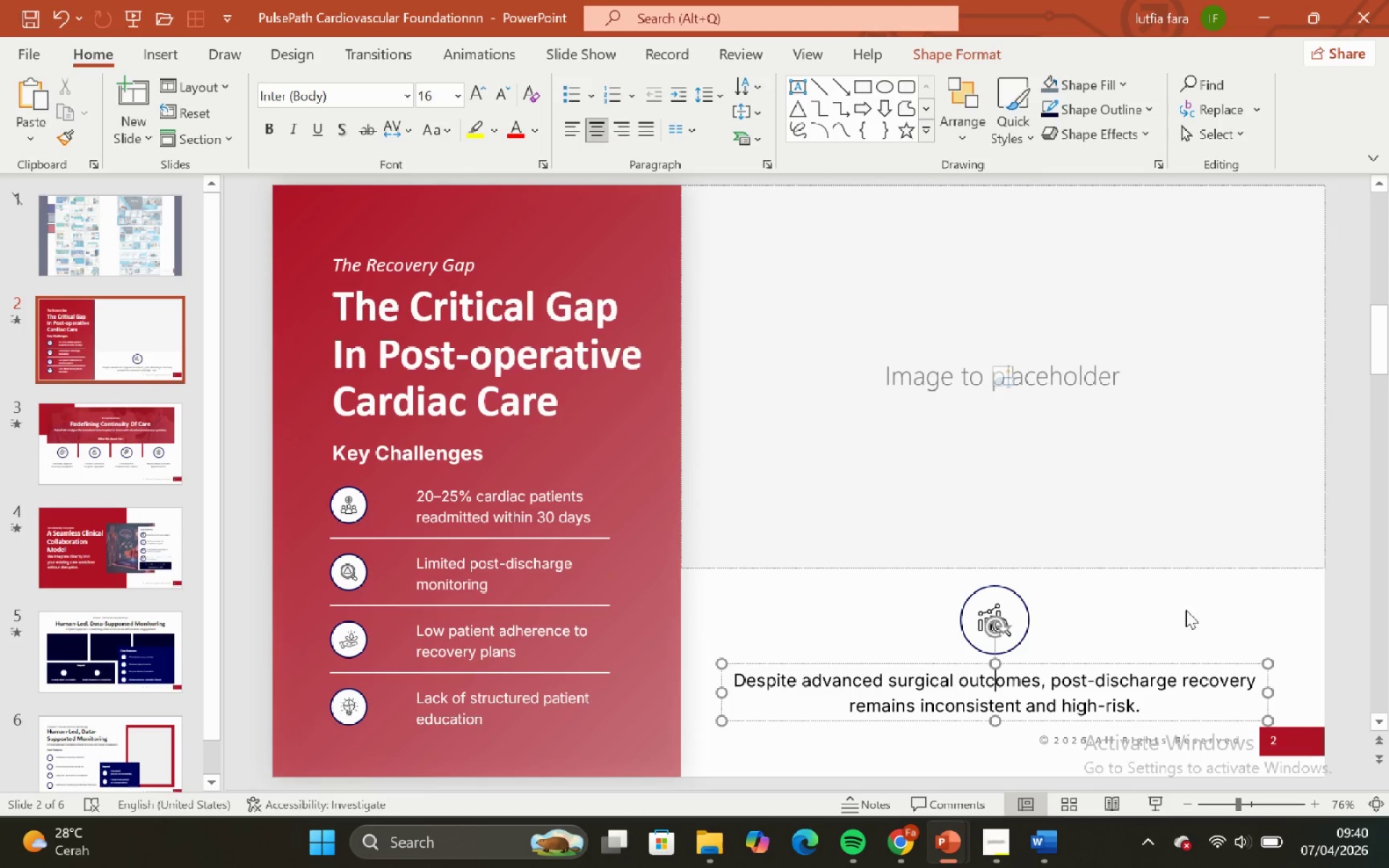 
left_click([1186, 610])
 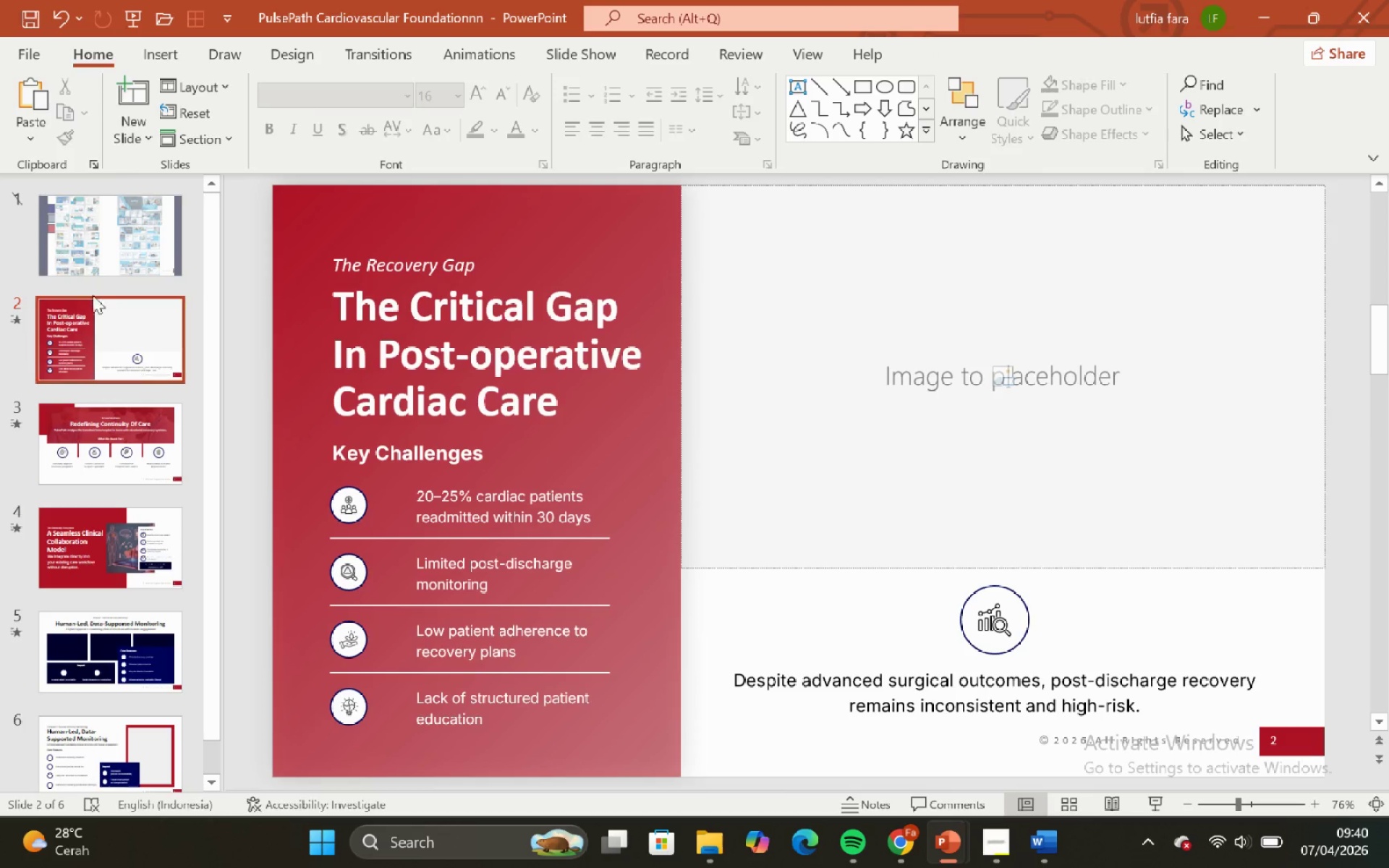 
left_click([109, 252])
 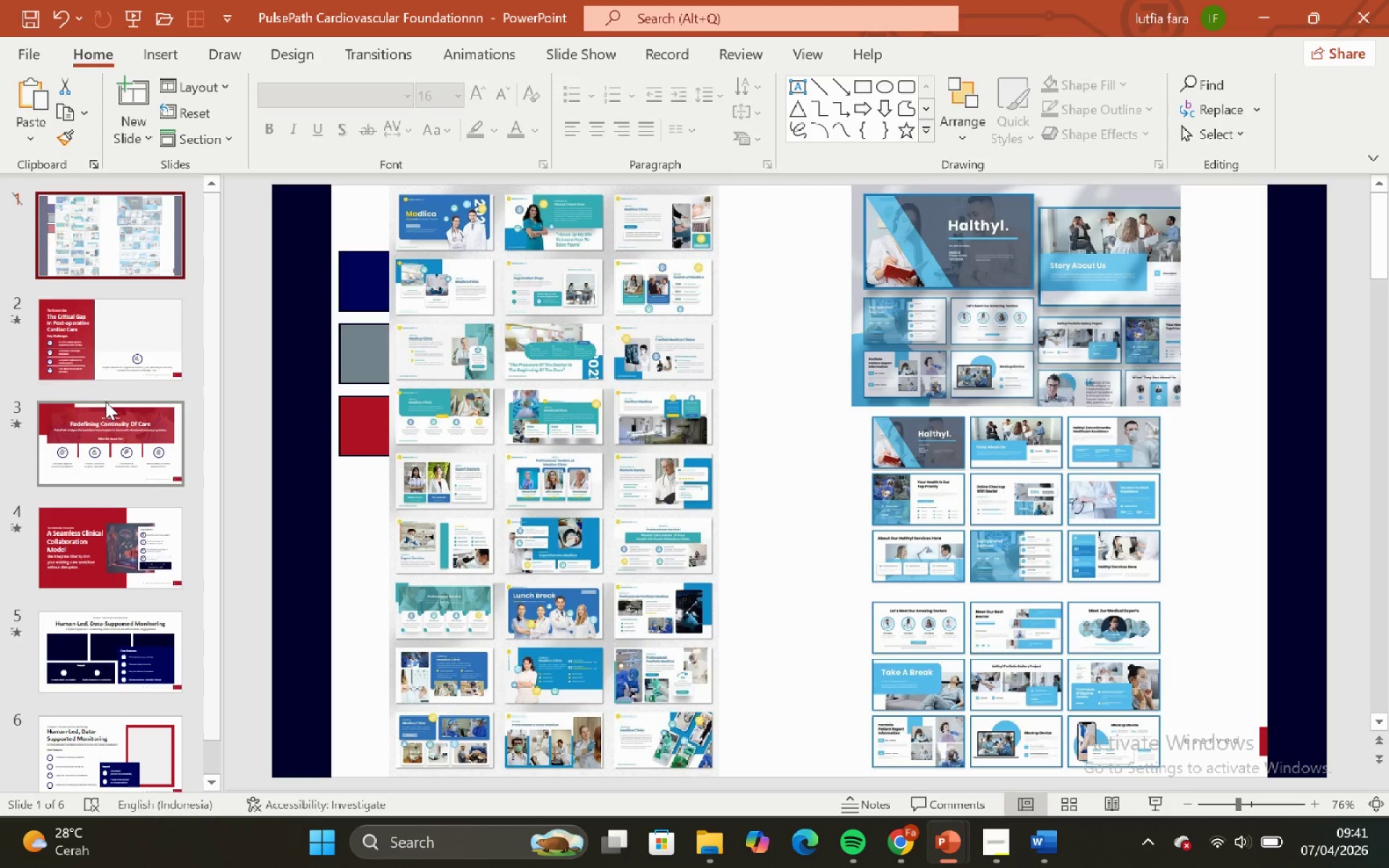 
left_click([85, 359])
 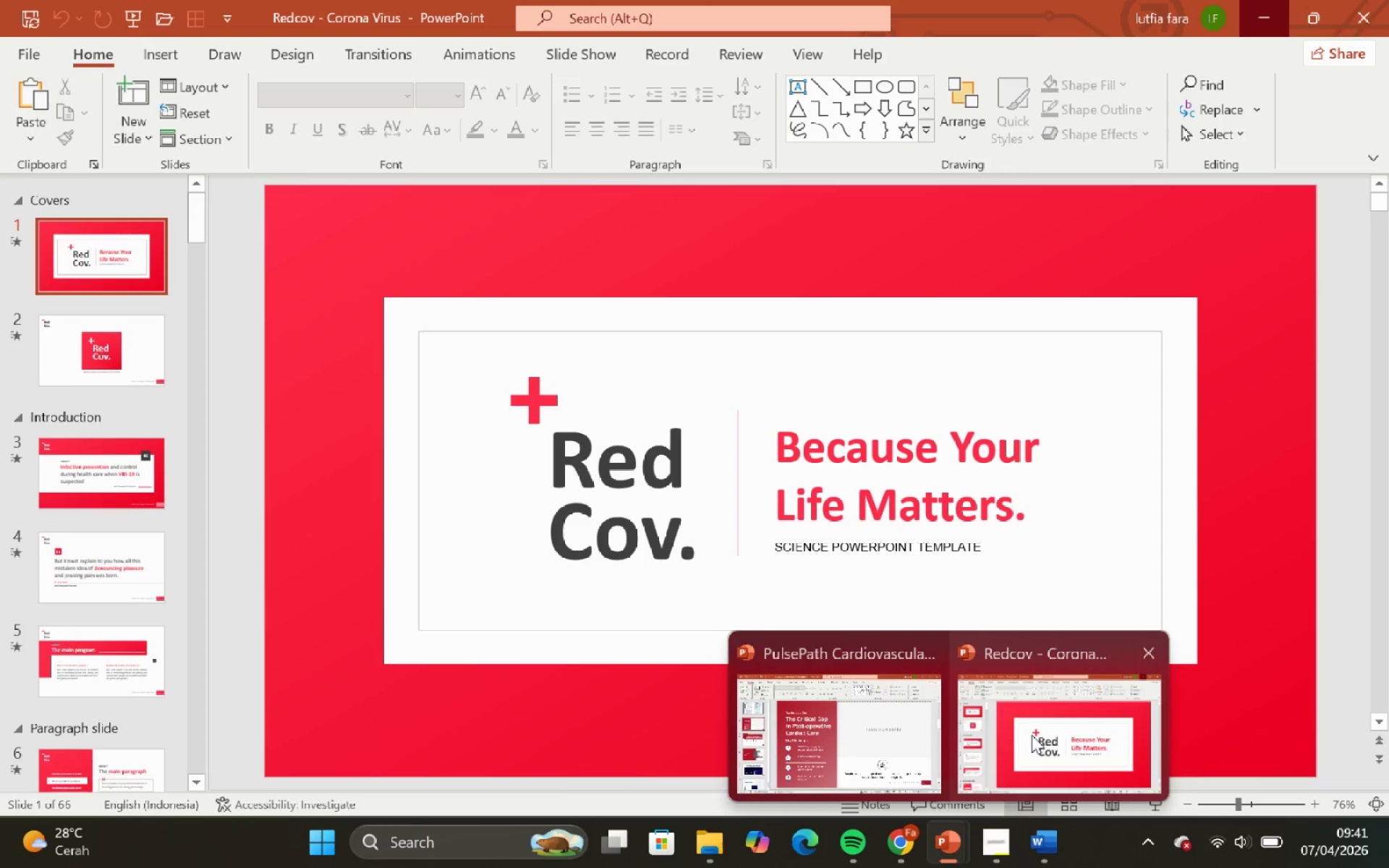 
left_click([713, 857])
 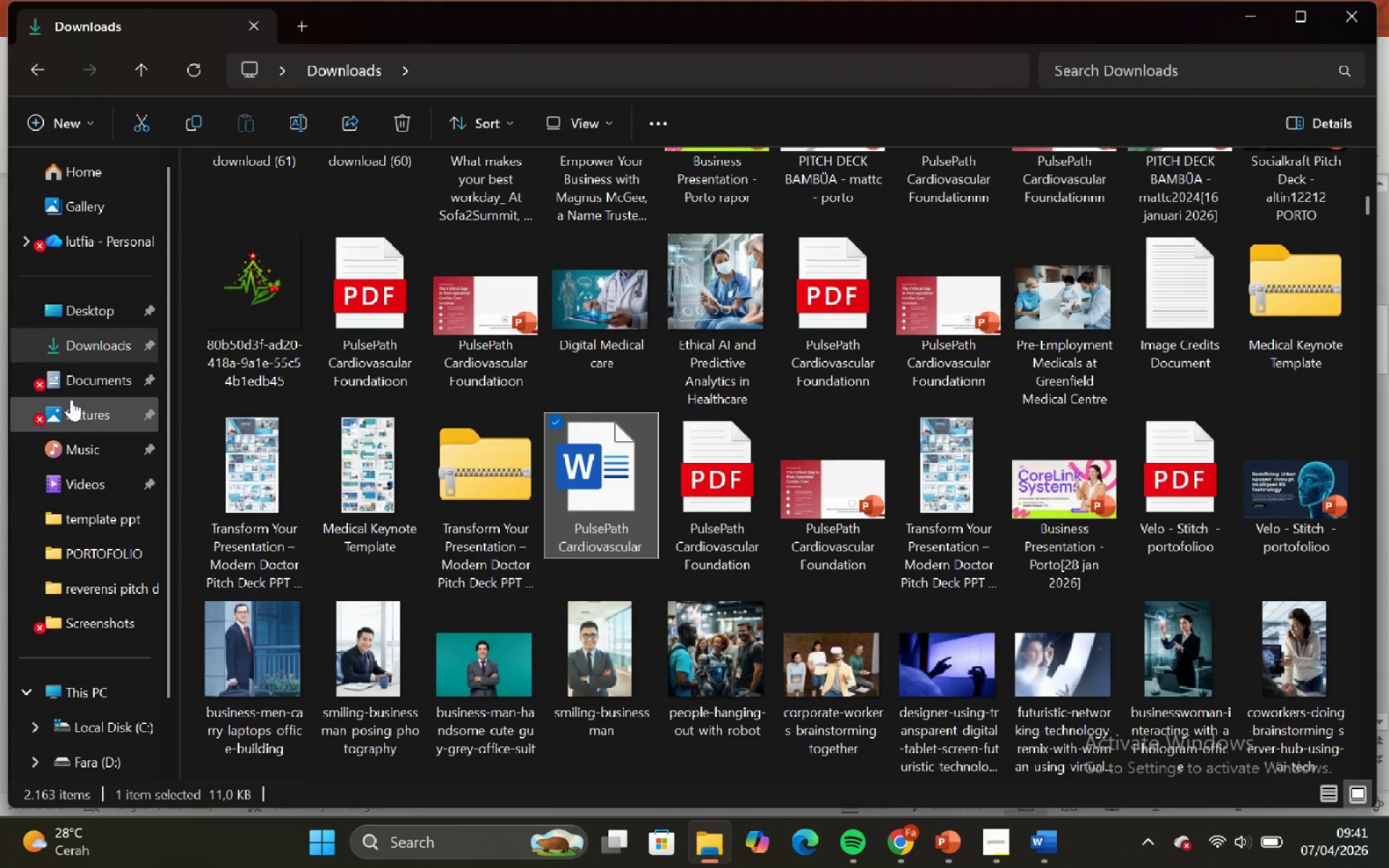 
left_click([75, 373])
 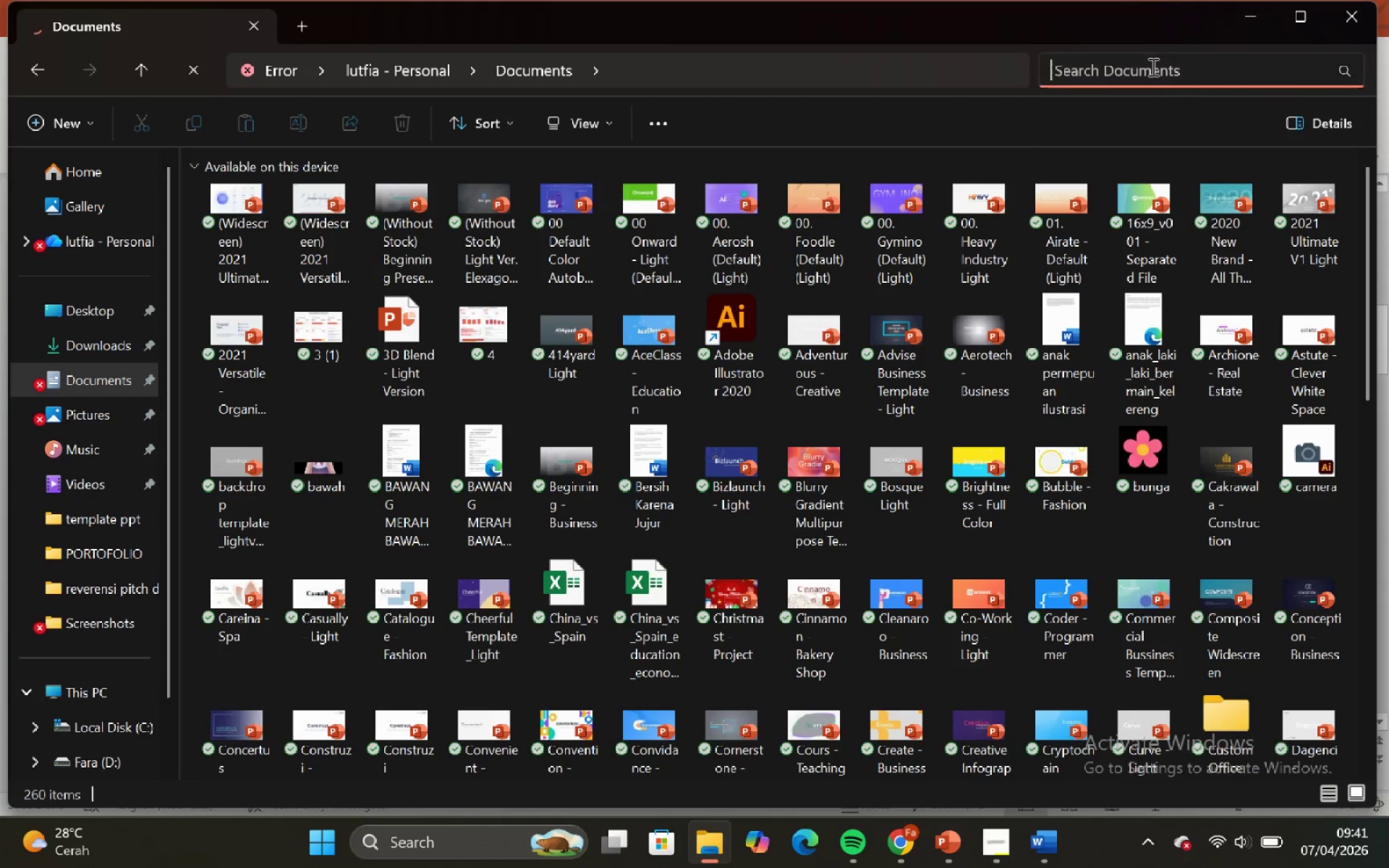 
type(heal)
 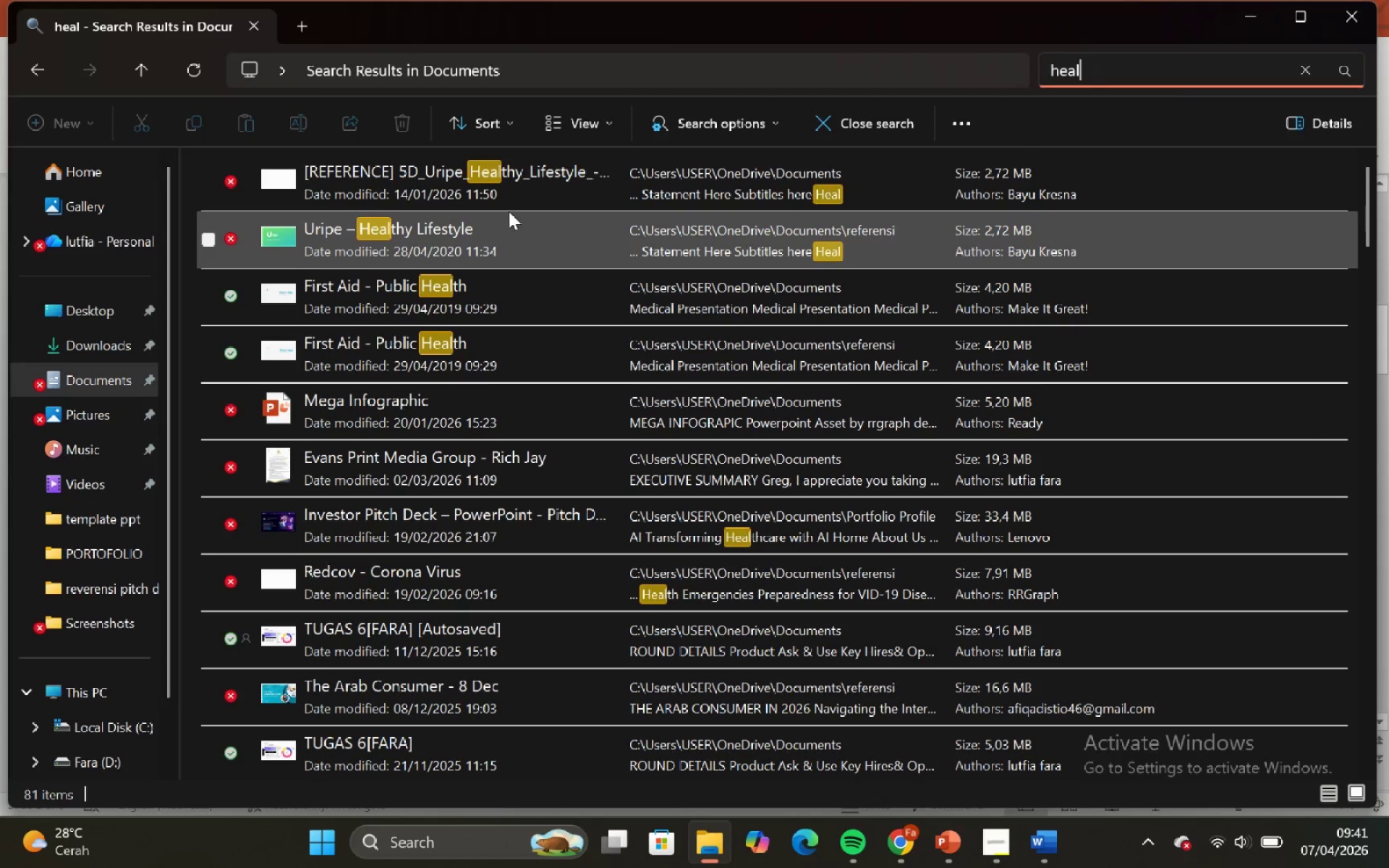 
double_click([527, 194])
 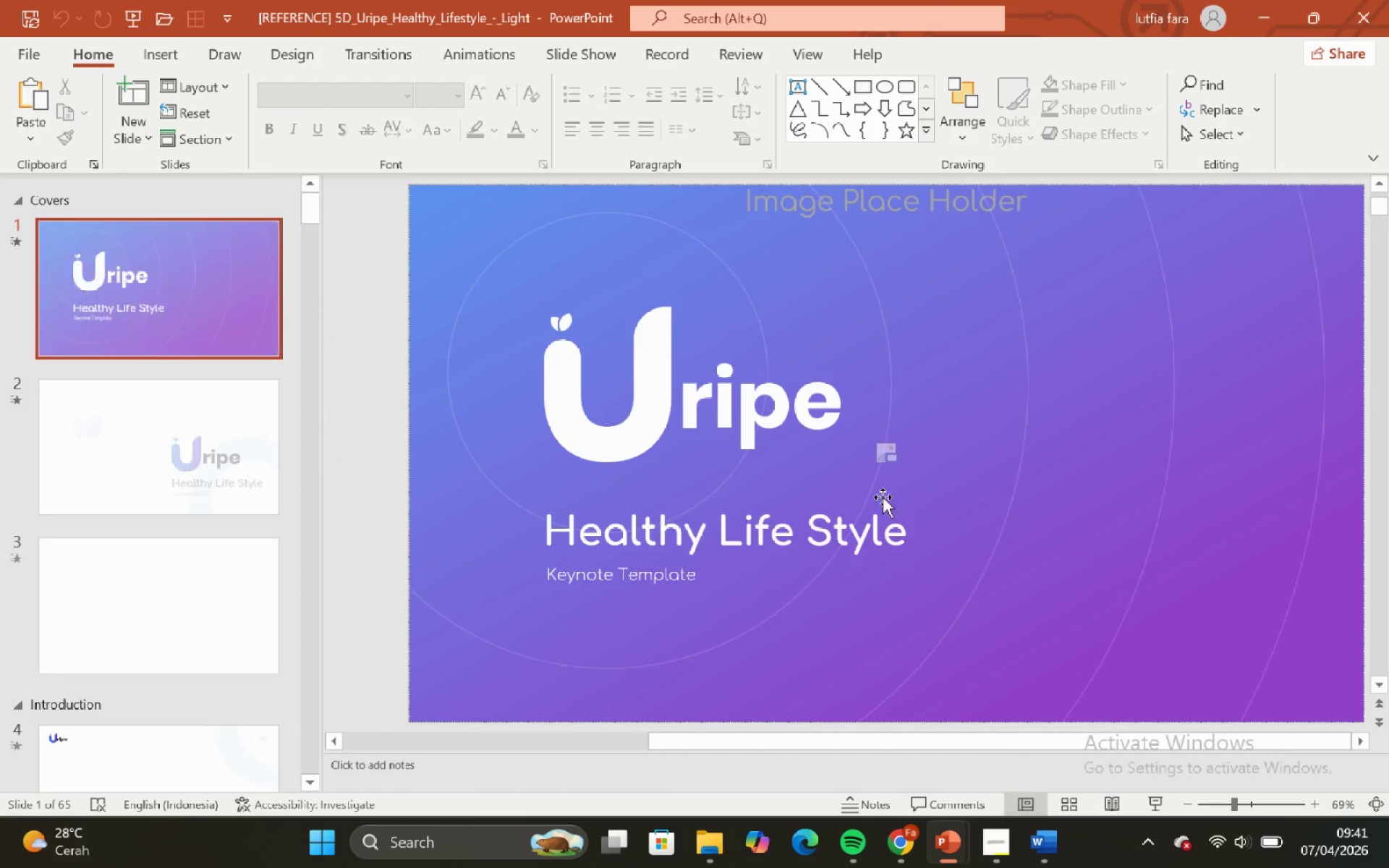 
scroll: coordinate [74, 515], scroll_direction: down, amount: 6.0
 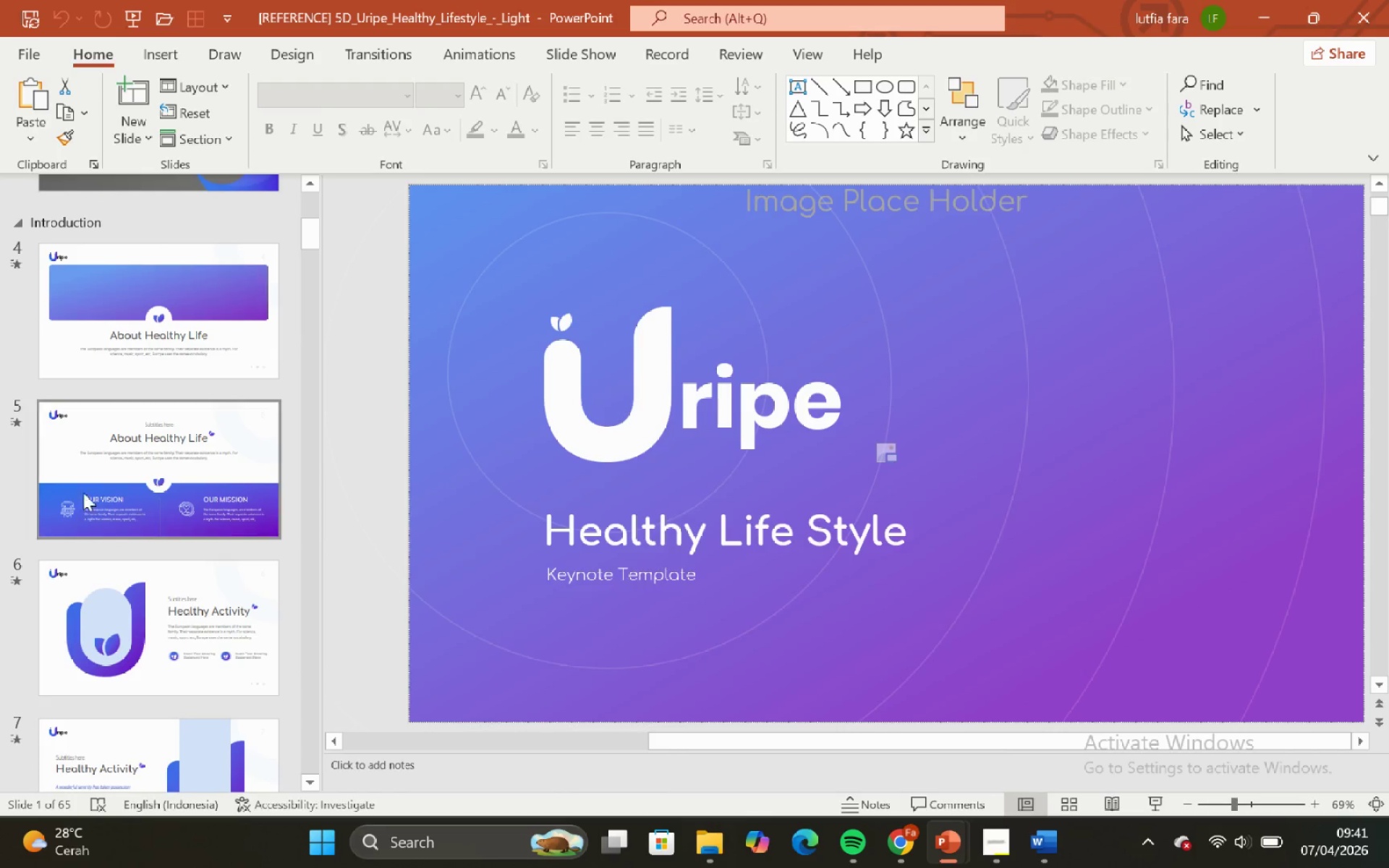 
left_click([90, 461])
 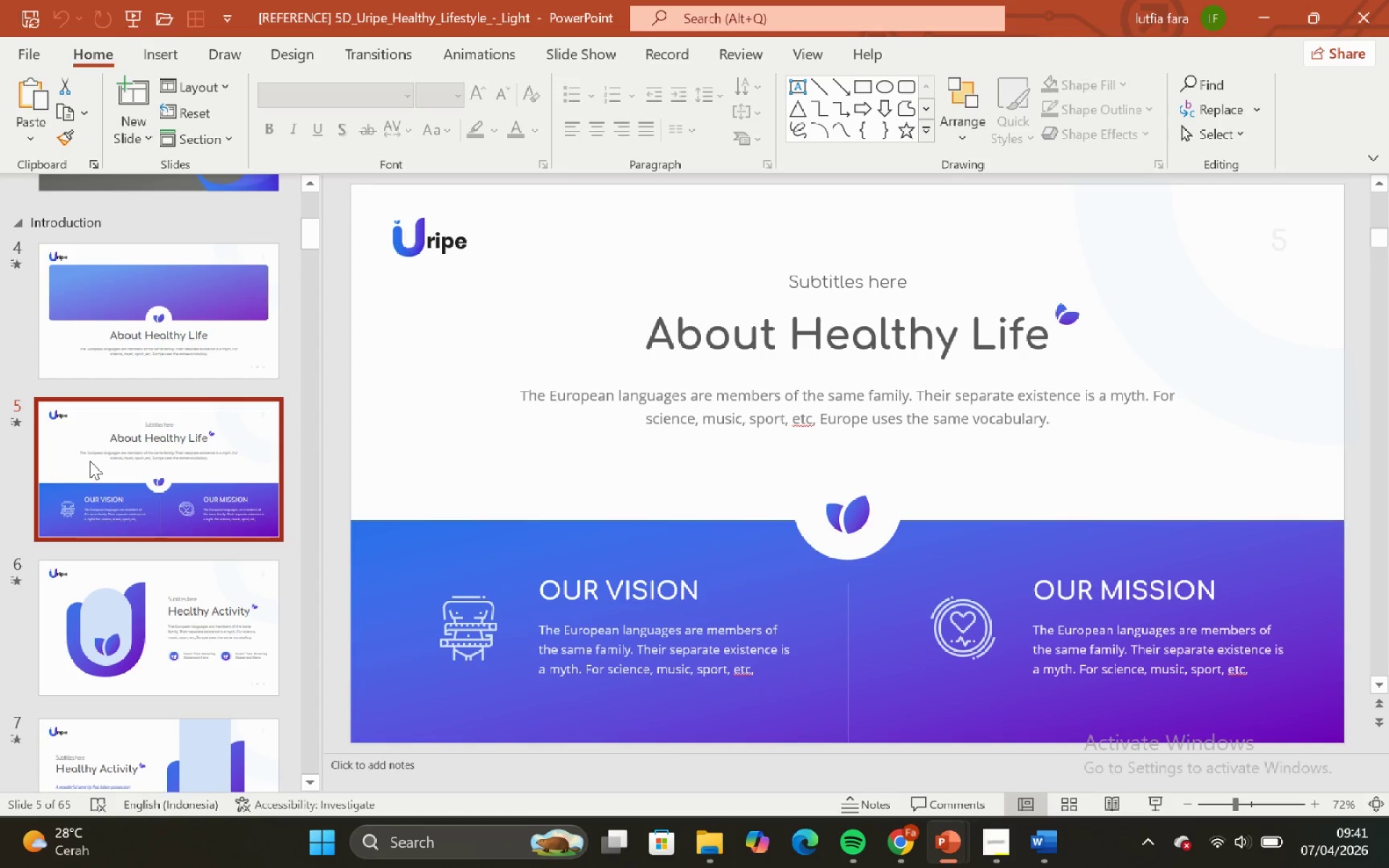 
scroll: coordinate [90, 459], scroll_direction: down, amount: 2.0
 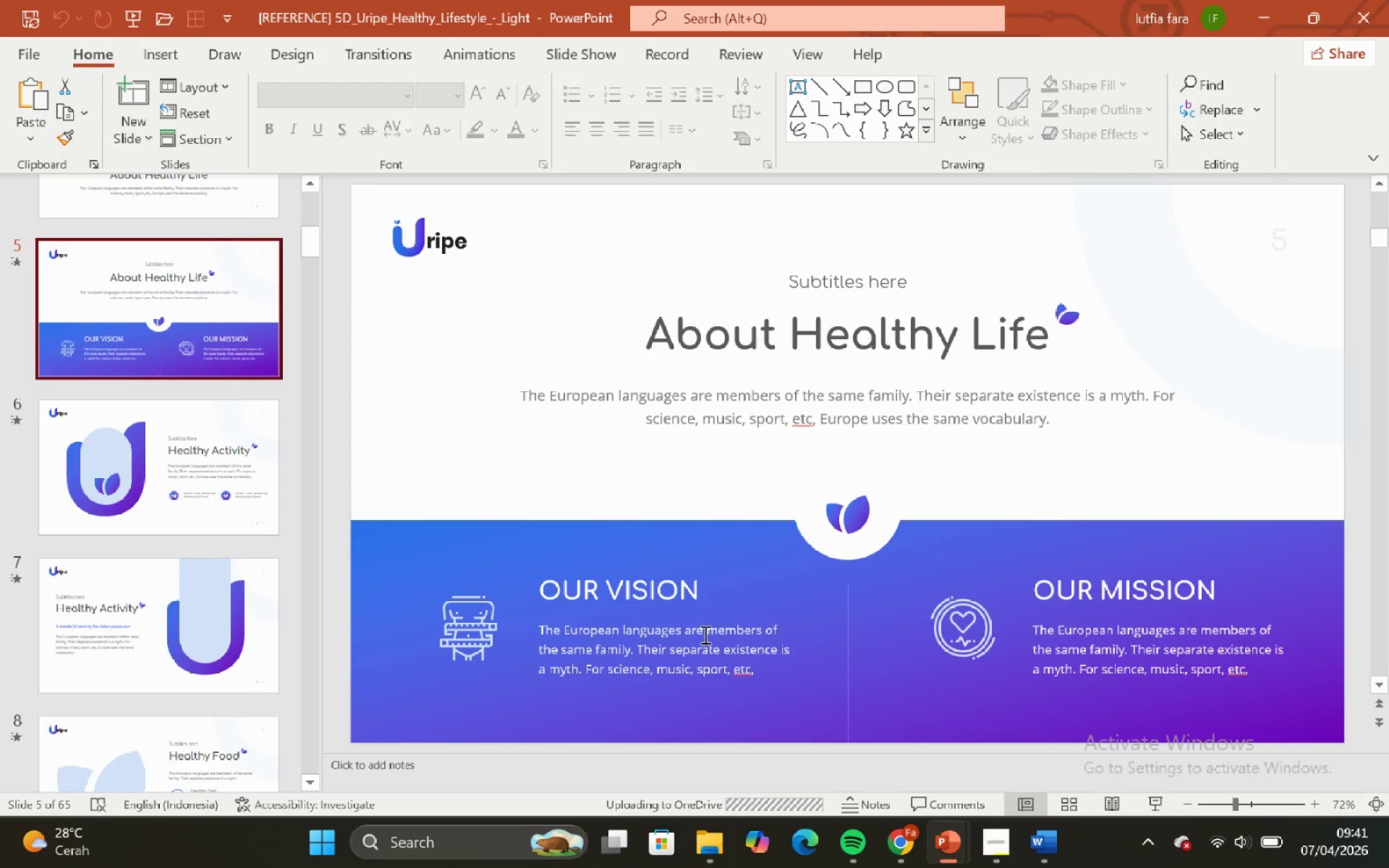 
left_click([652, 456])
 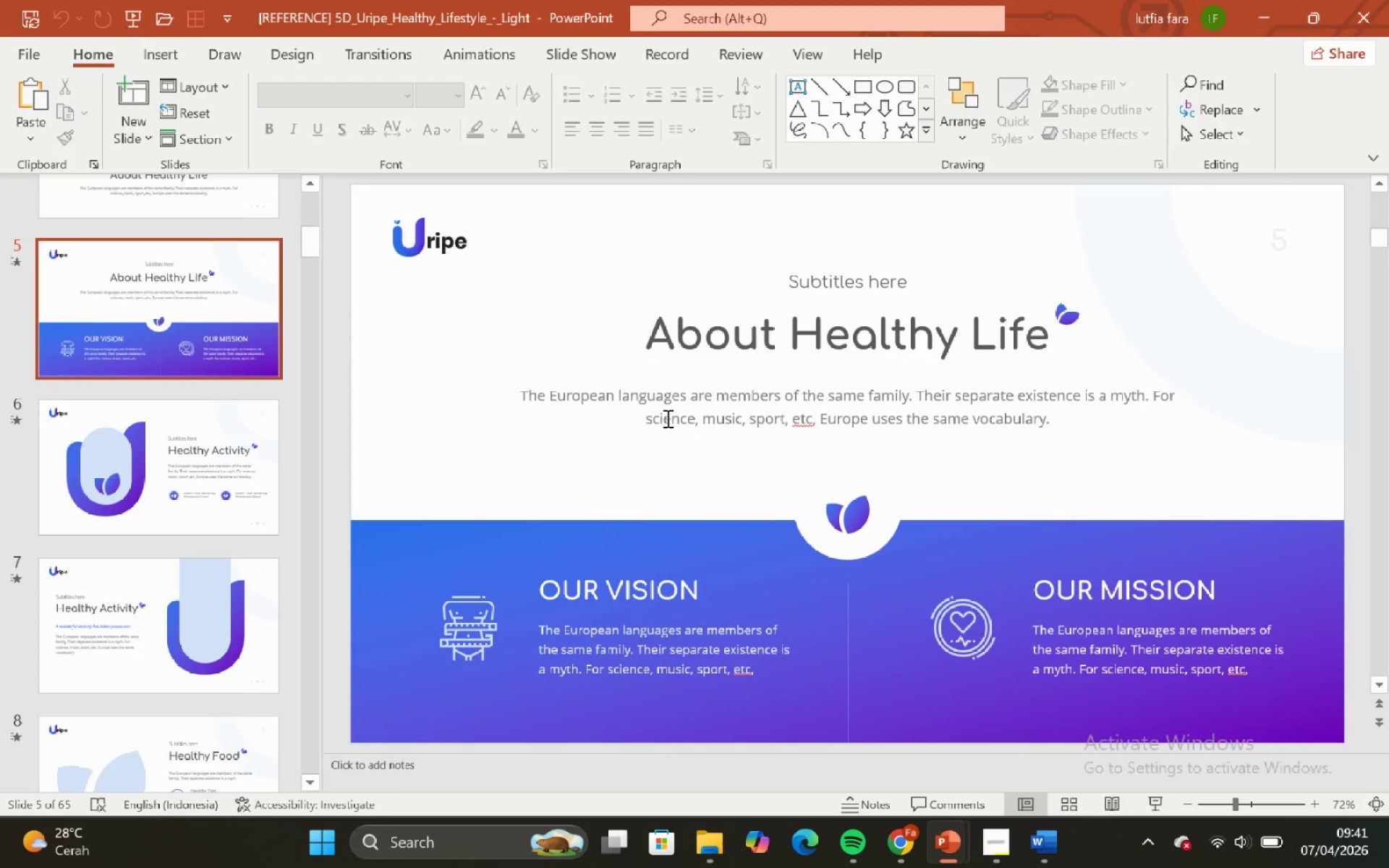 
left_click([666, 418])
 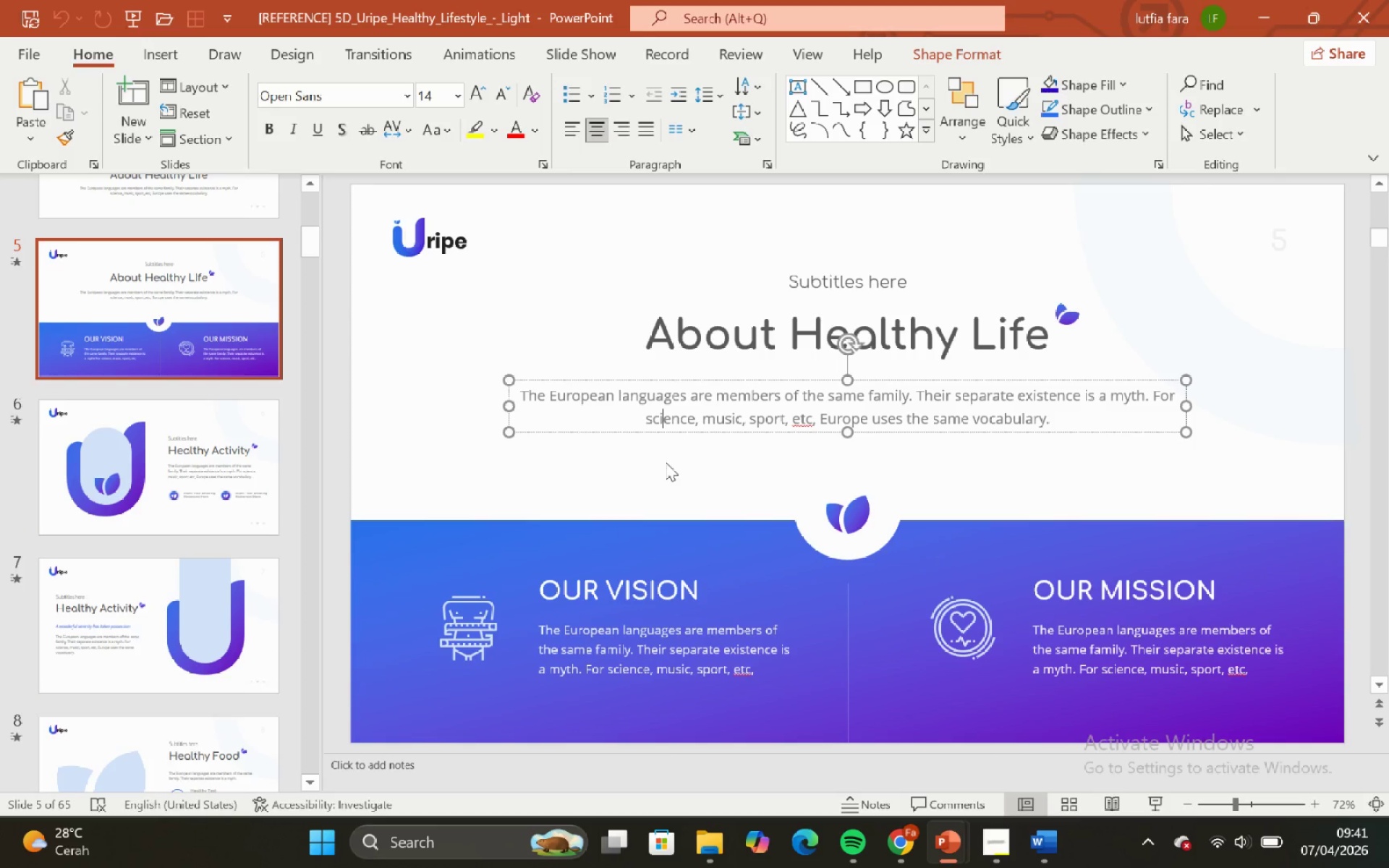 
left_click([666, 462])
 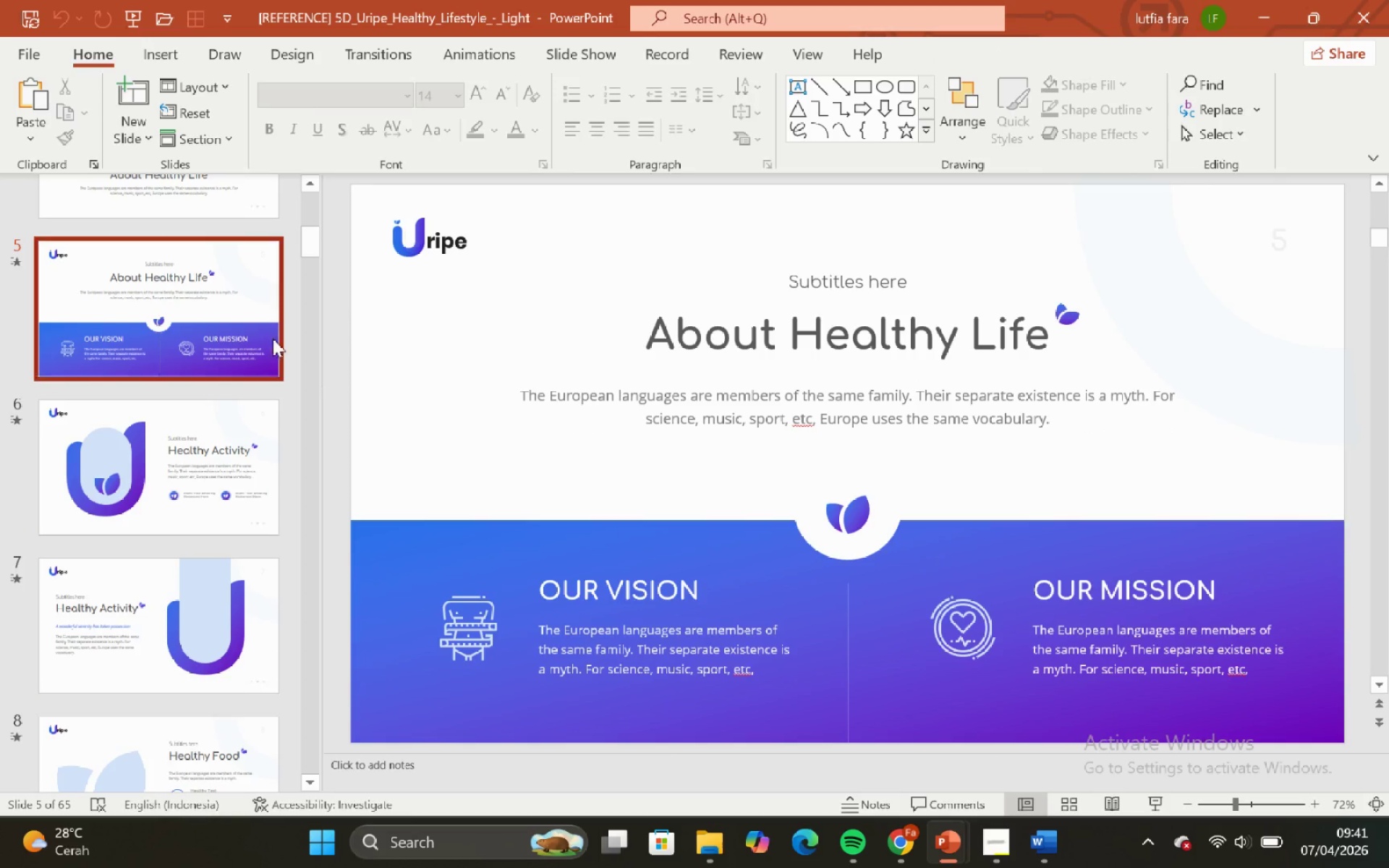 
left_click([195, 294])
 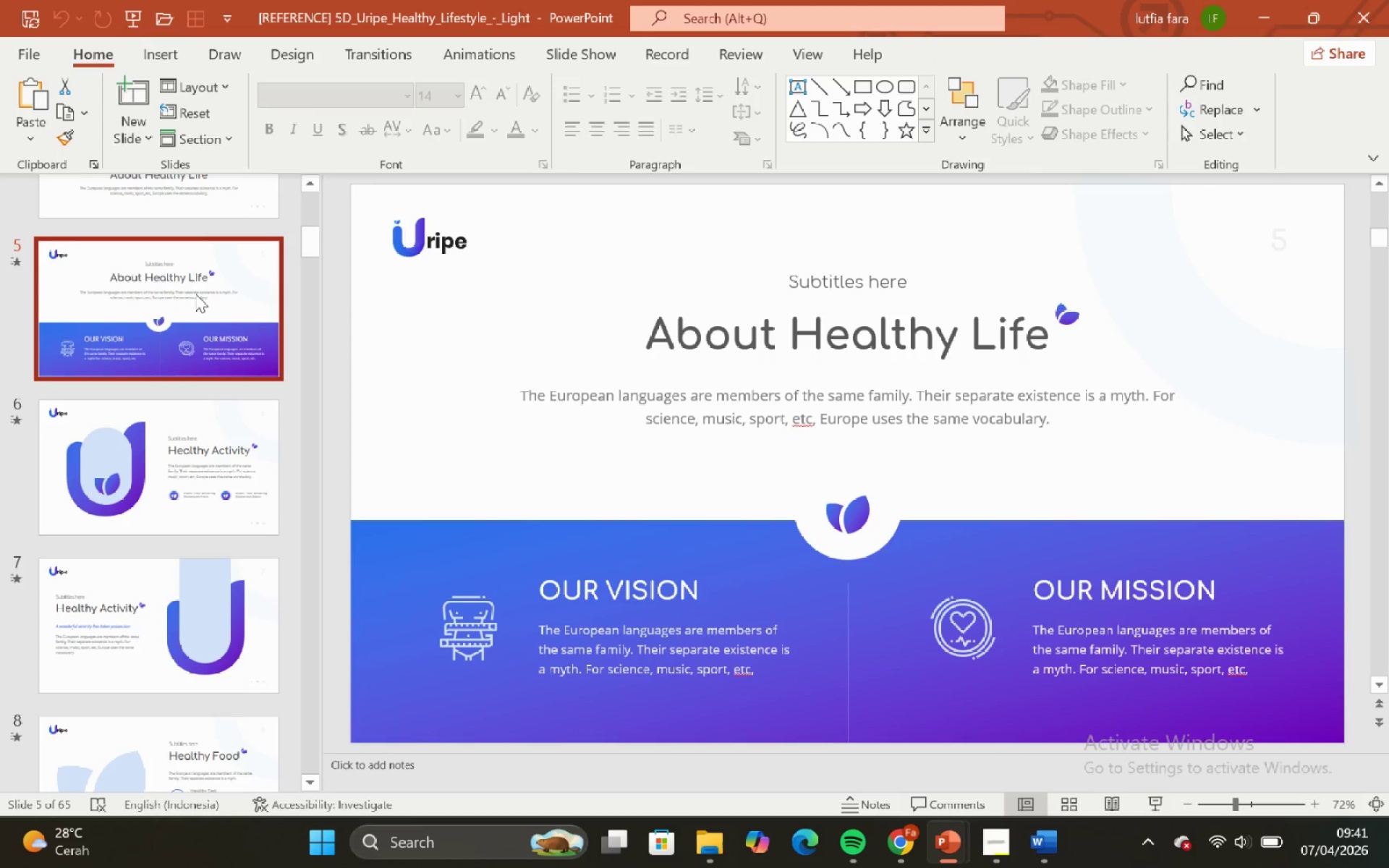 
hold_key(key=ControlLeft, duration=0.62)
 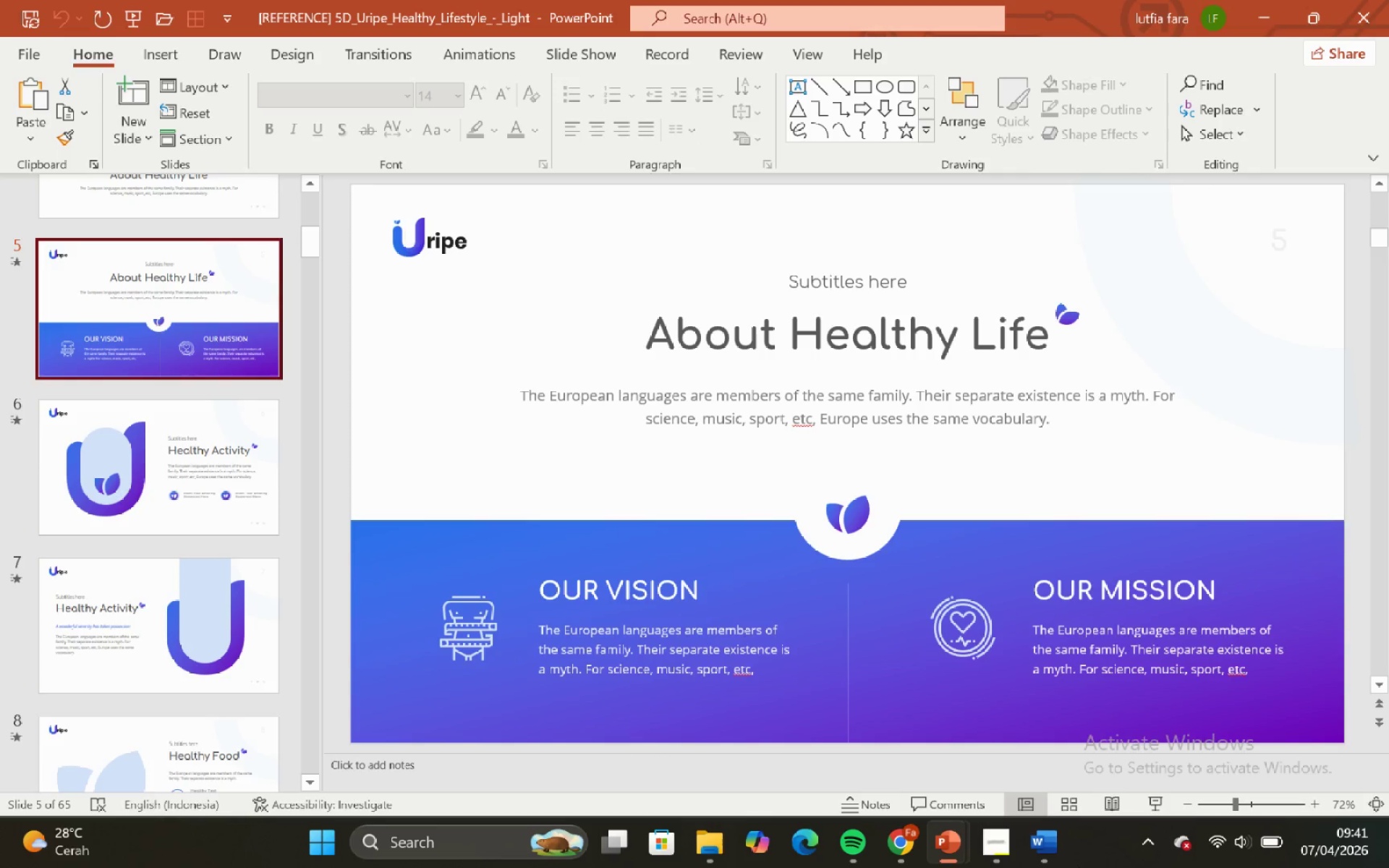 
hold_key(key=C, duration=0.33)
 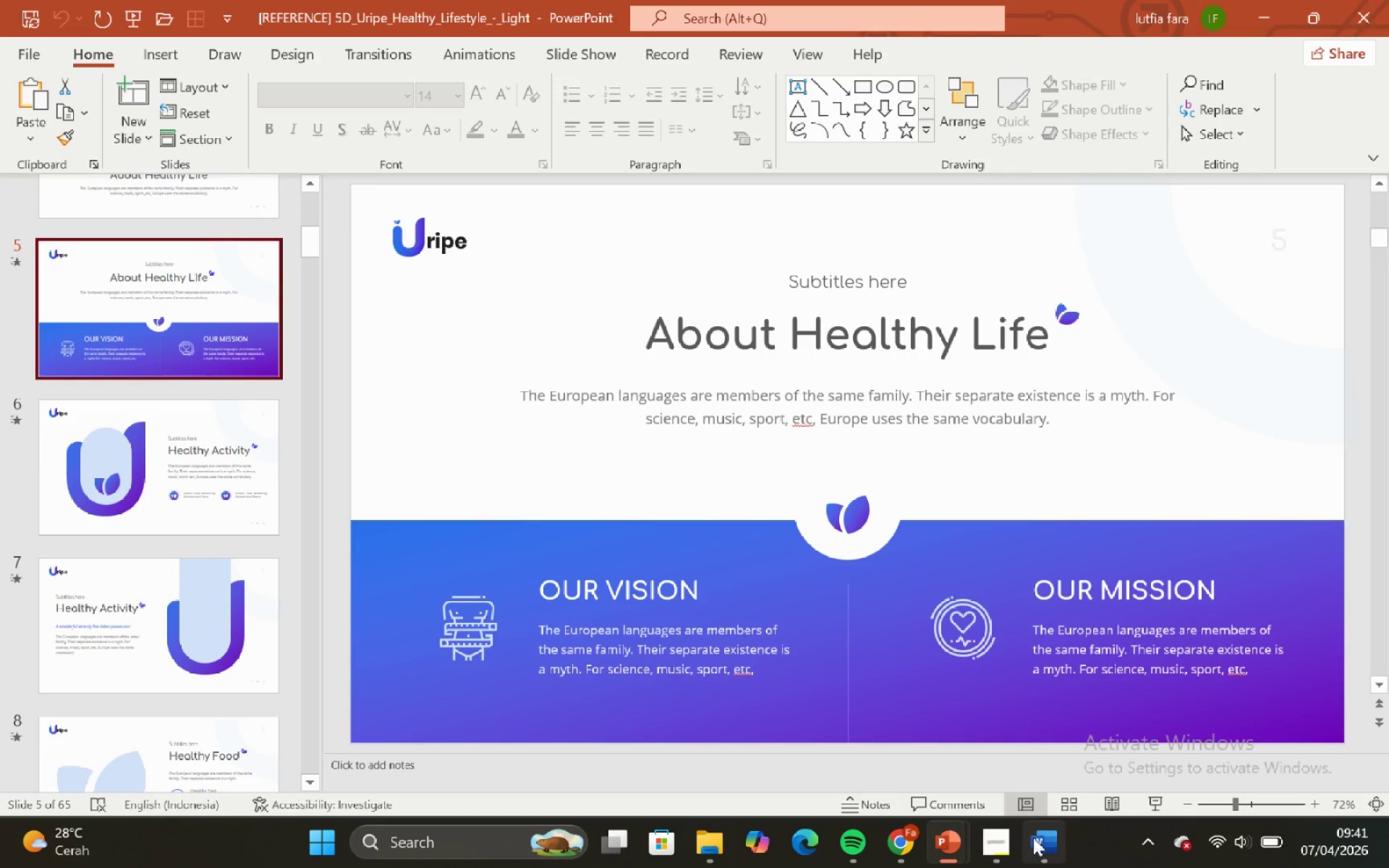 
mouse_move([950, 804])
 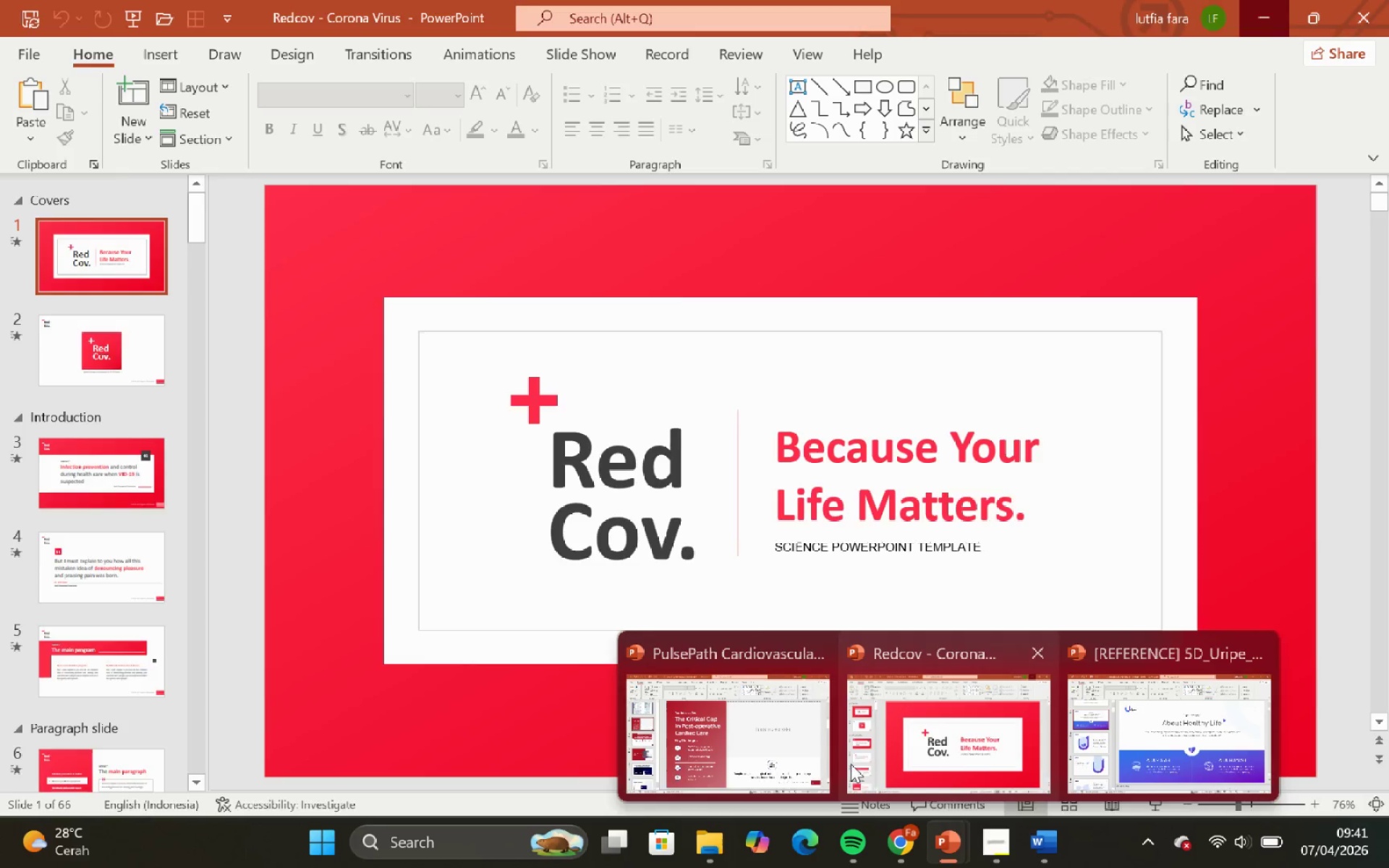 
left_click([789, 754])
 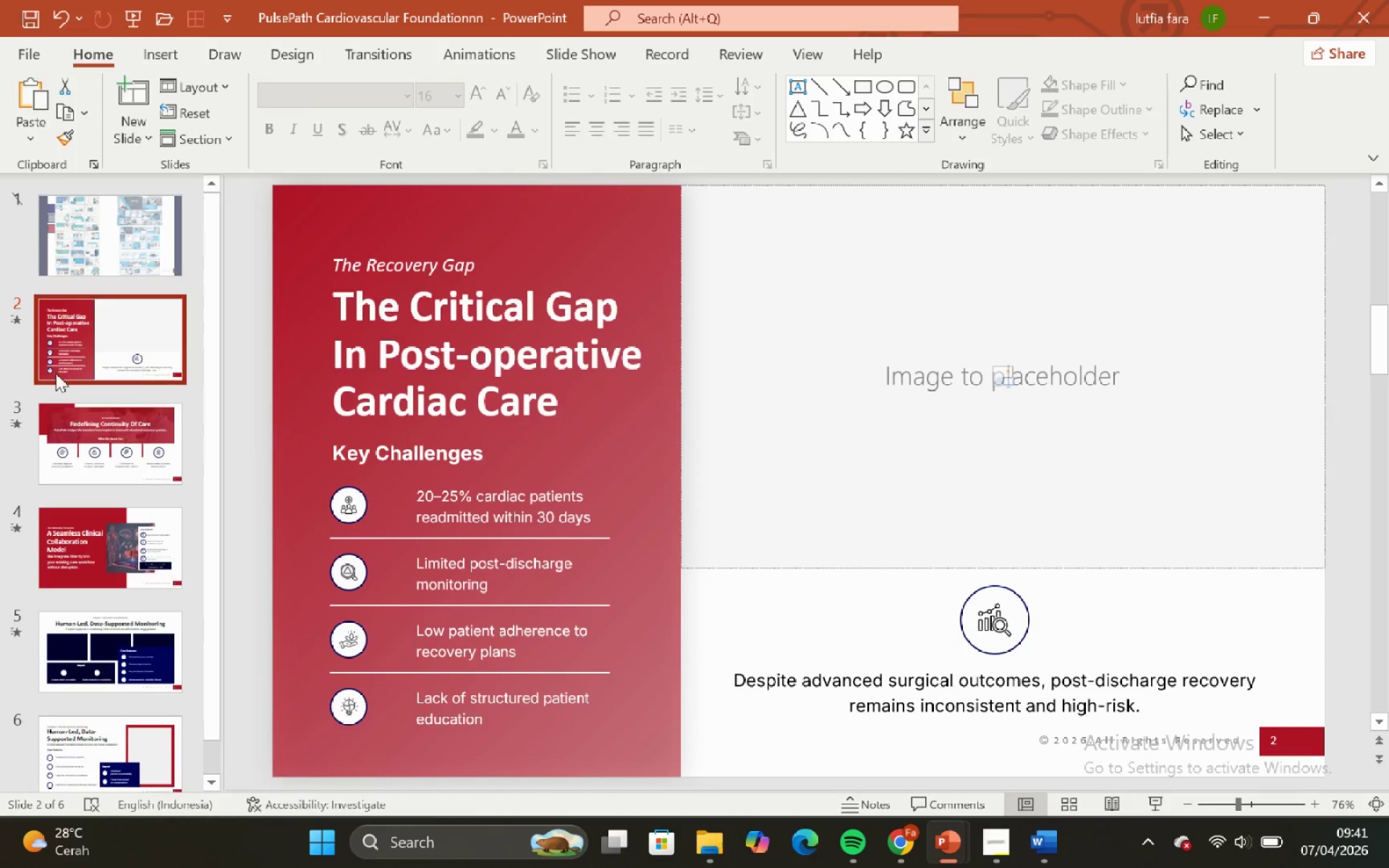 
left_click([66, 331])
 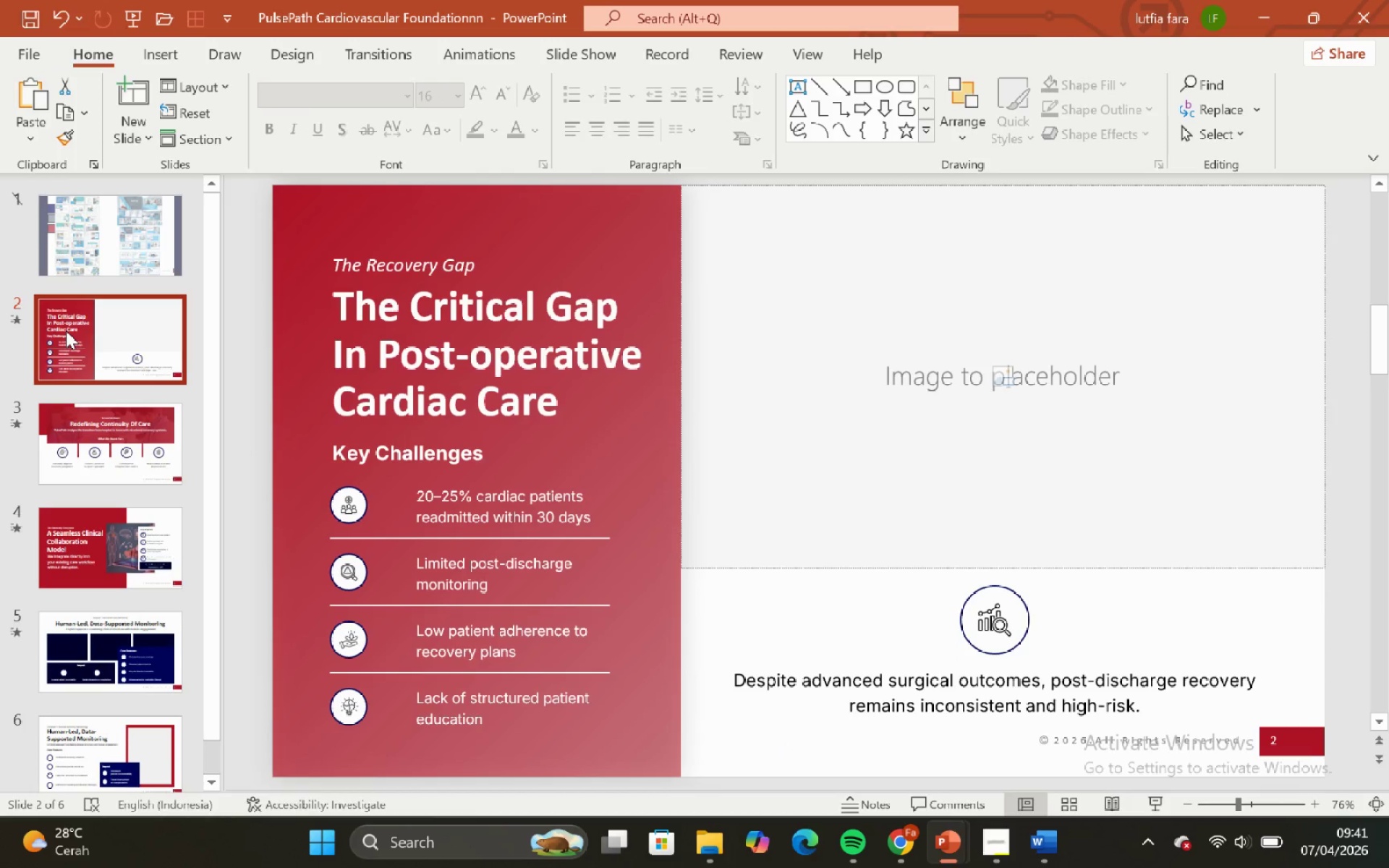 
key(Control+V)
 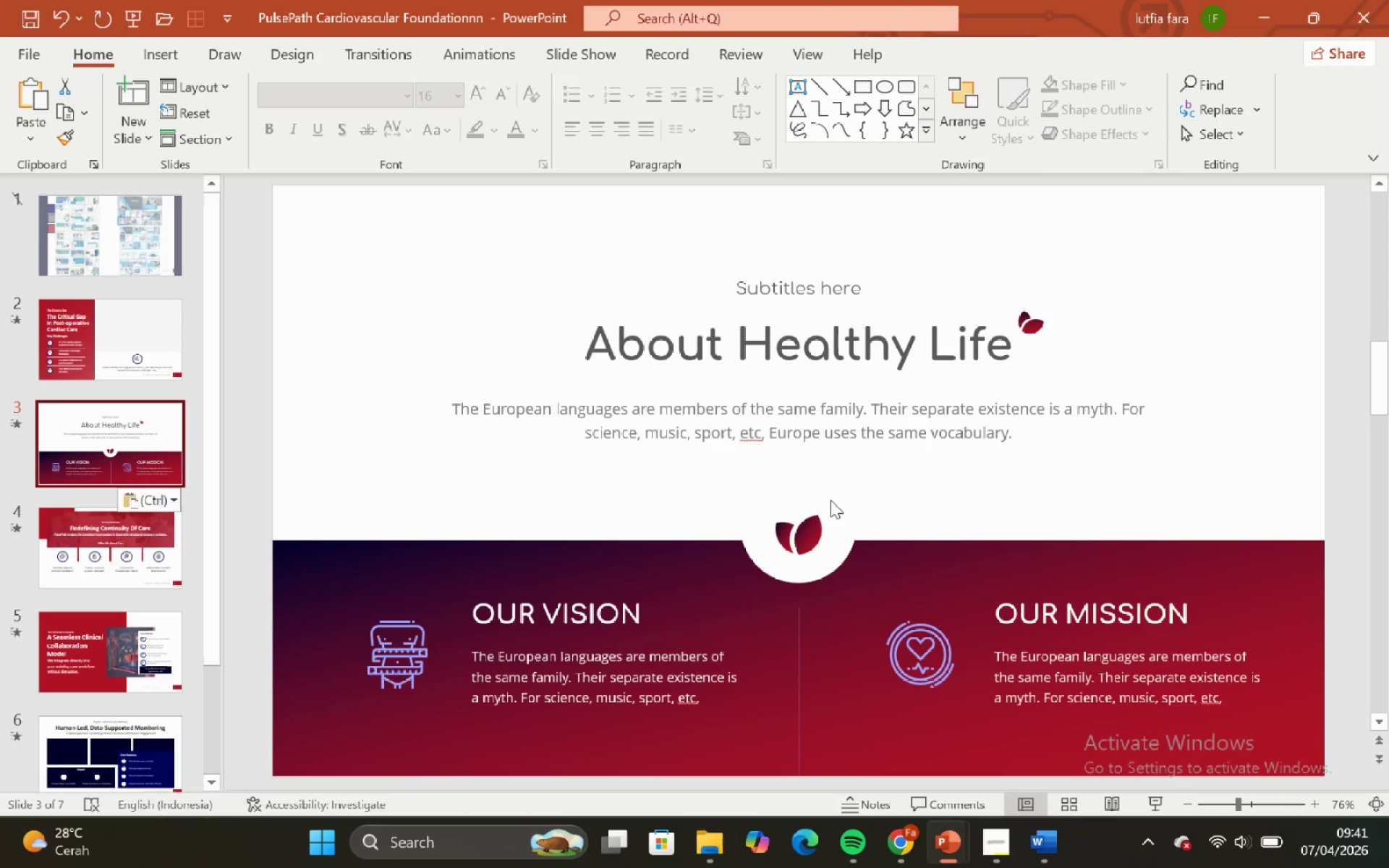 
left_click([835, 519])
 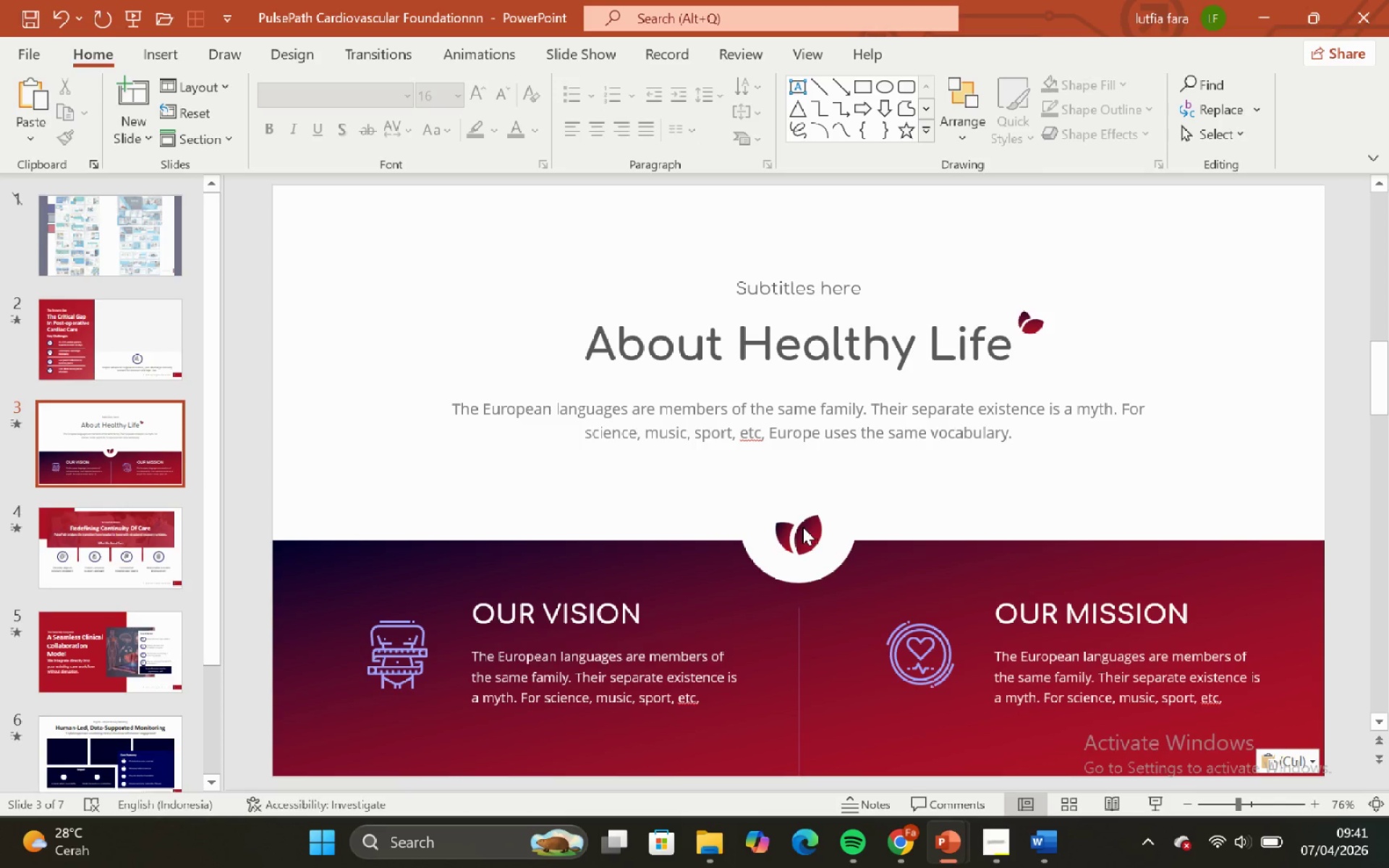 
left_click([802, 527])
 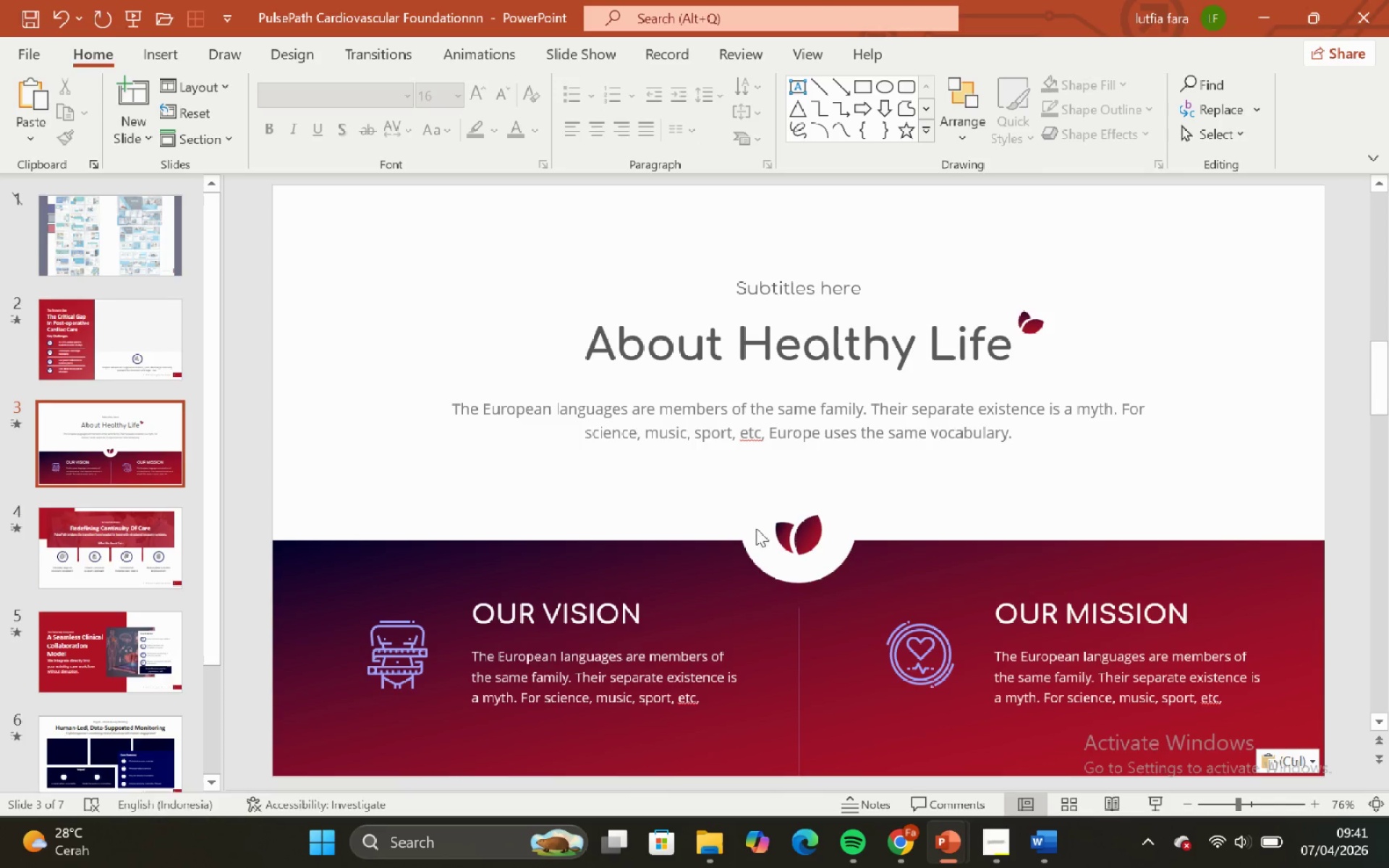 
left_click_drag(start_coordinate=[576, 461], to_coordinate=[971, 631])
 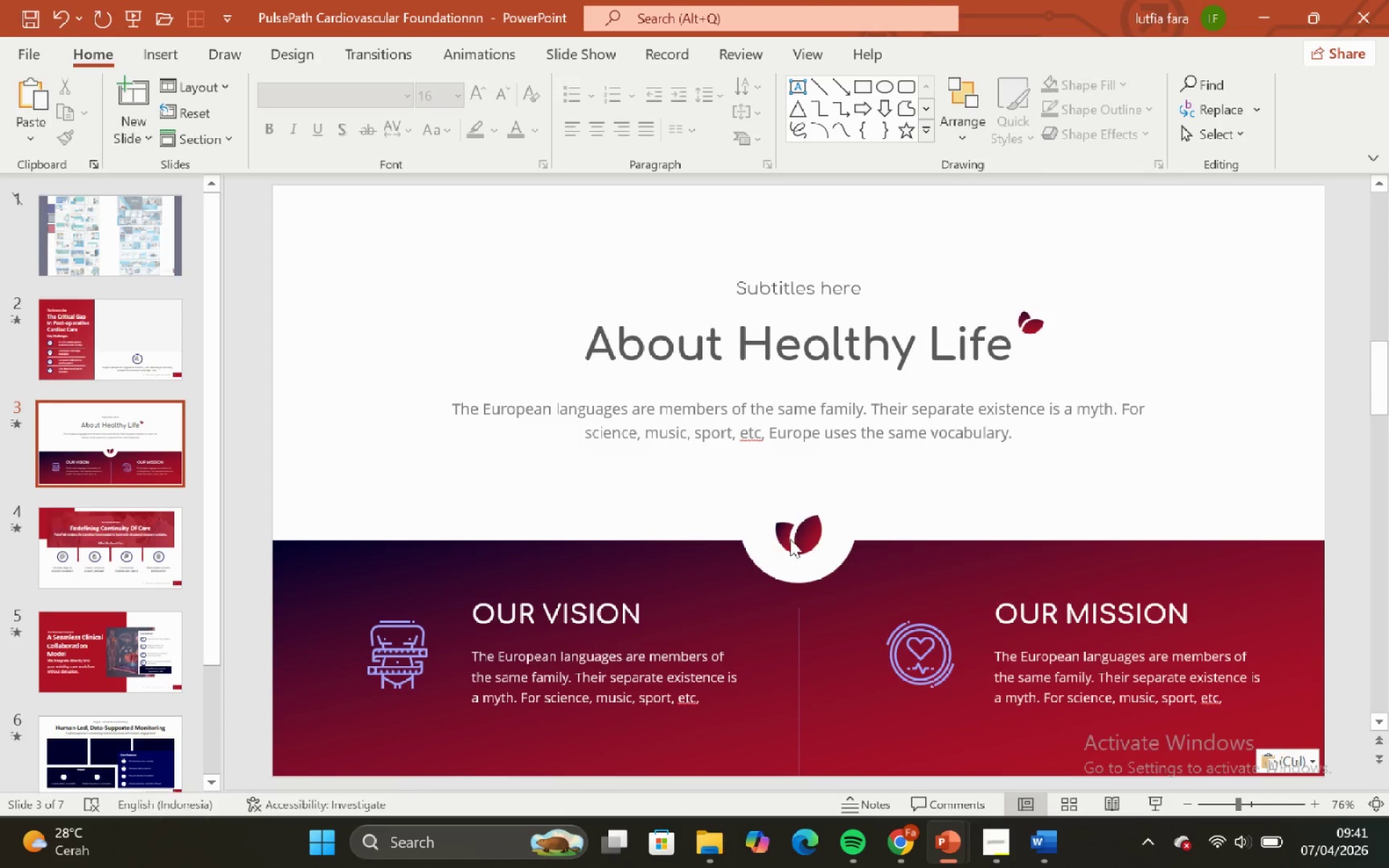 
left_click_drag(start_coordinate=[763, 539], to_coordinate=[774, 542])
 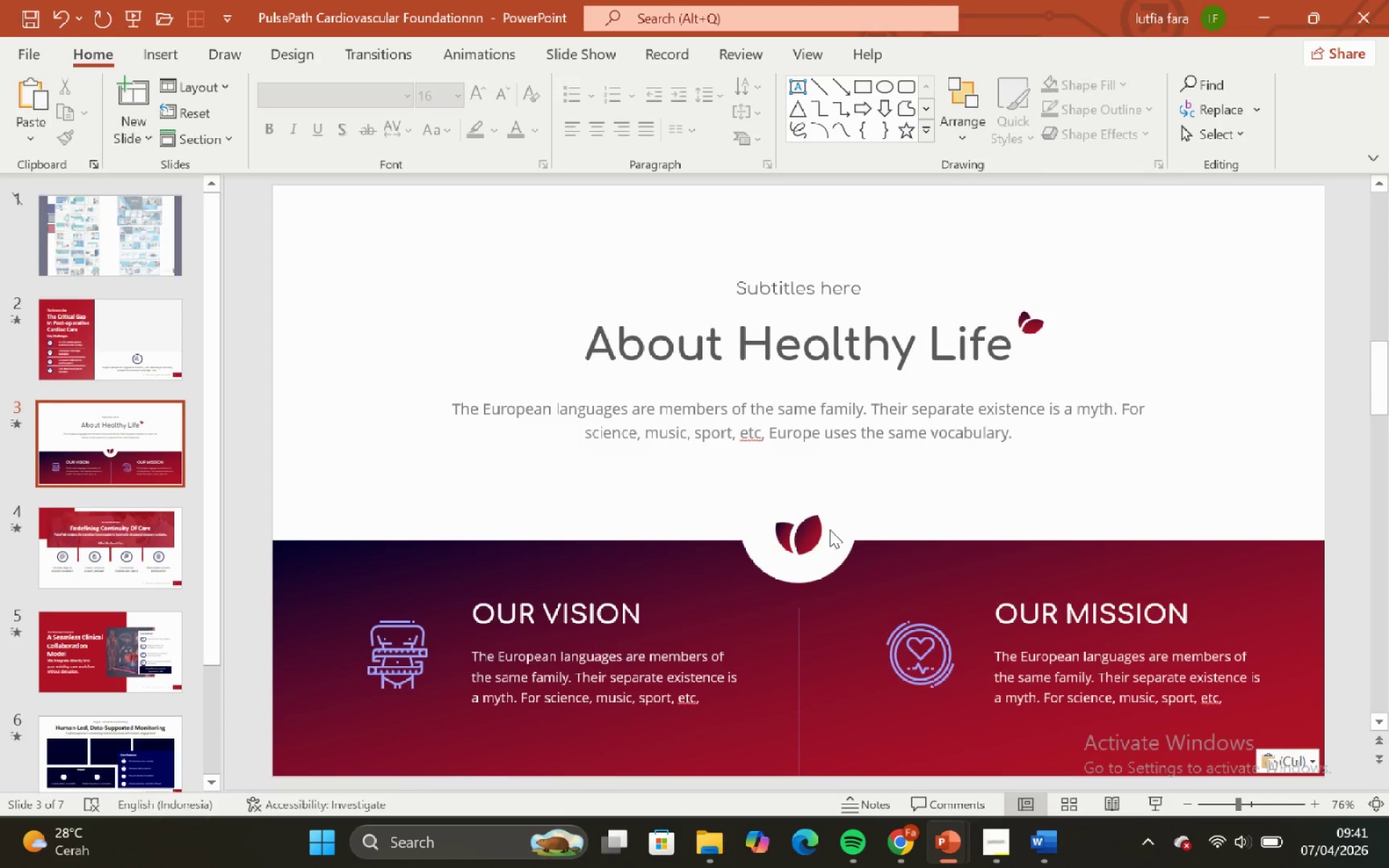 
double_click([830, 529])
 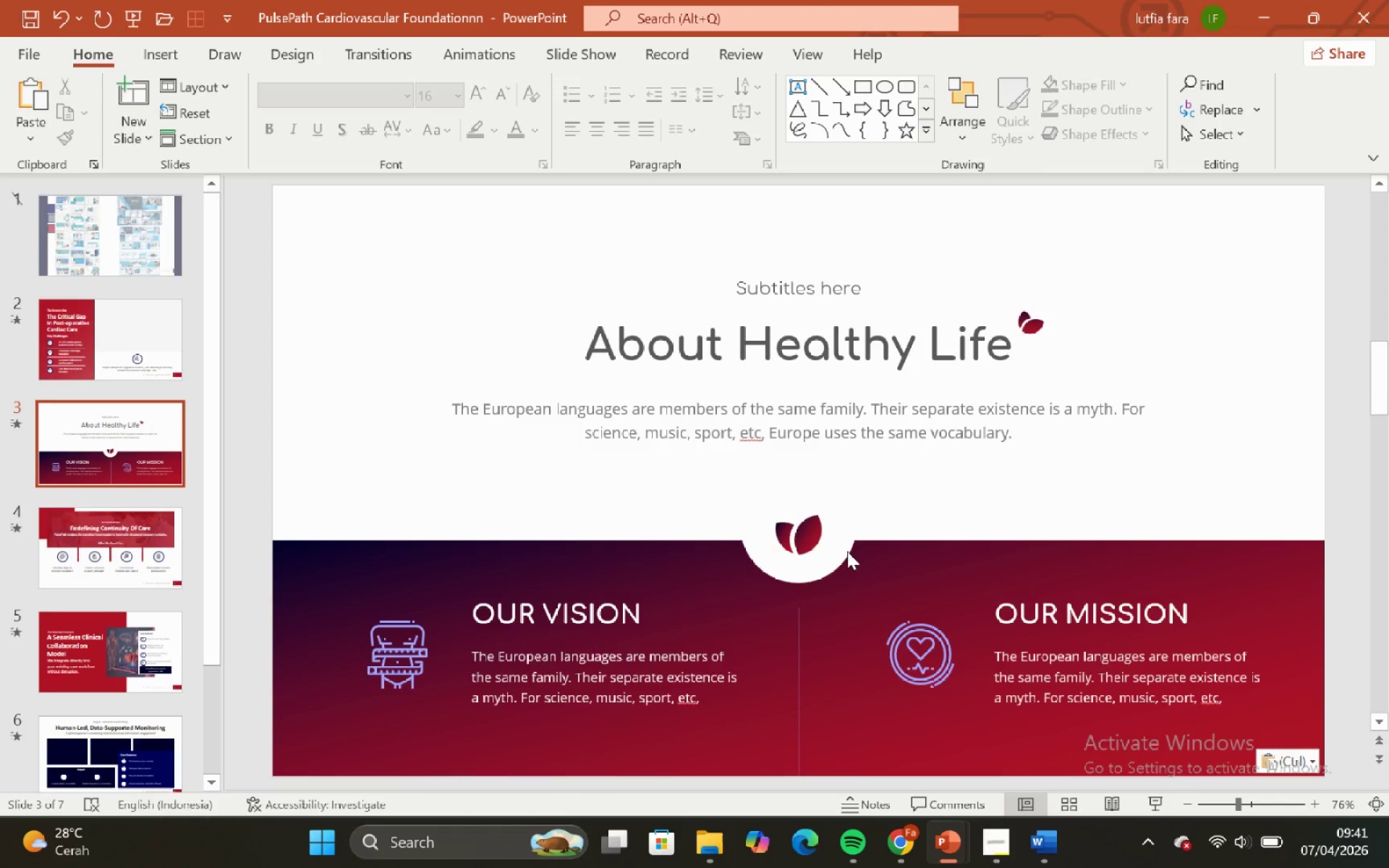 
hold_key(key=ControlLeft, duration=0.58)
scroll: coordinate [847, 551], scroll_direction: down, amount: 2.0
 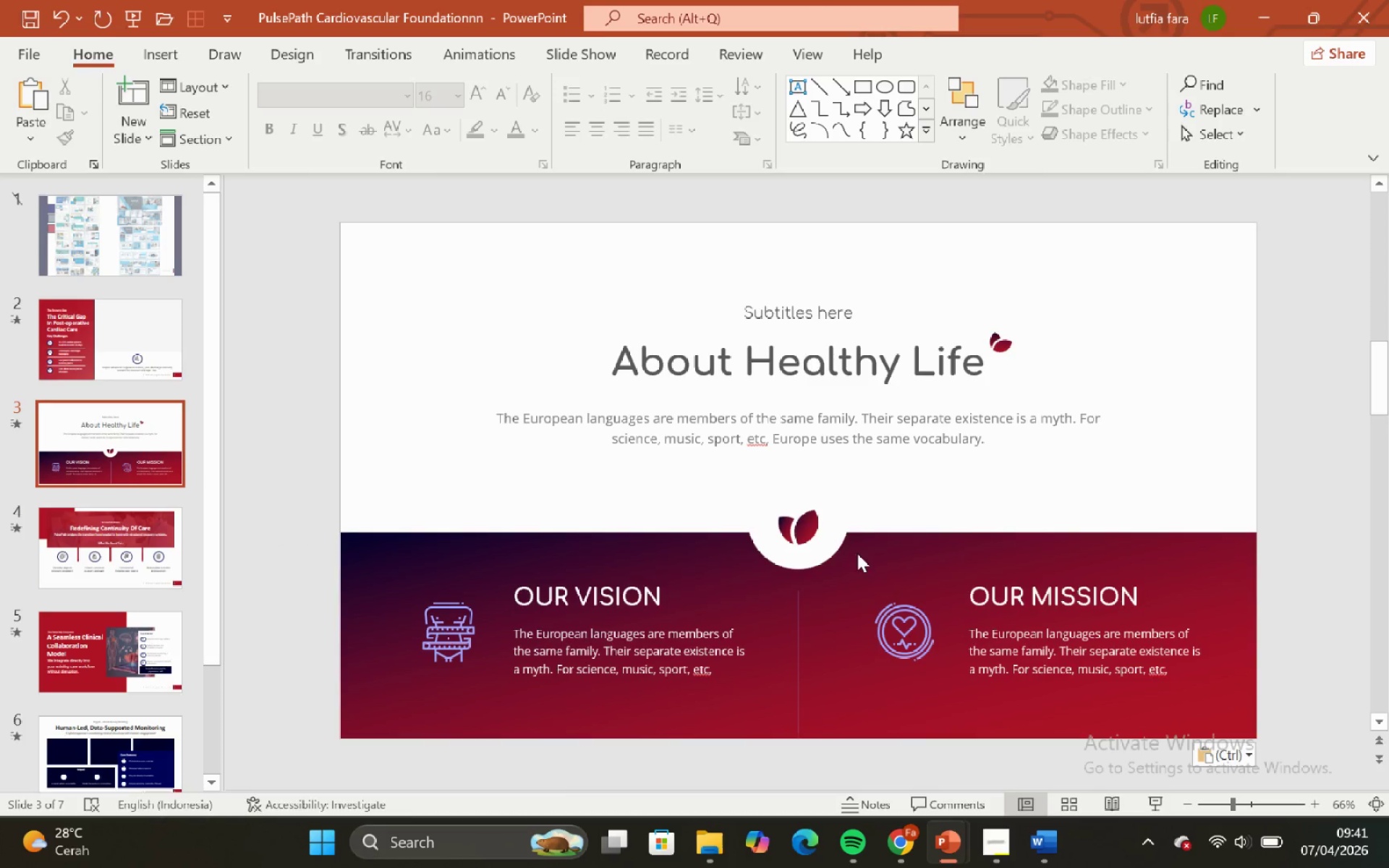 
left_click([861, 562])
 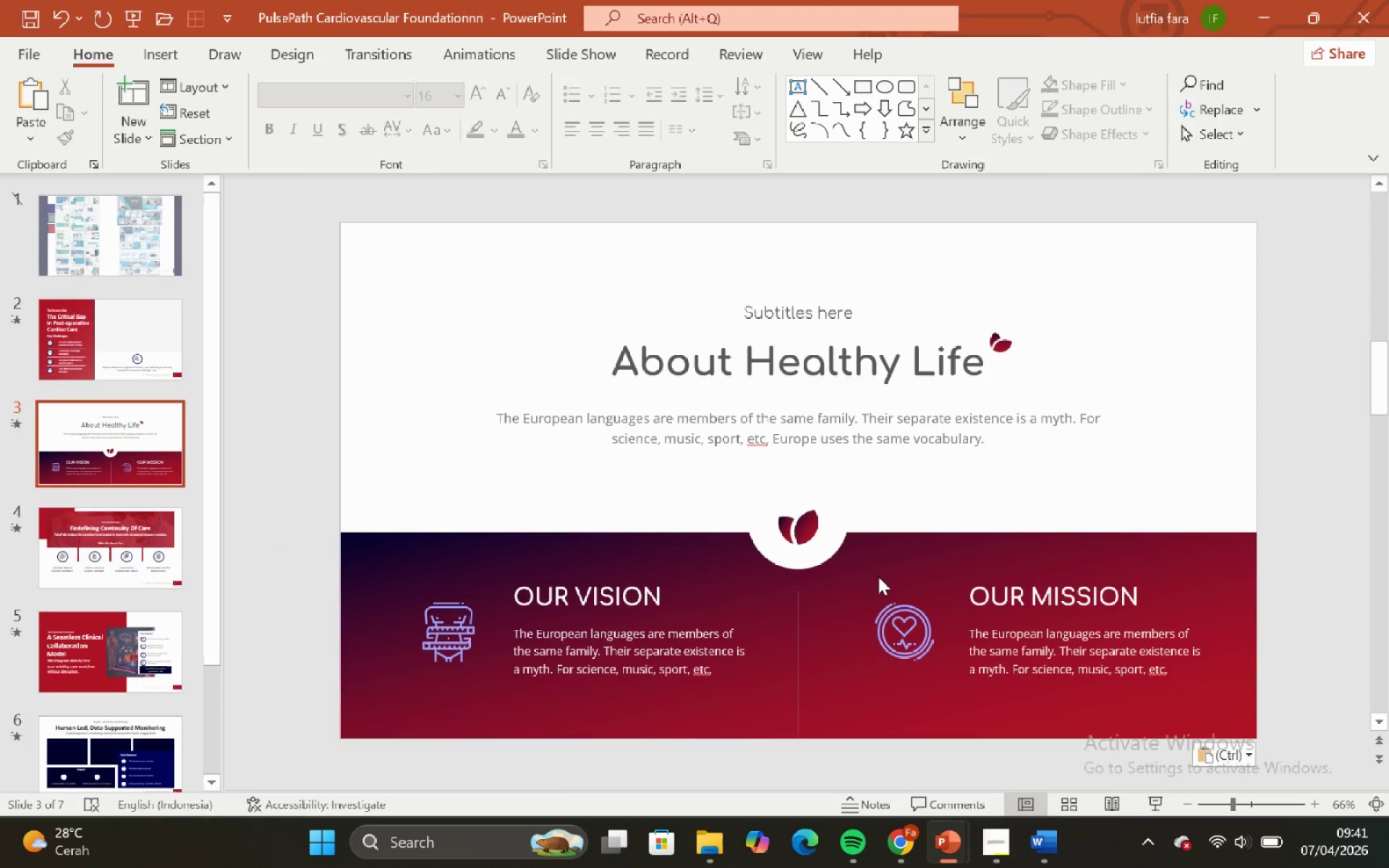 
left_click_drag(start_coordinate=[878, 578], to_coordinate=[888, 592])
 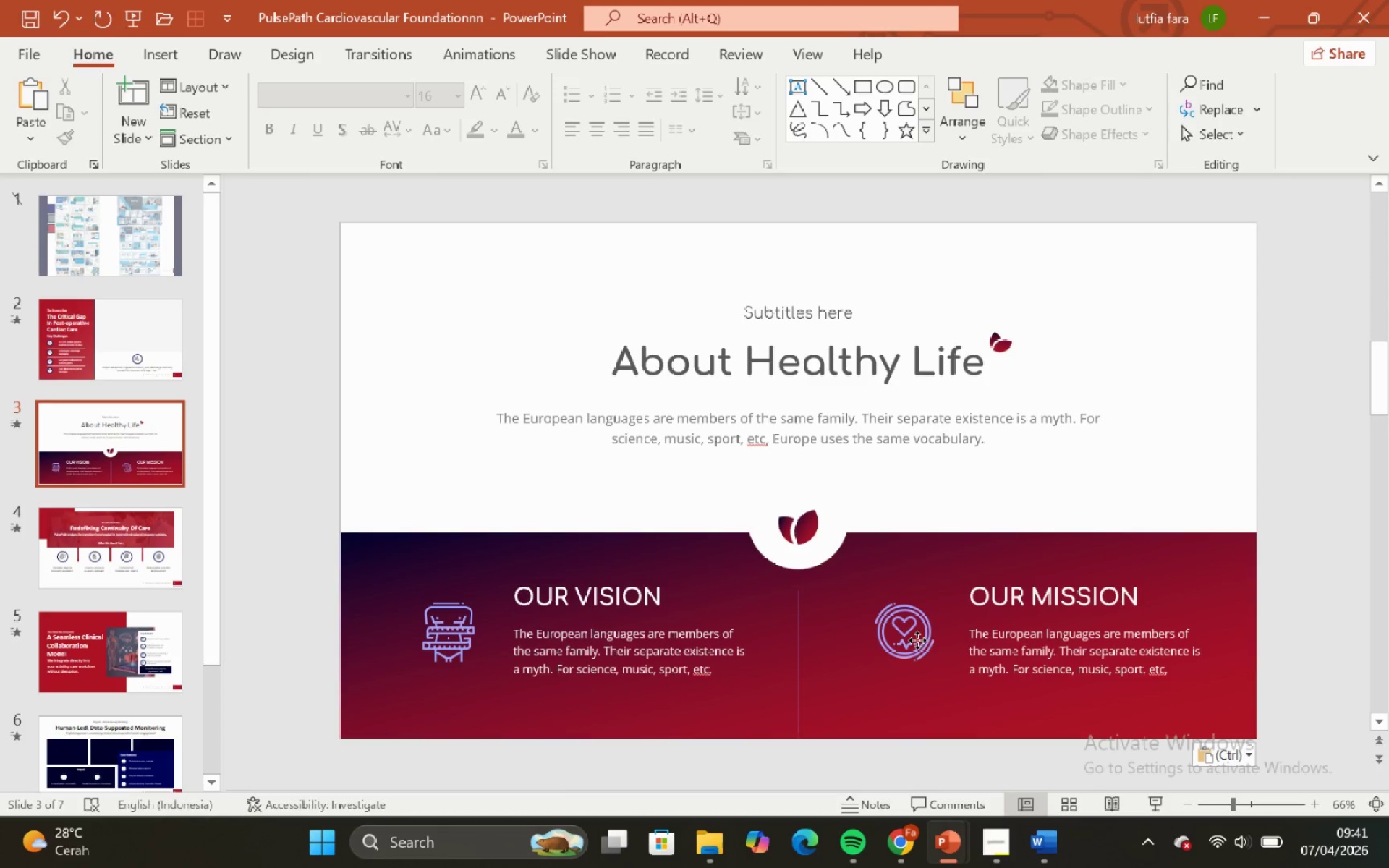 
triple_click([917, 640])
 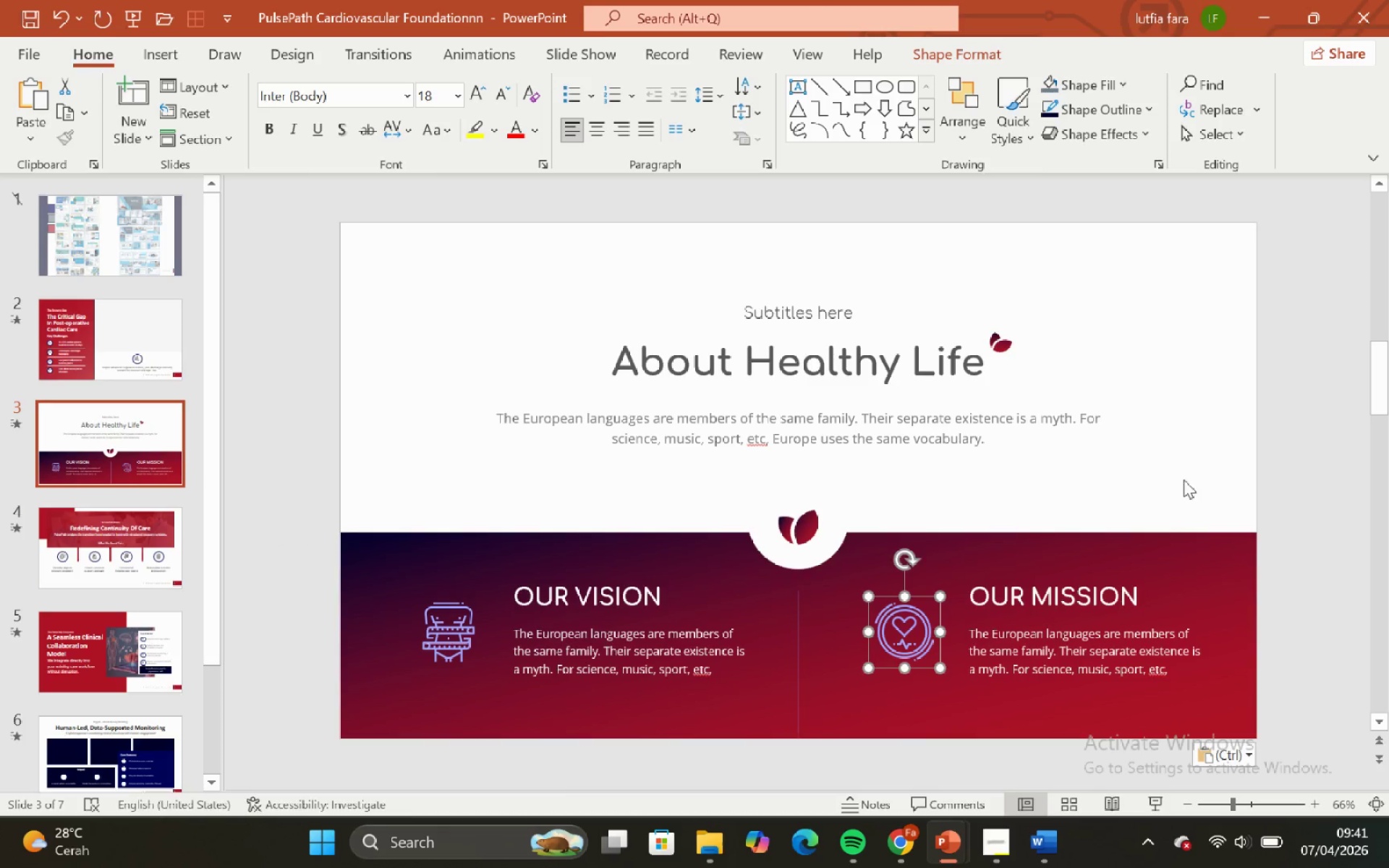 
left_click([1184, 482])
 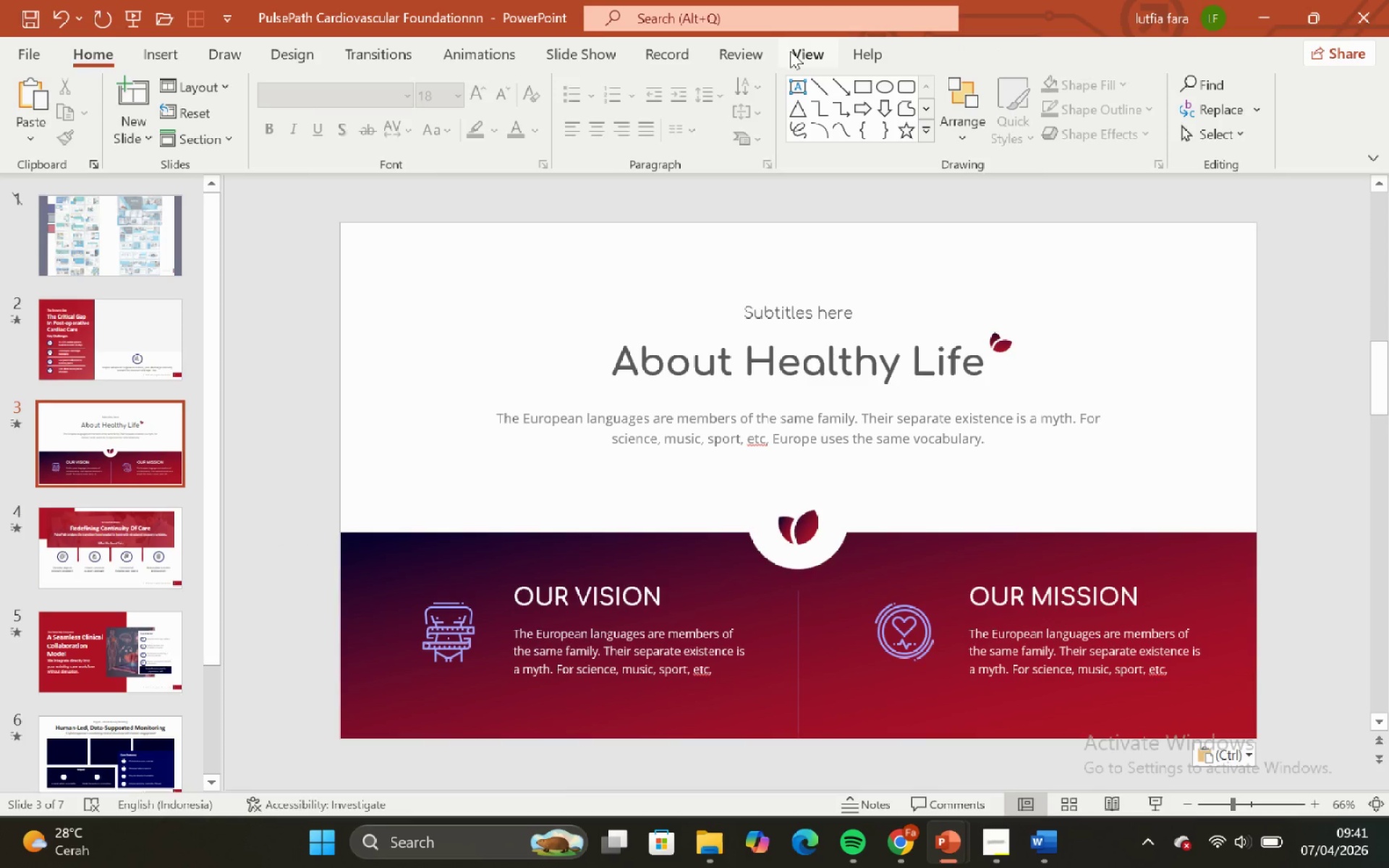 
left_click([790, 51])
 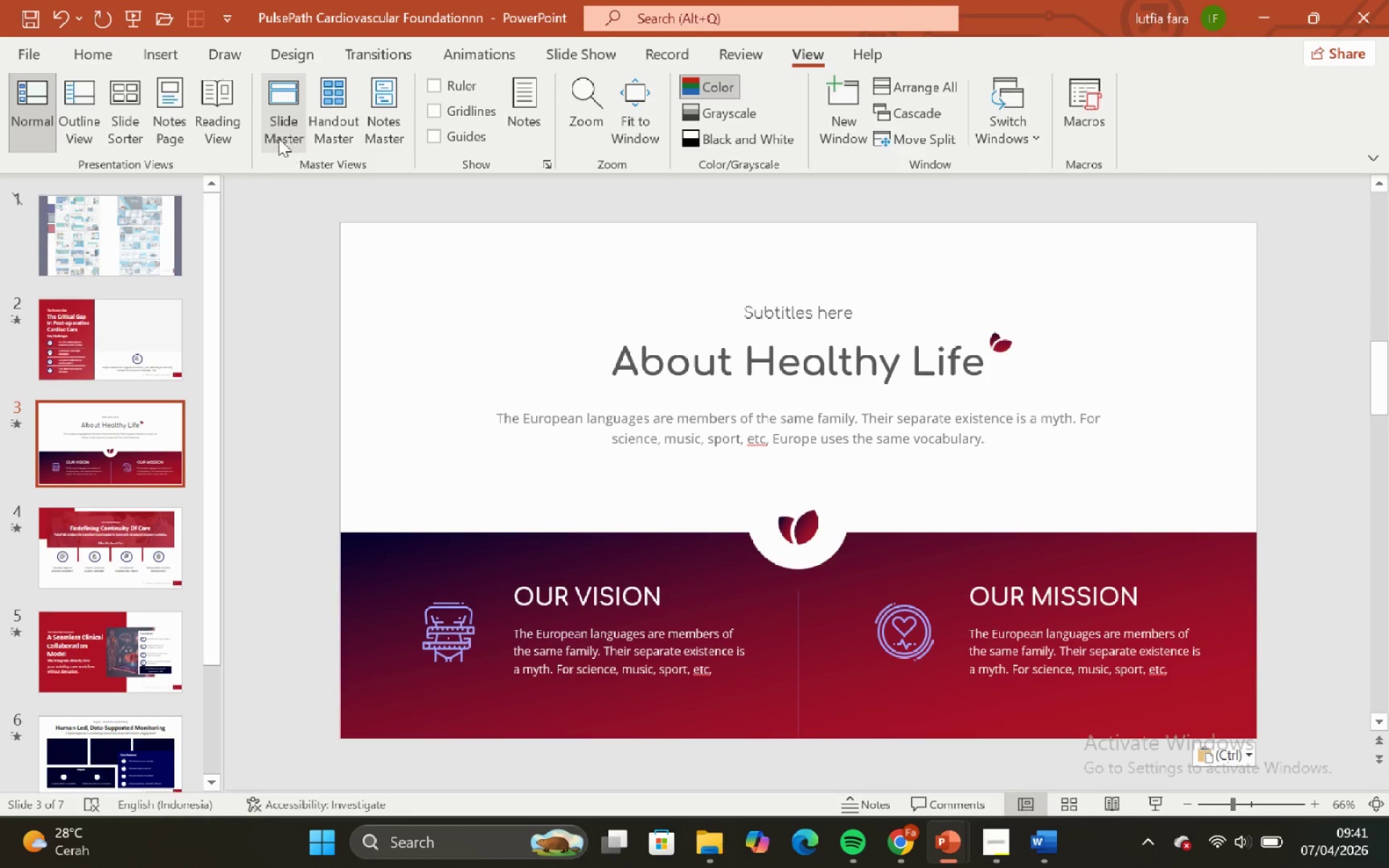 
left_click([272, 133])
 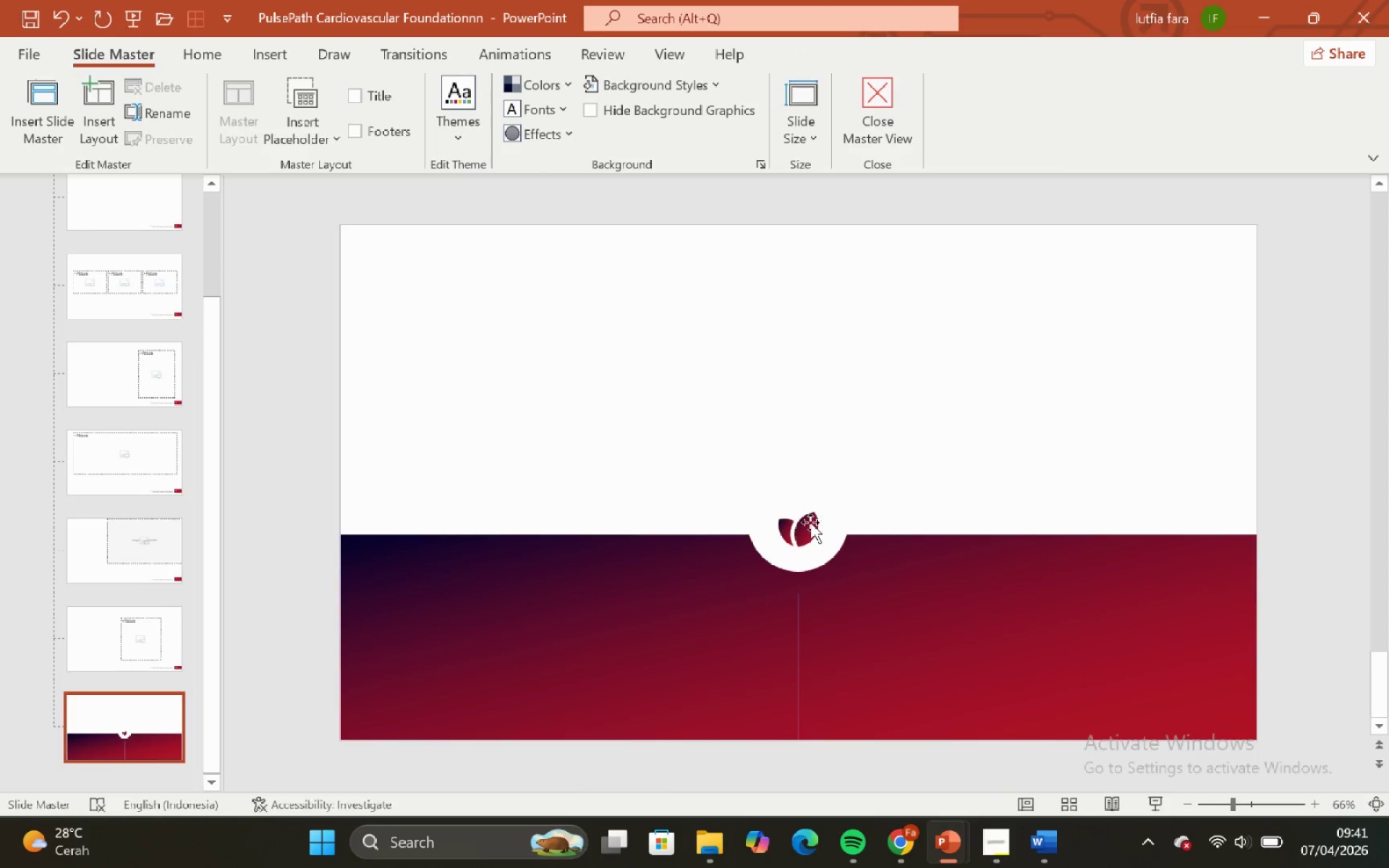 
left_click([810, 523])
 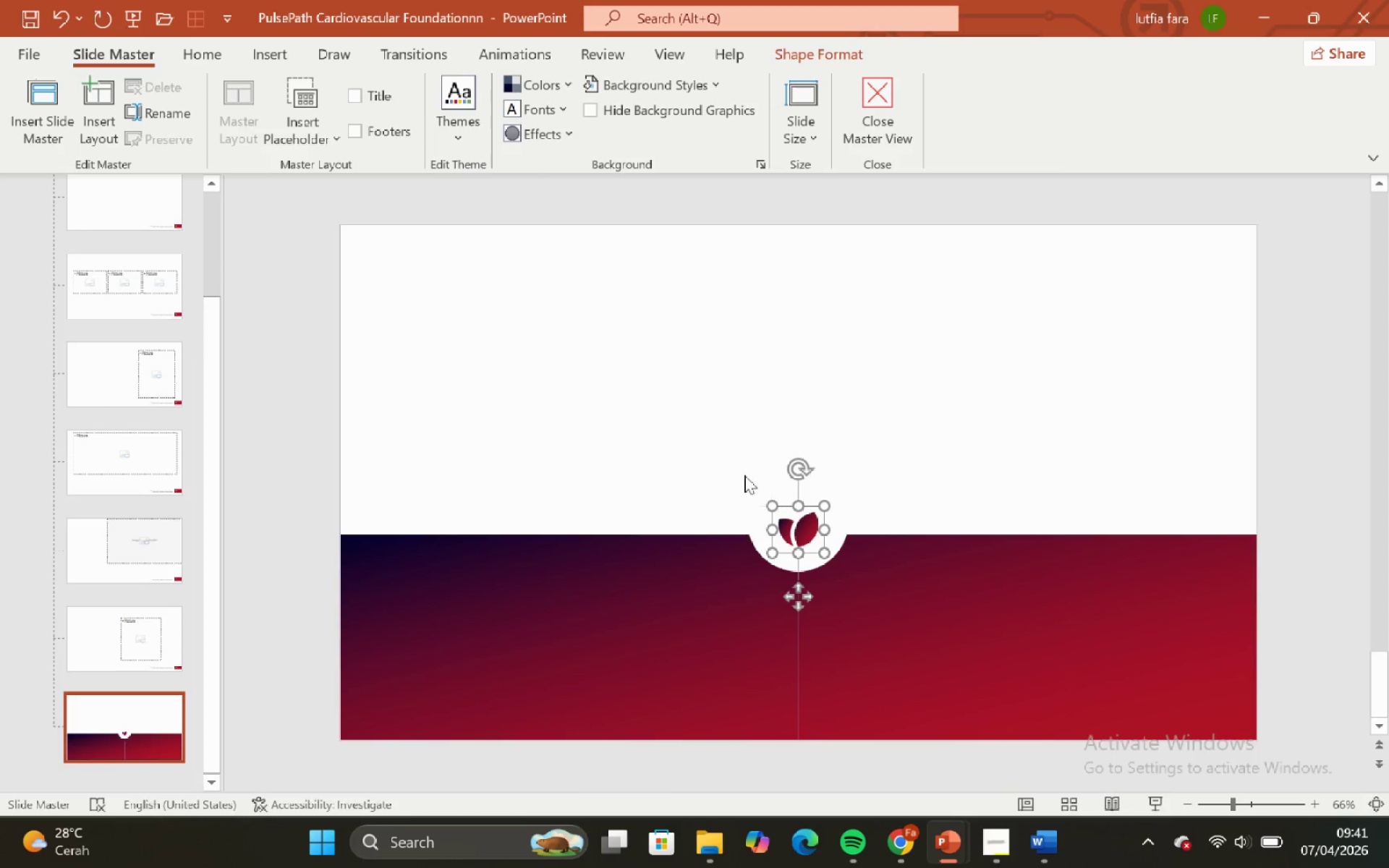 
left_click([731, 462])
 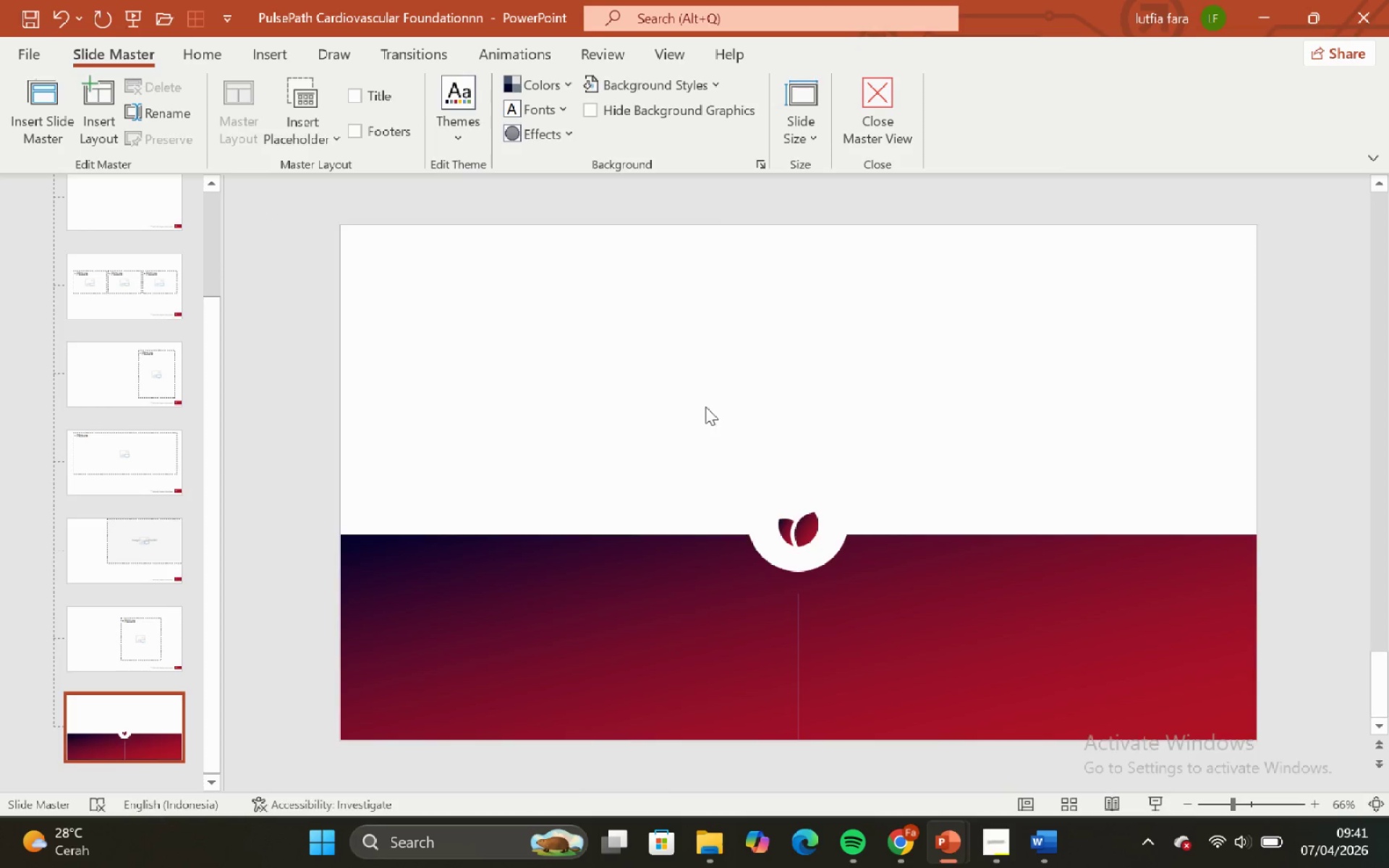 
left_click_drag(start_coordinate=[687, 389], to_coordinate=[959, 561])
 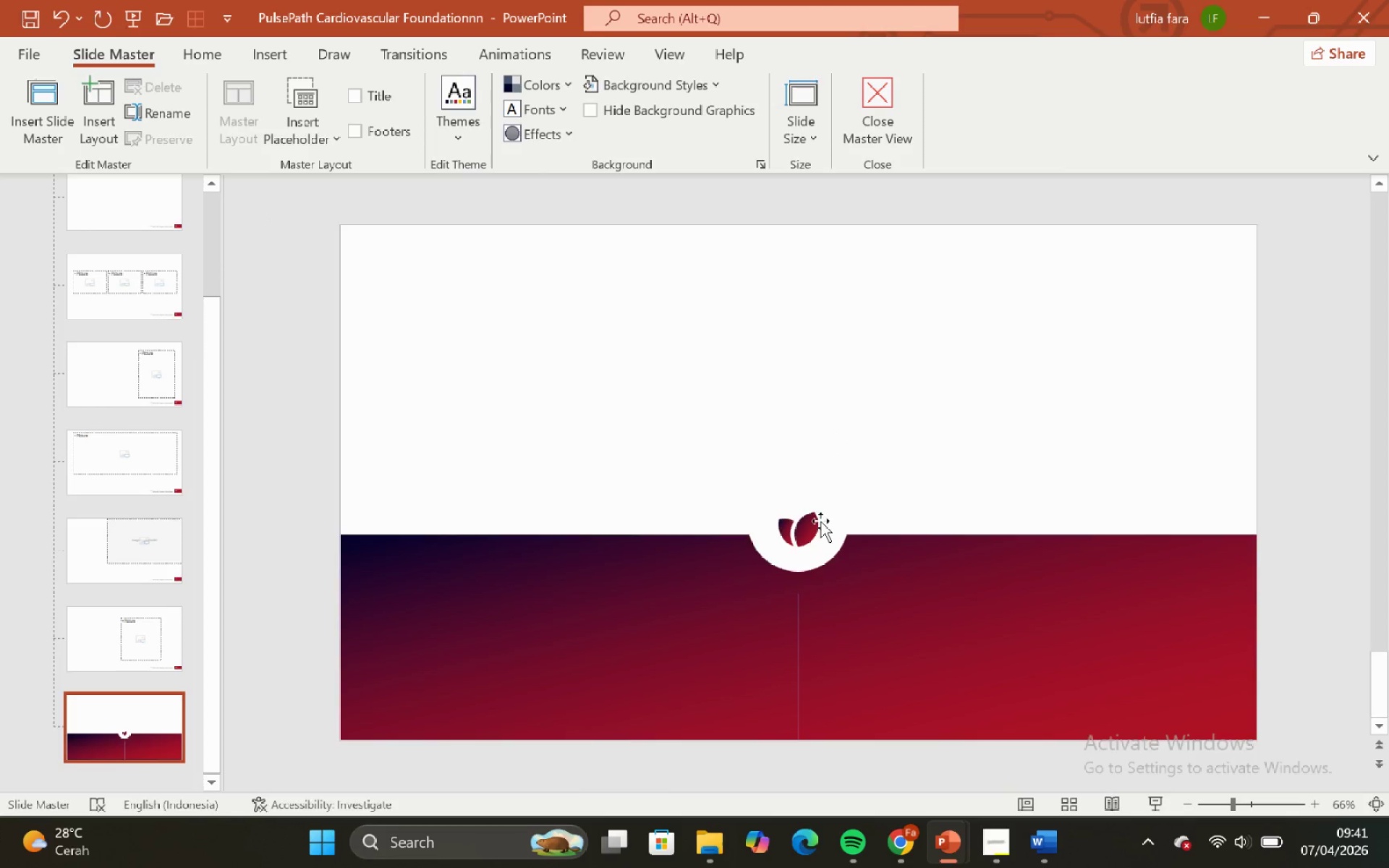 
left_click([819, 523])
 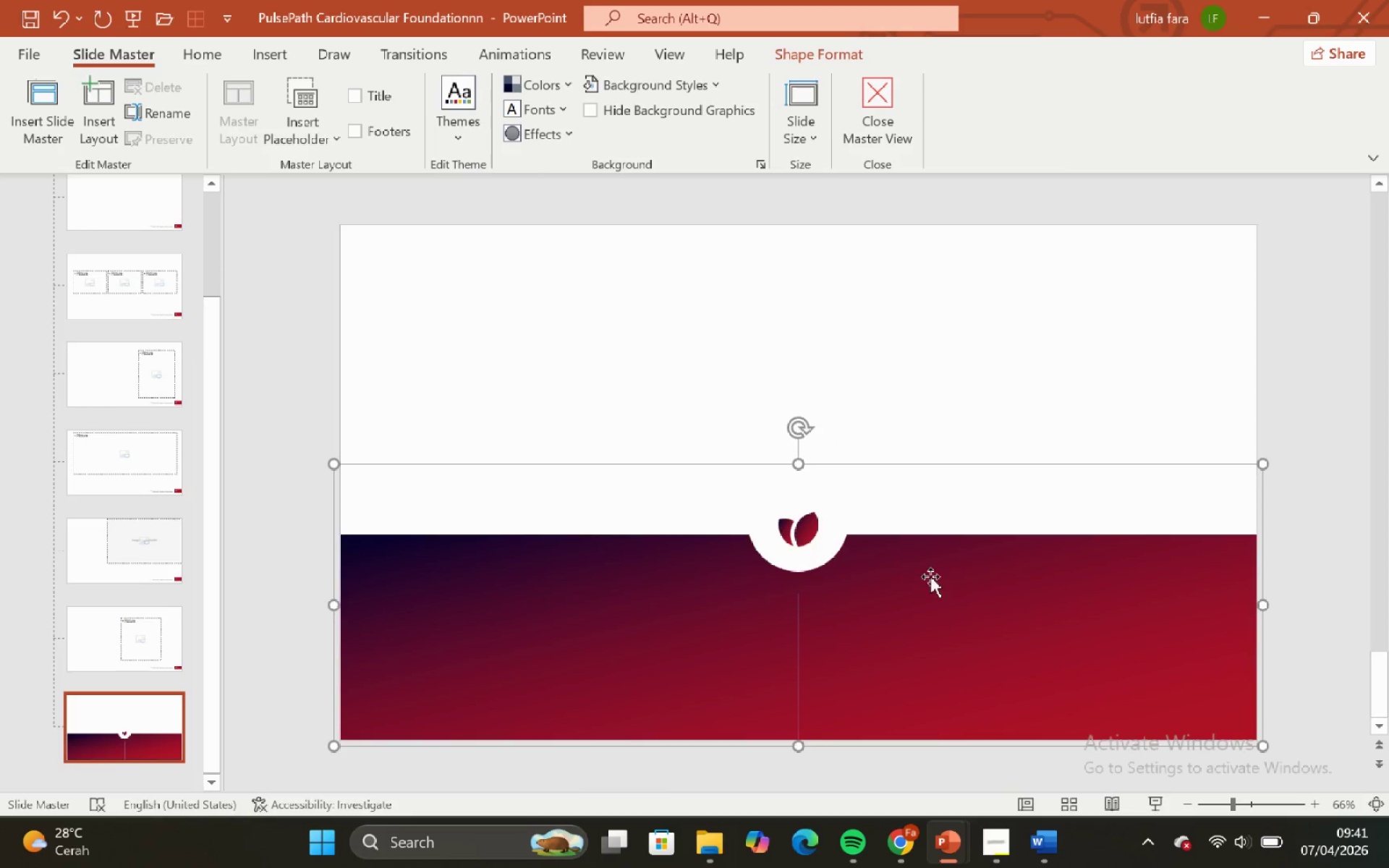 
left_click_drag(start_coordinate=[978, 603], to_coordinate=[923, 473])
 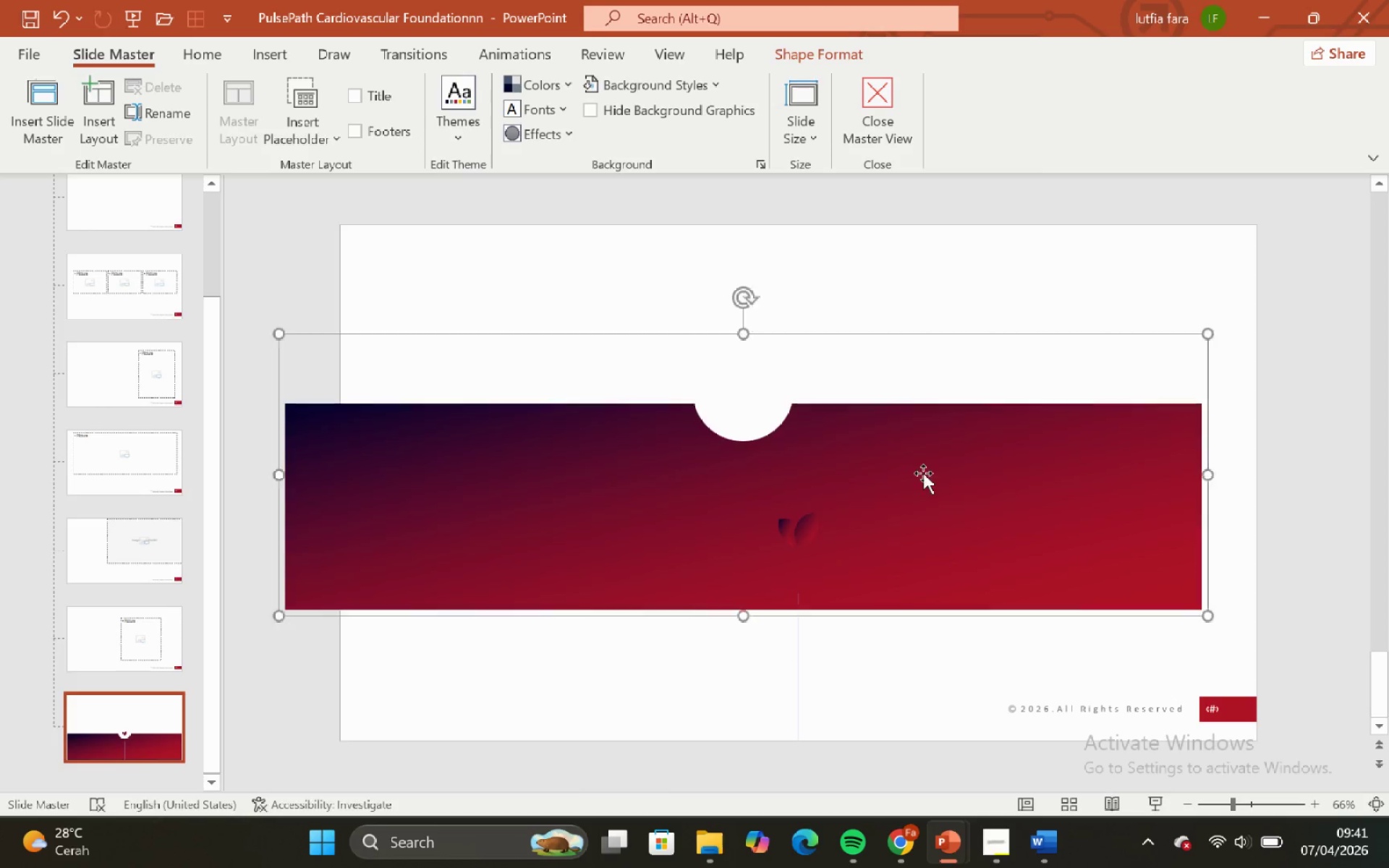 
key(Backspace)
 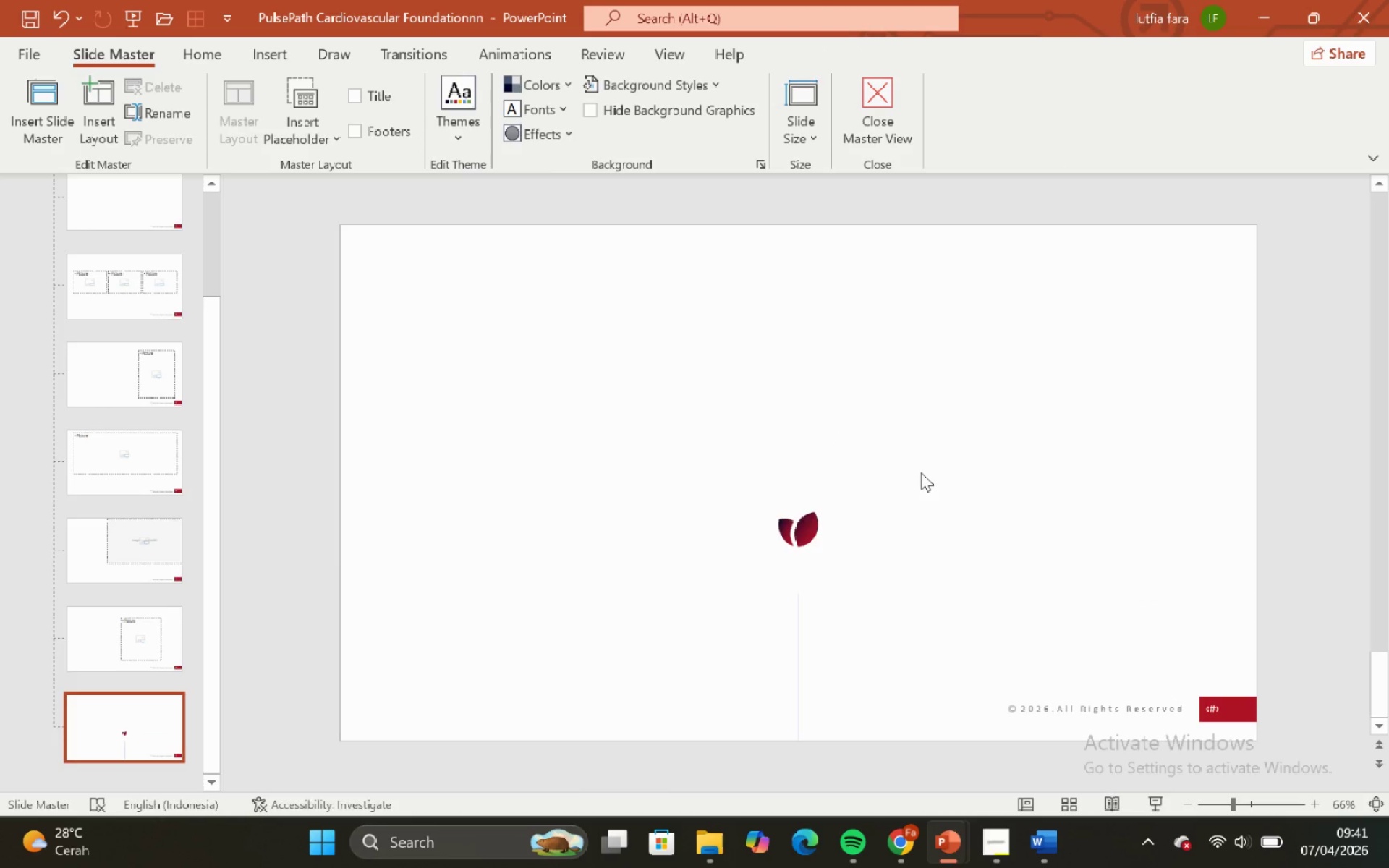 
key(Control+ControlLeft)
 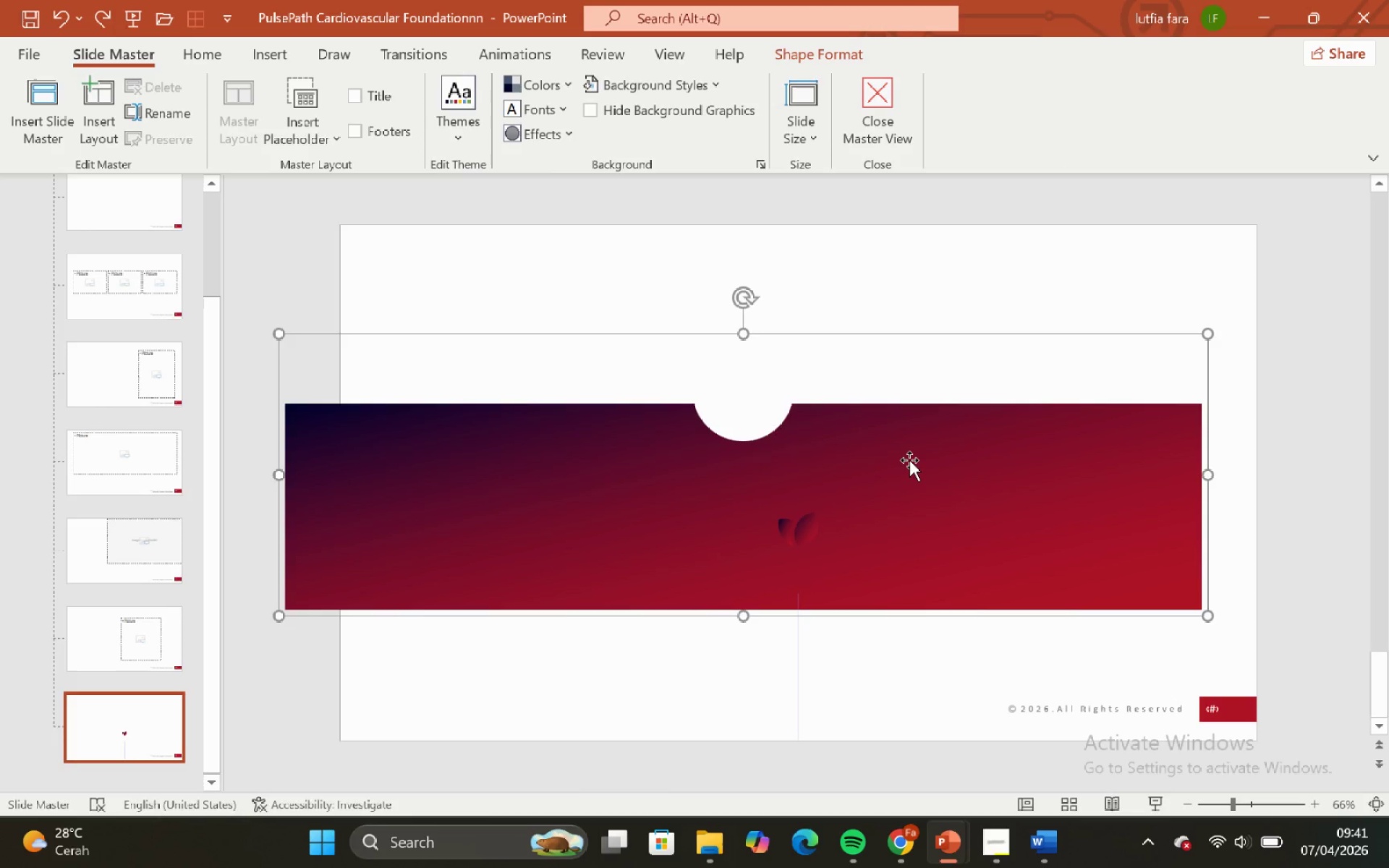 
key(Control+Z)
 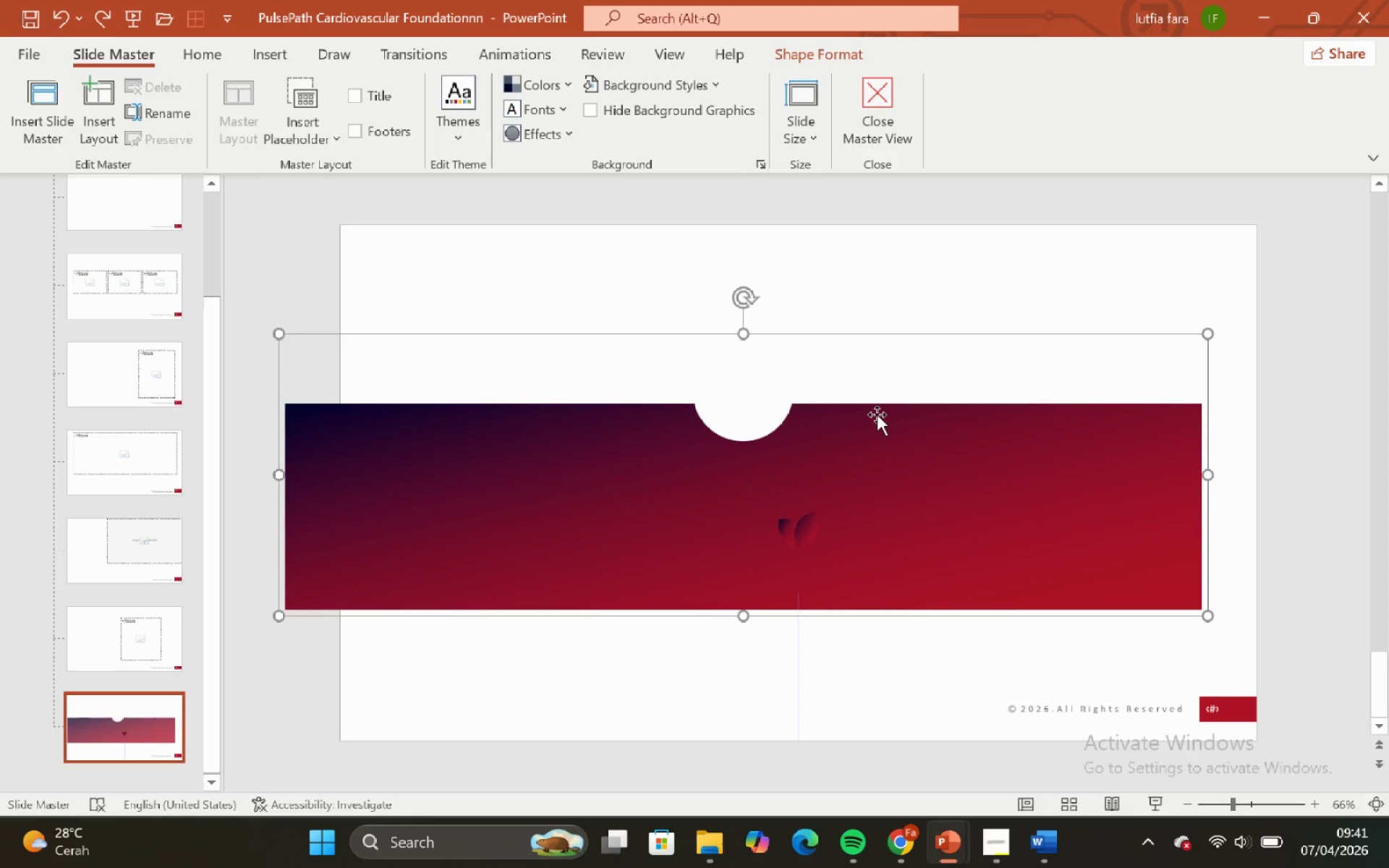 
key(Control+Z)
 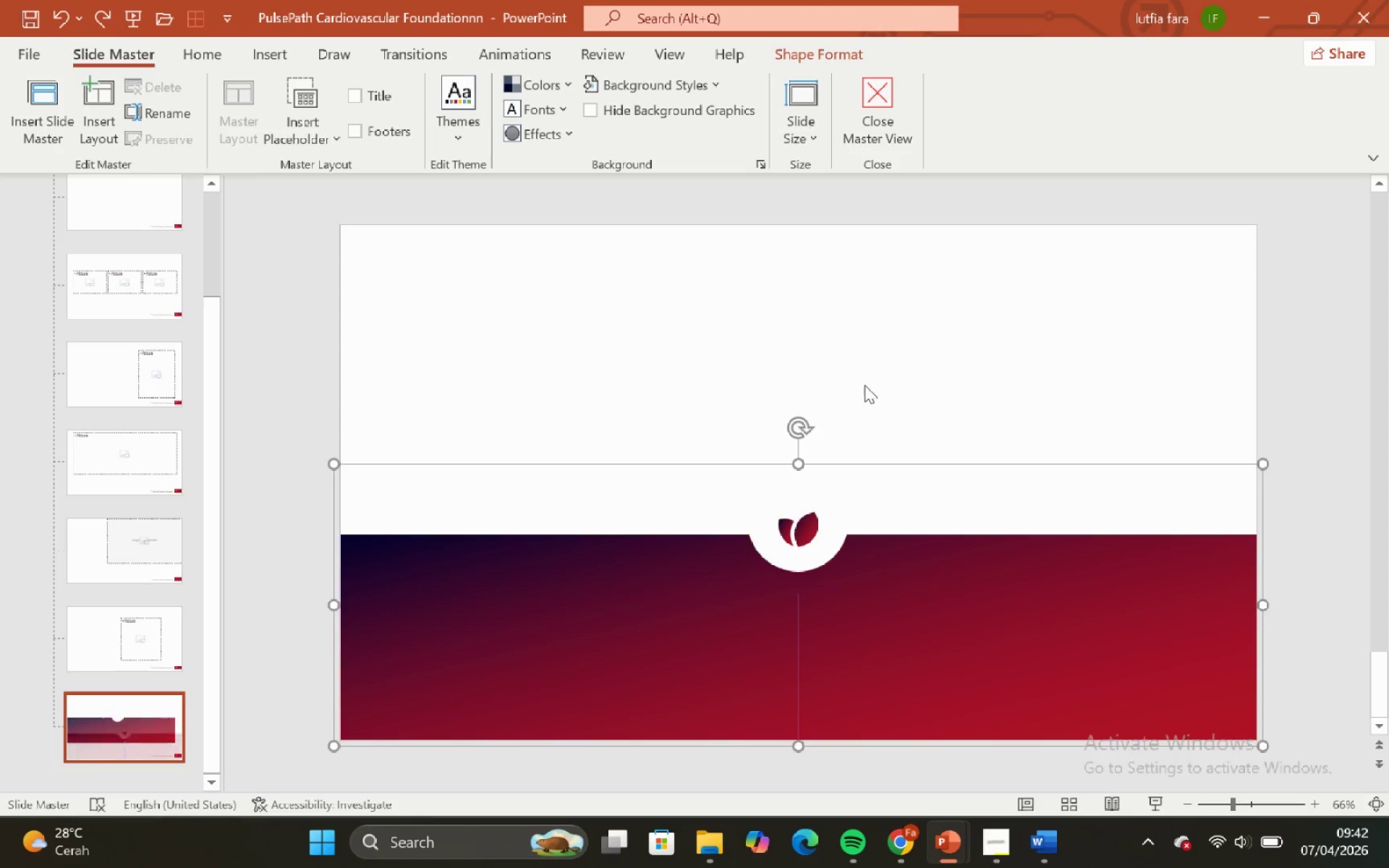 
left_click([865, 385])
 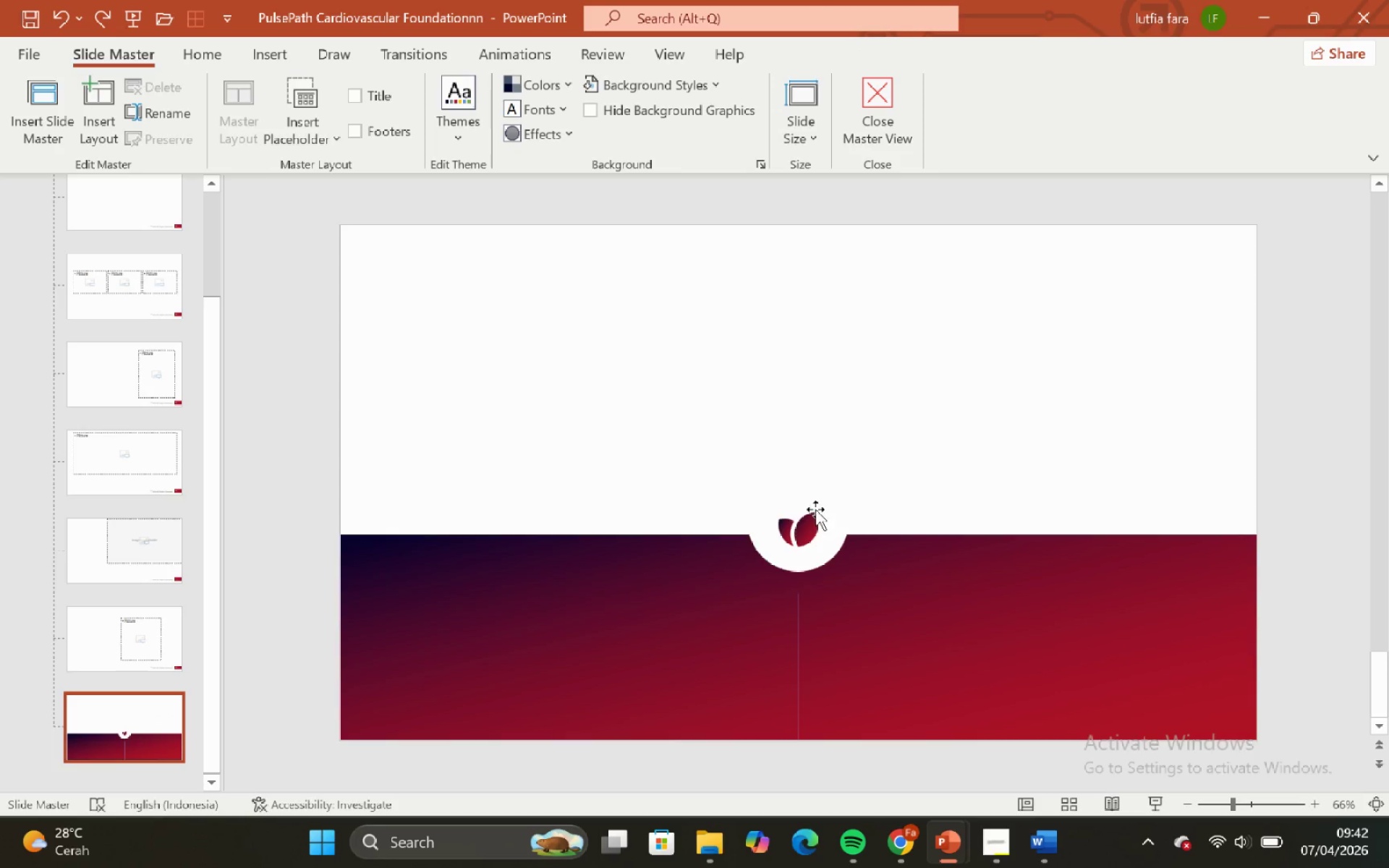 
left_click([808, 522])
 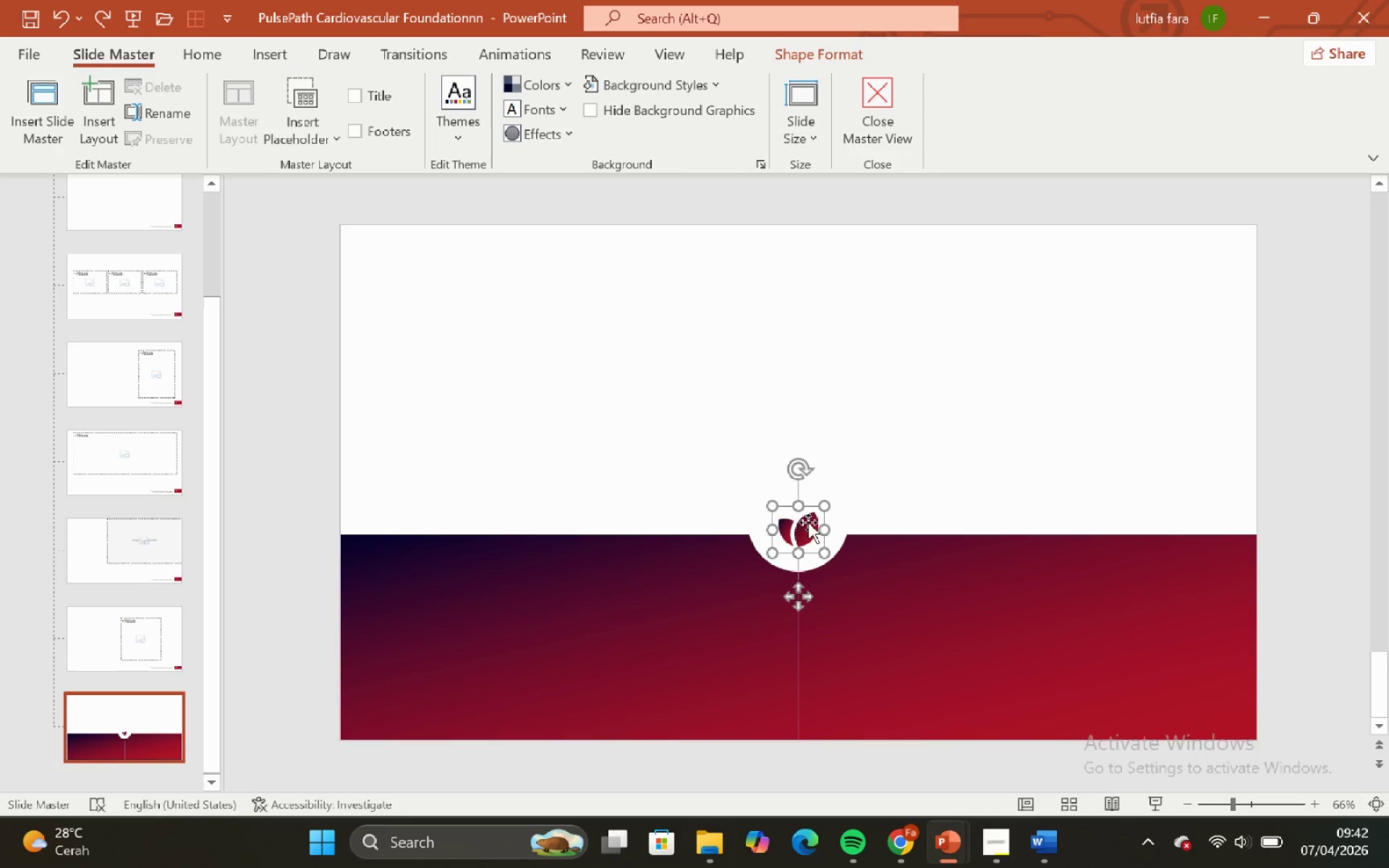 
key(Backspace)
 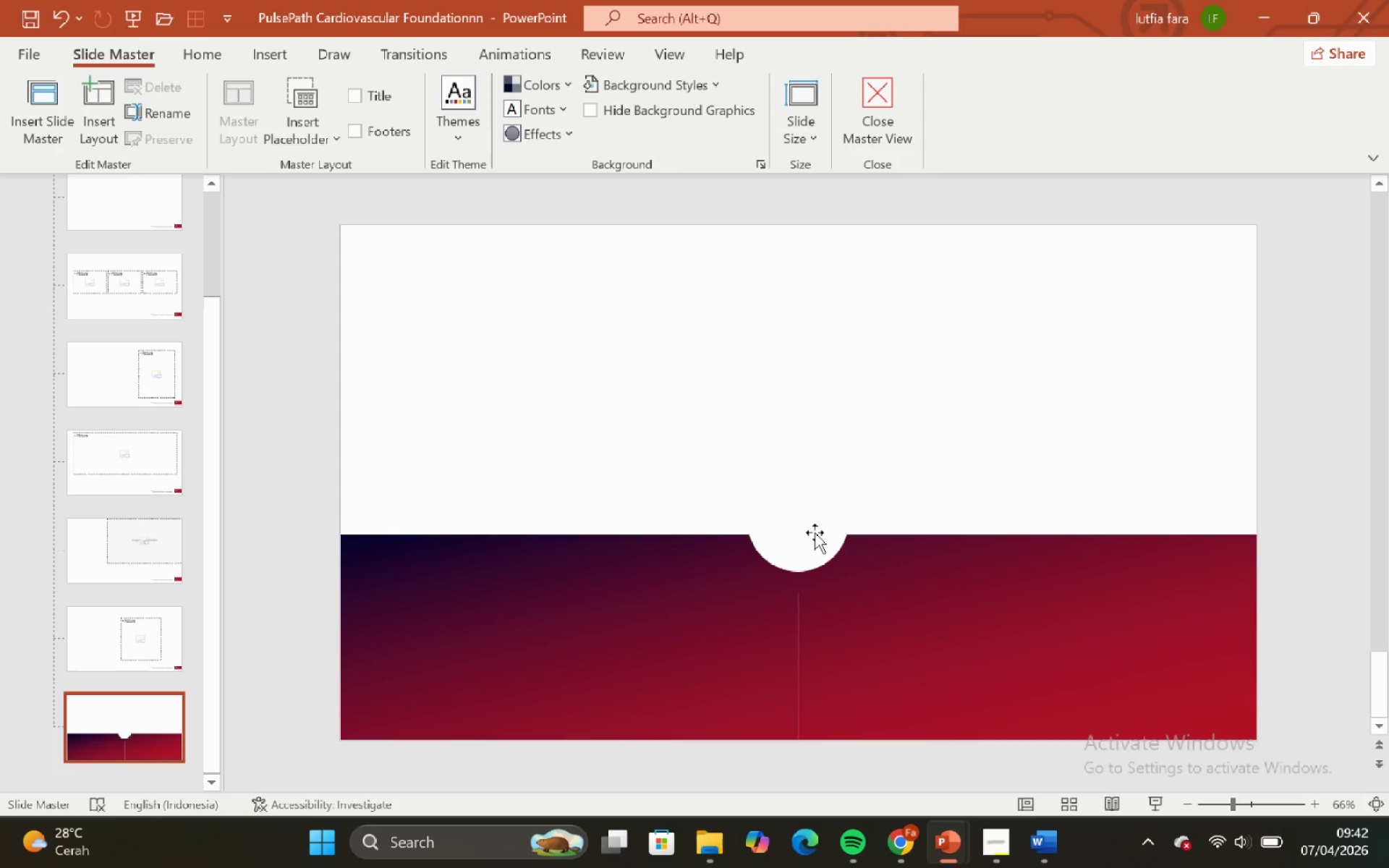 
left_click([815, 532])
 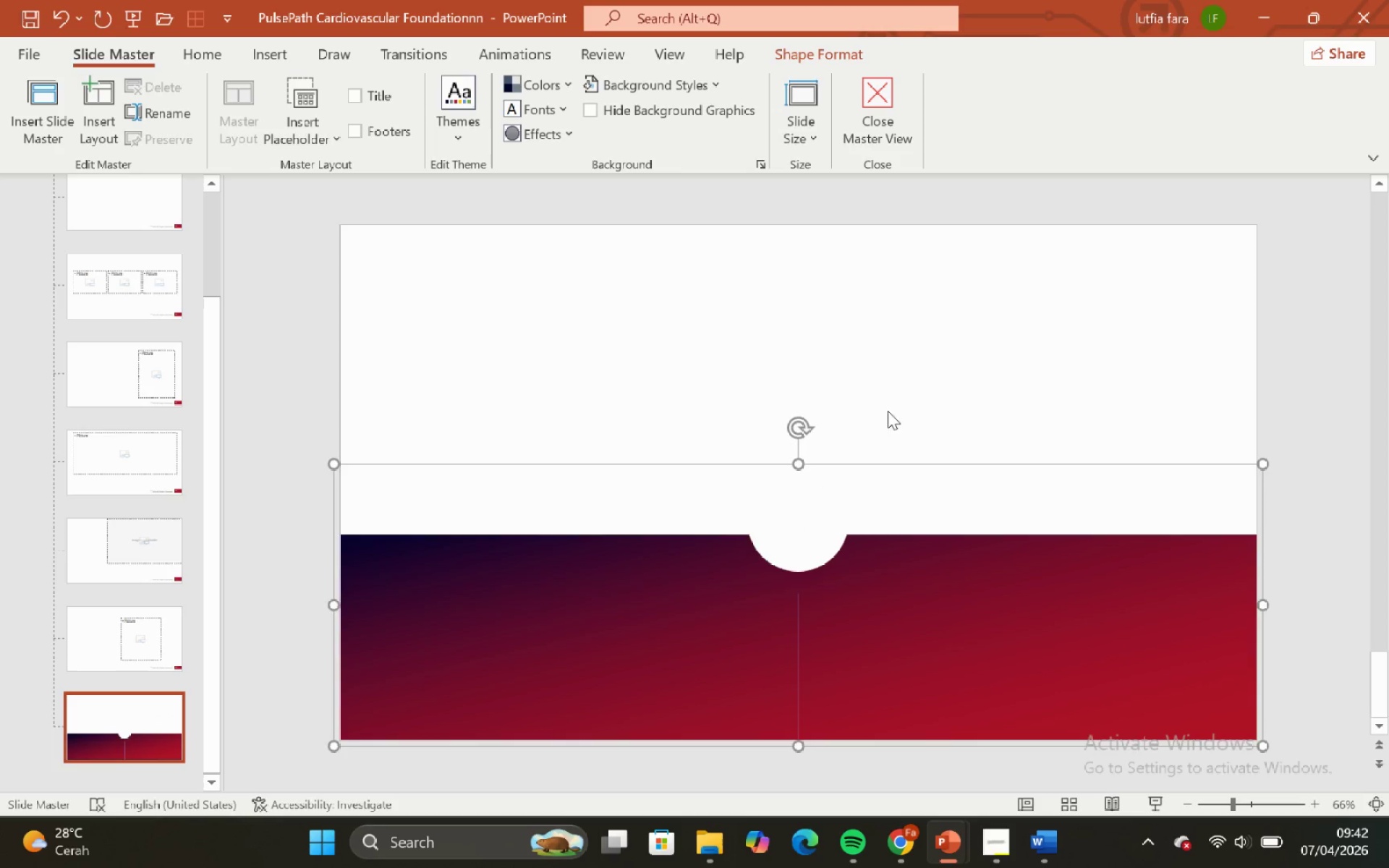 
left_click_drag(start_coordinate=[904, 391], to_coordinate=[909, 363])
 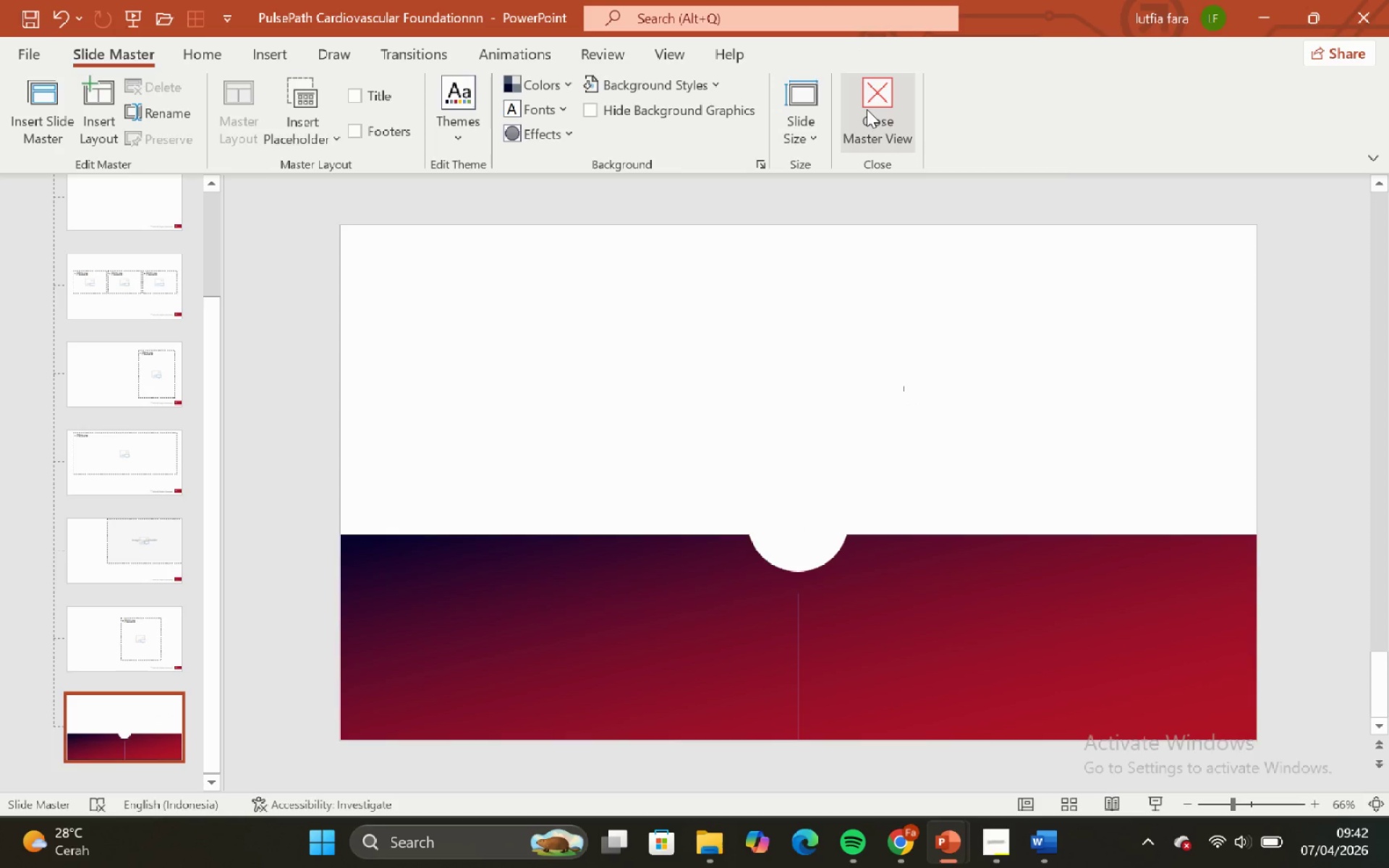 
left_click([867, 109])
 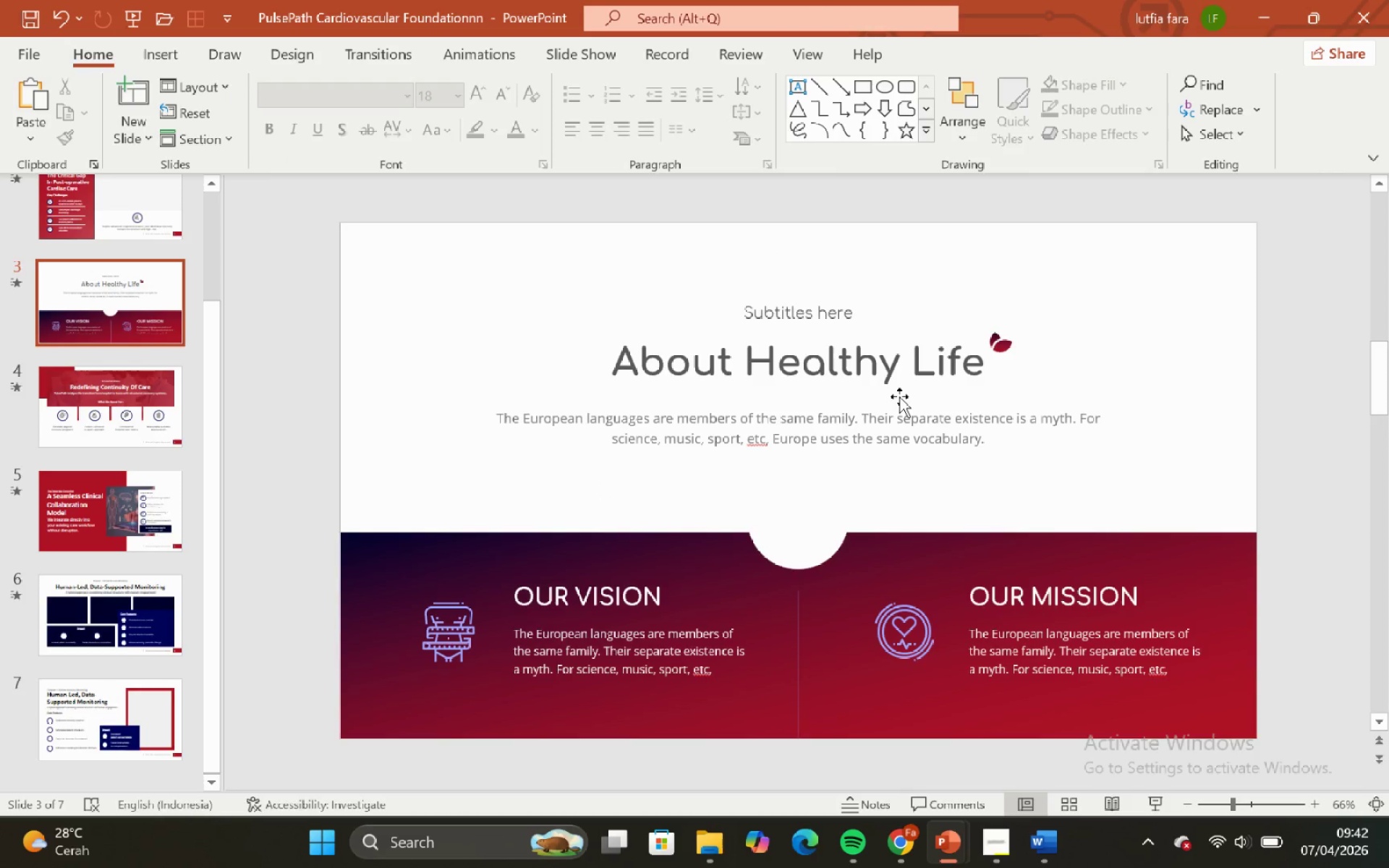 
left_click([1001, 339])
 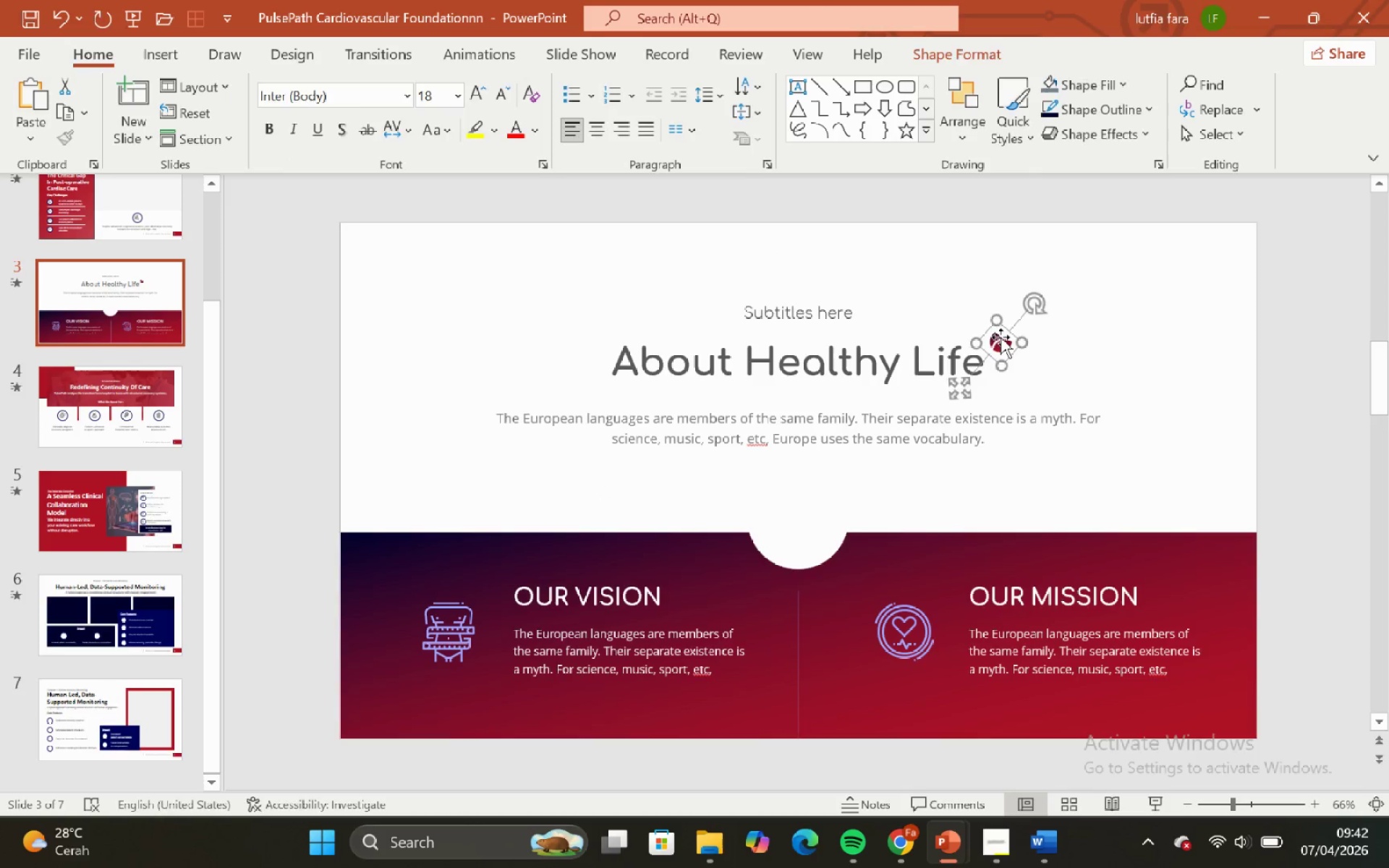 
key(Backspace)
 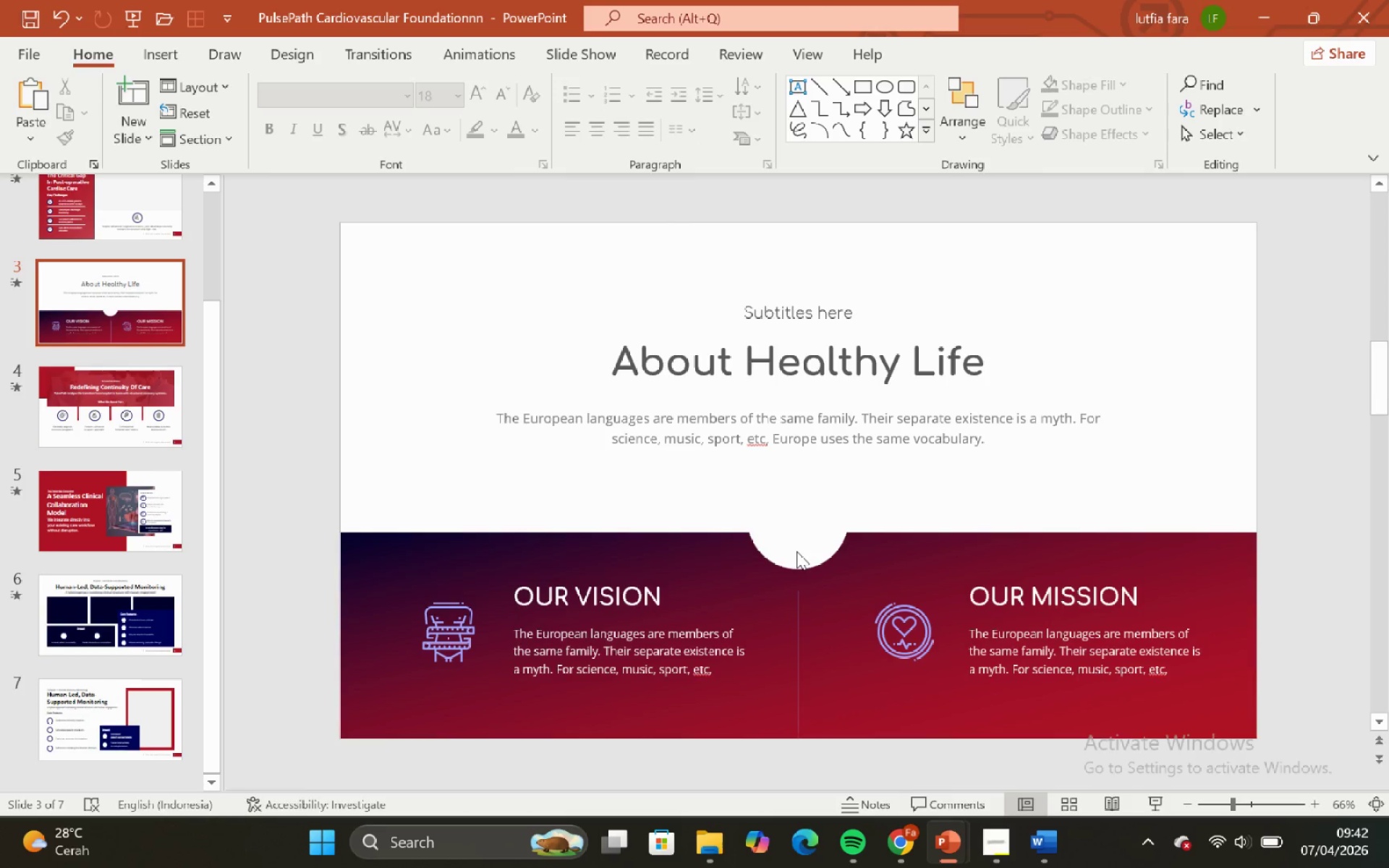 
left_click([751, 599])
 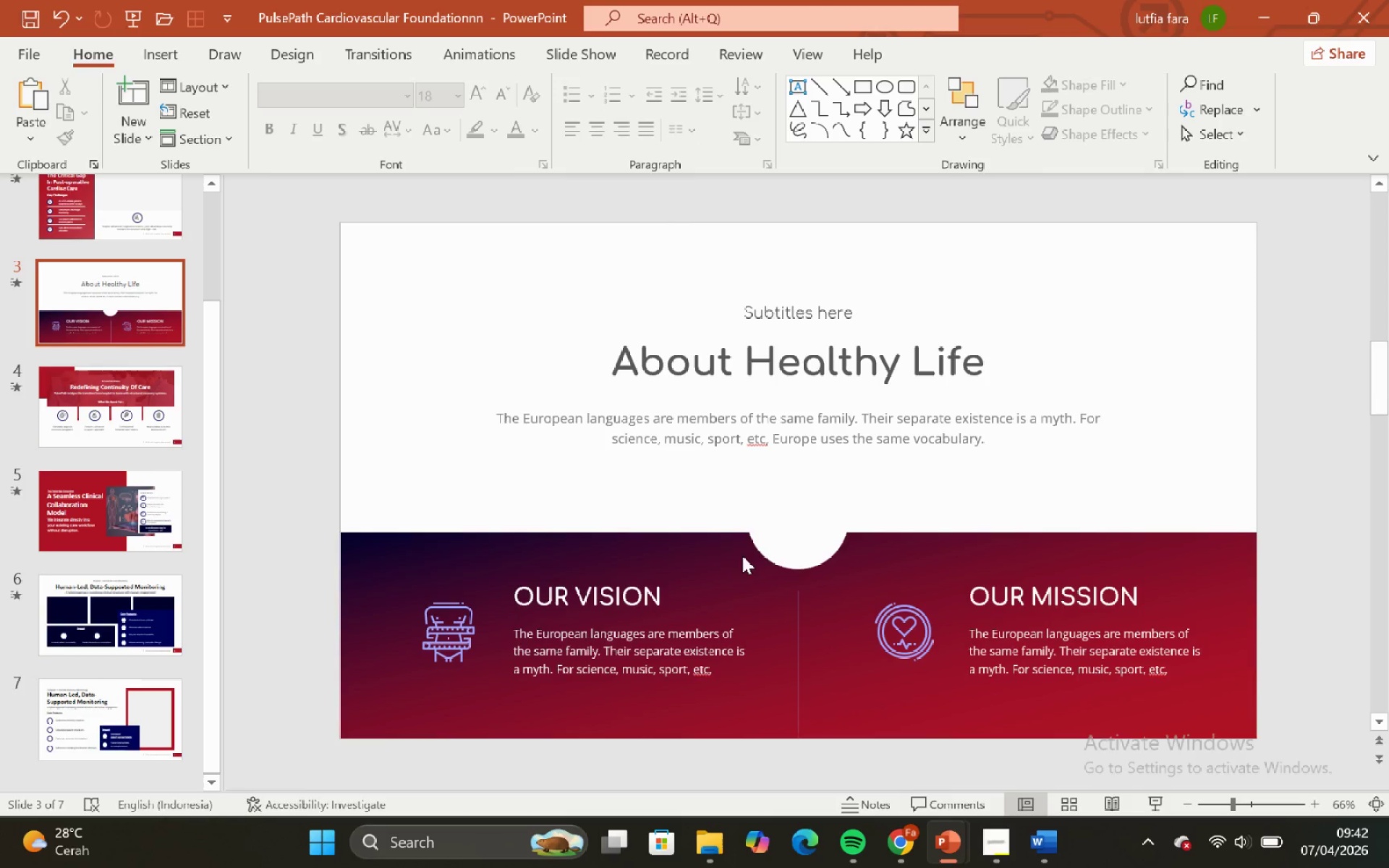 
left_click([742, 552])
 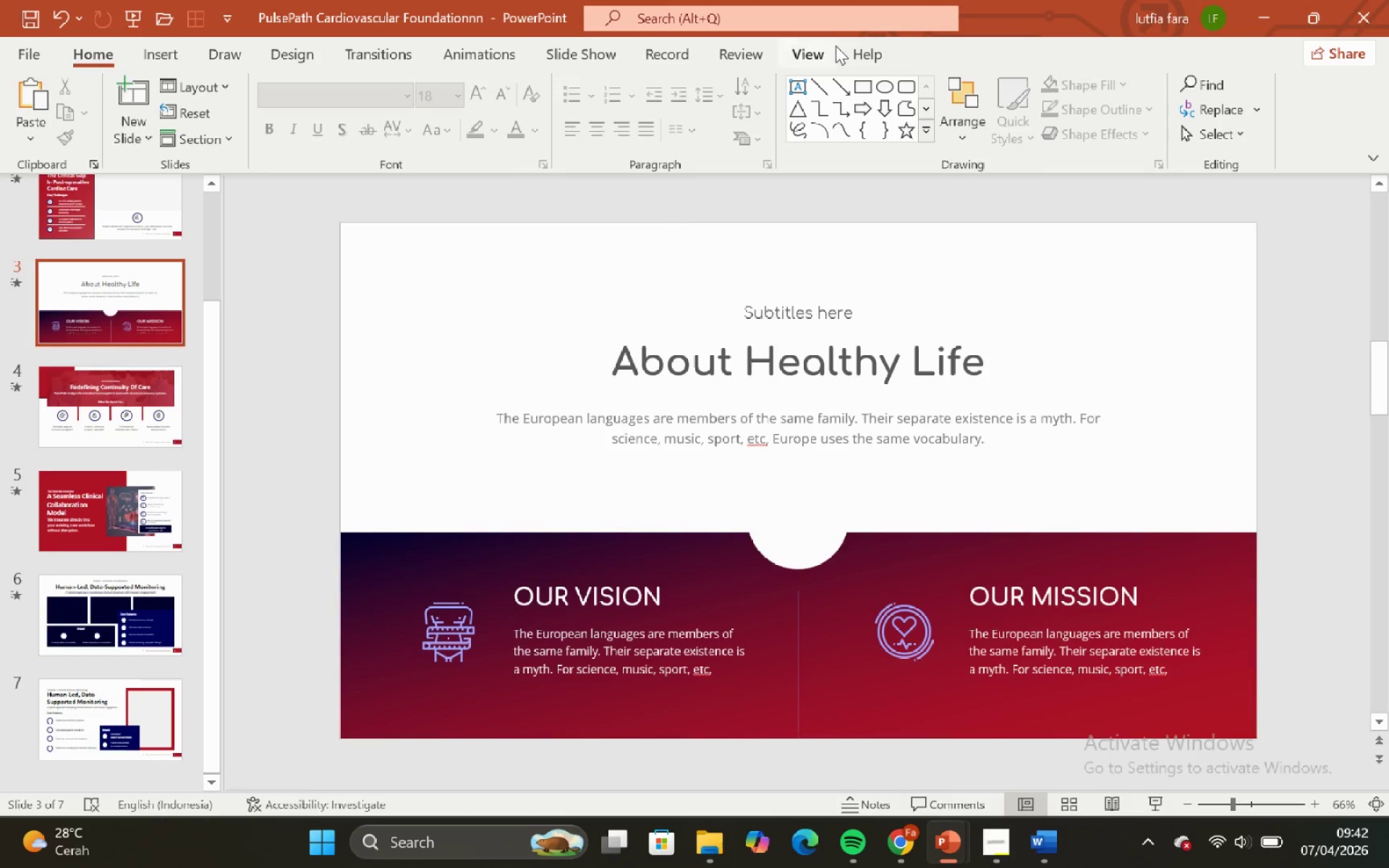 
left_click([830, 43])
 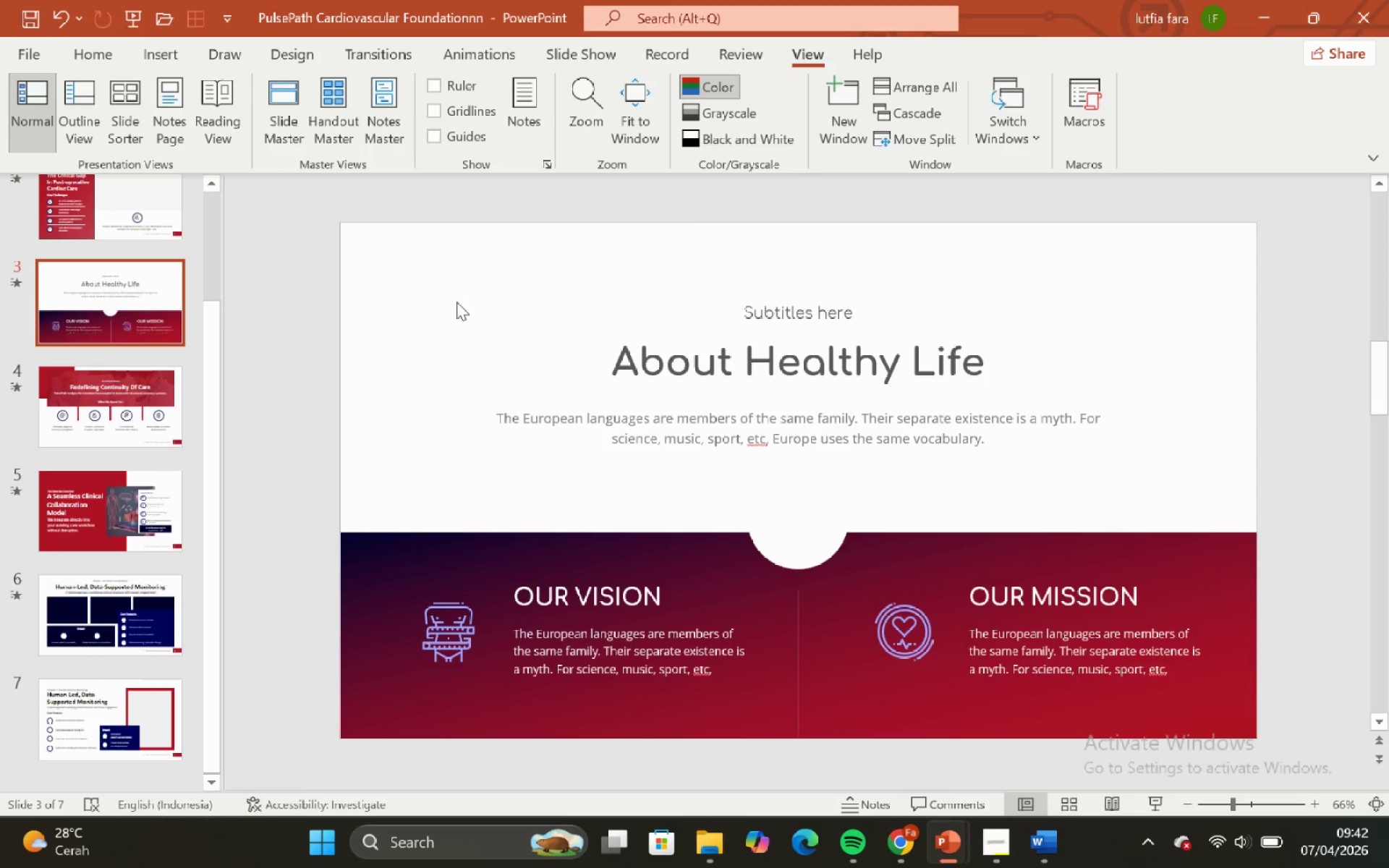 
left_click_drag(start_coordinate=[456, 305], to_coordinate=[454, 309])
 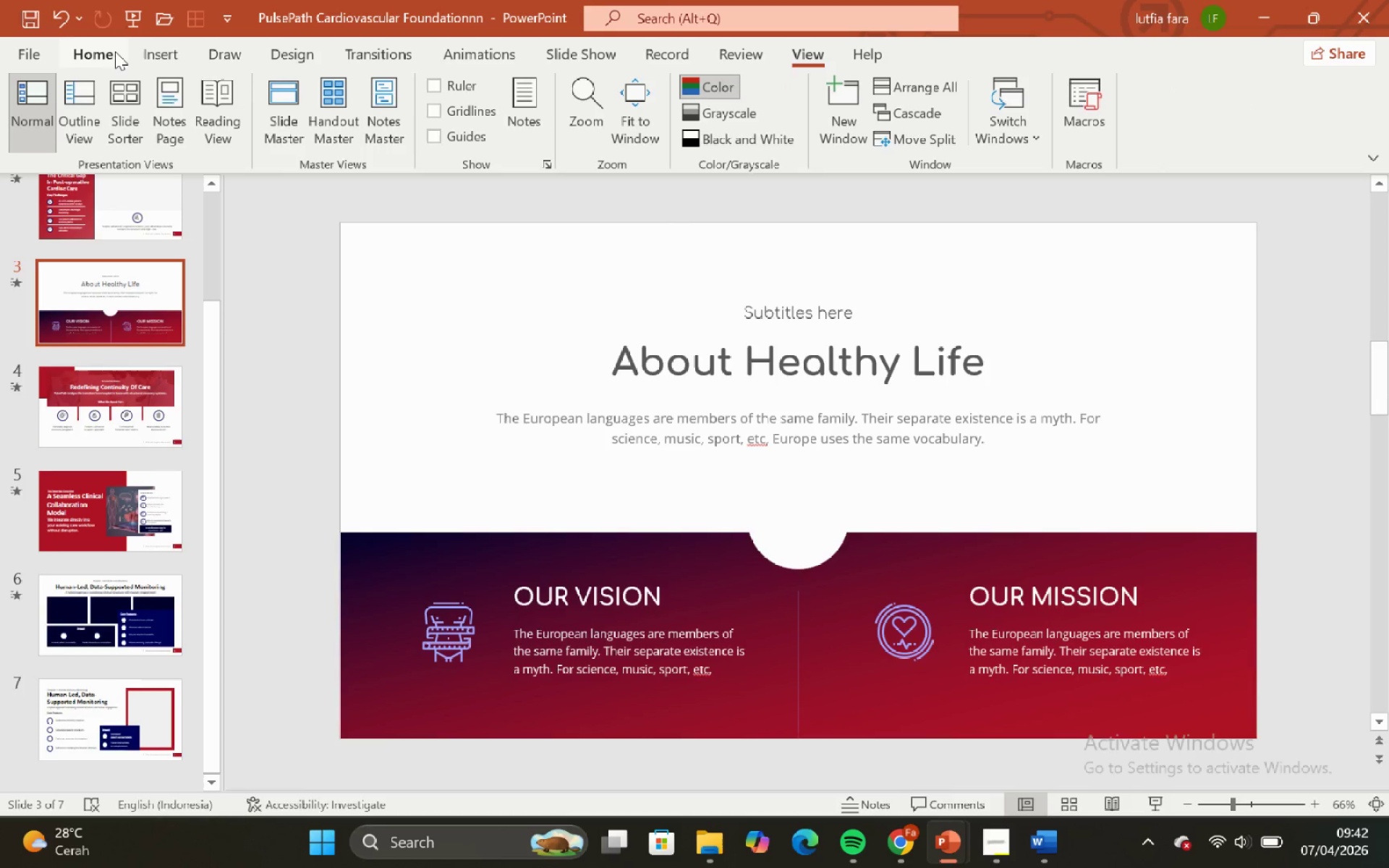 
left_click([115, 51])
 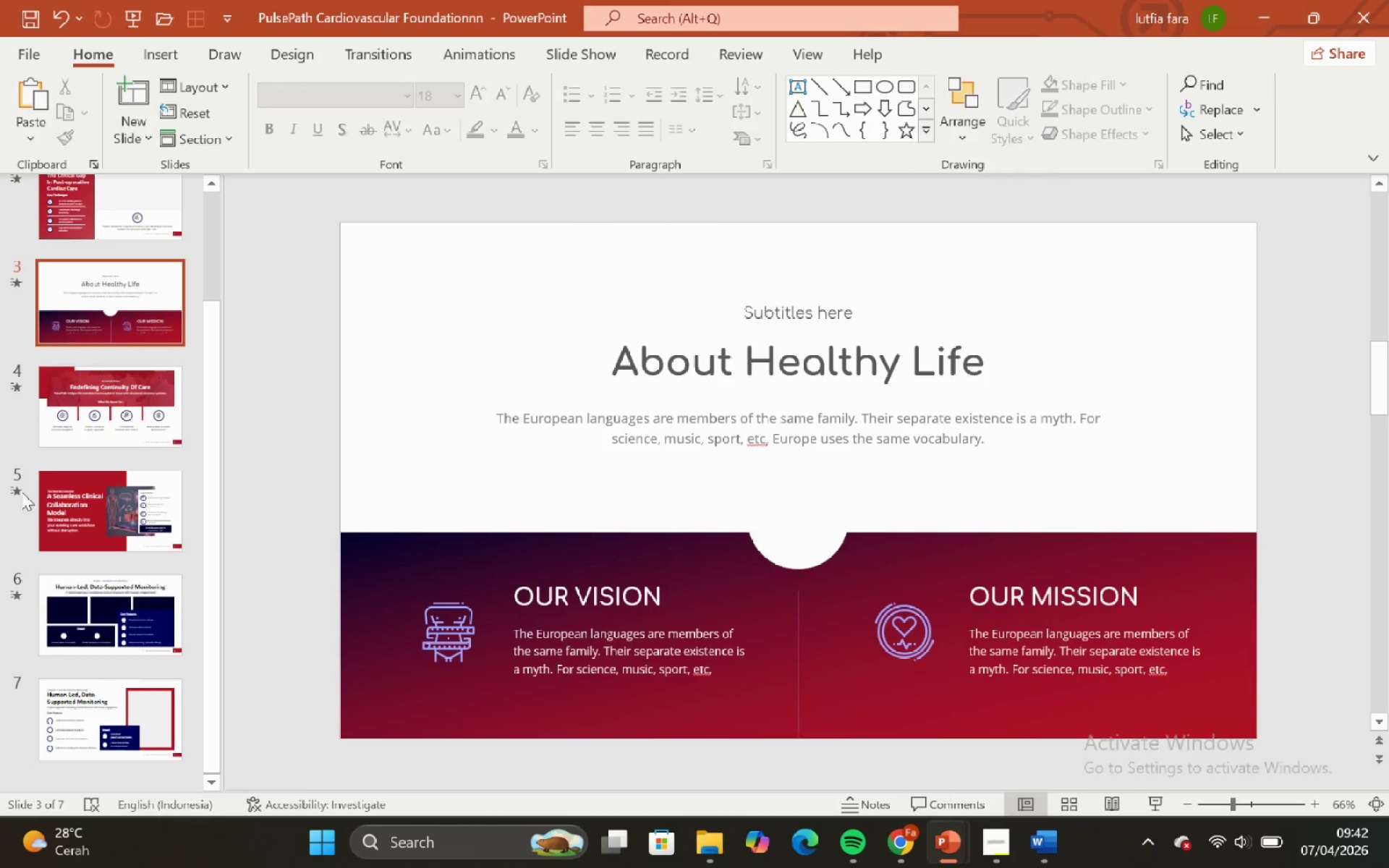 
left_click([71, 422])
 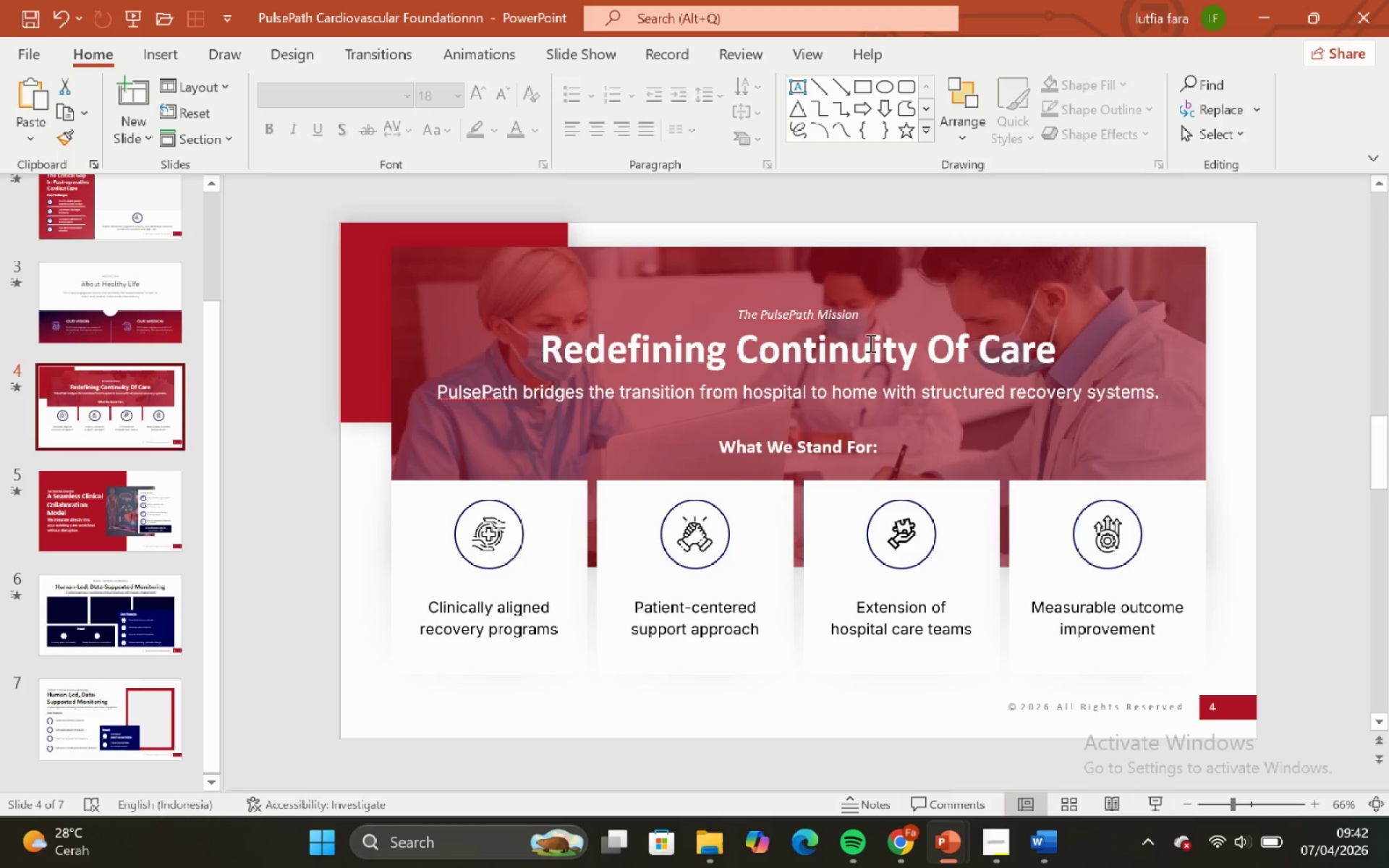 
left_click([870, 345])
 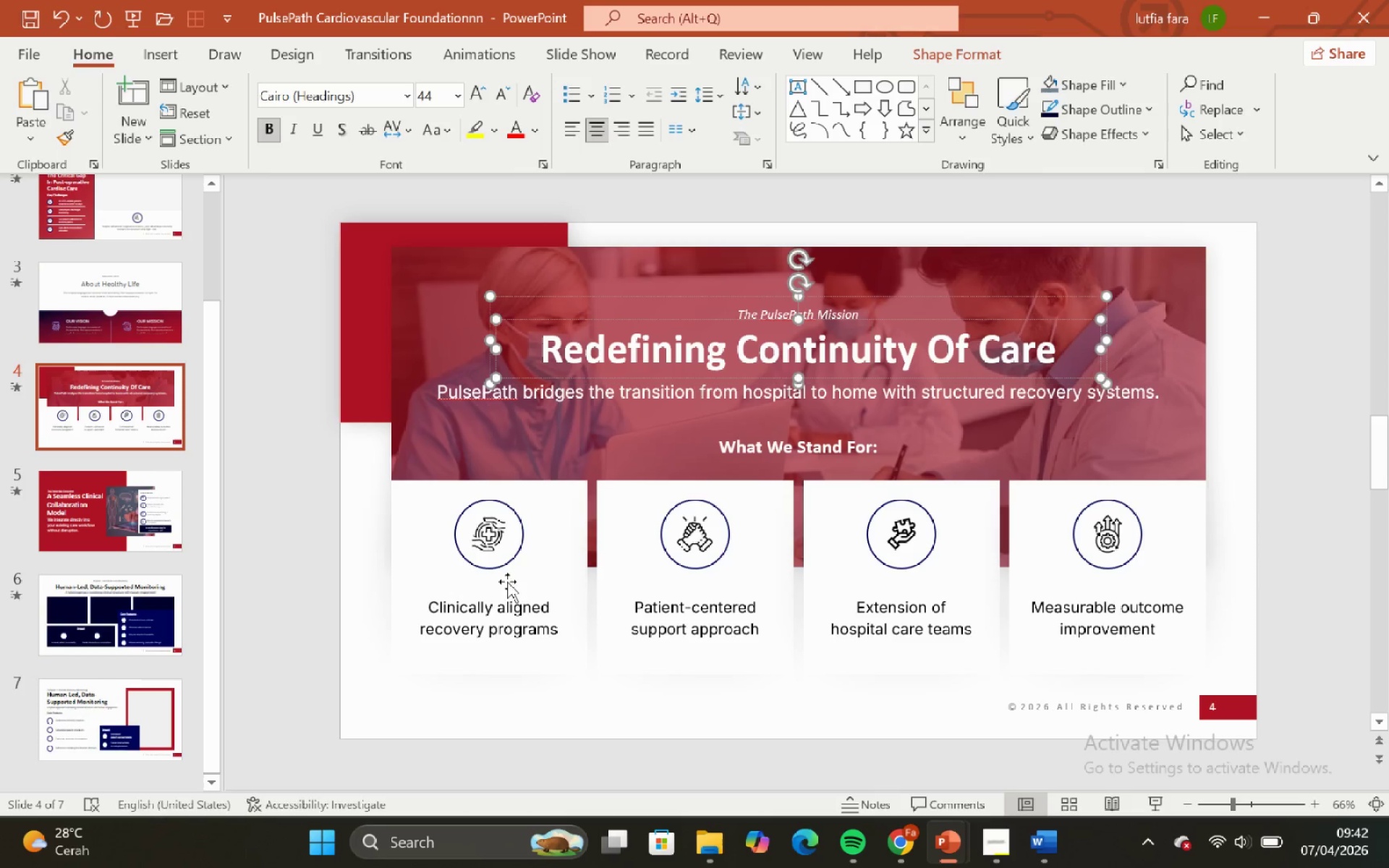 
left_click([499, 624])
 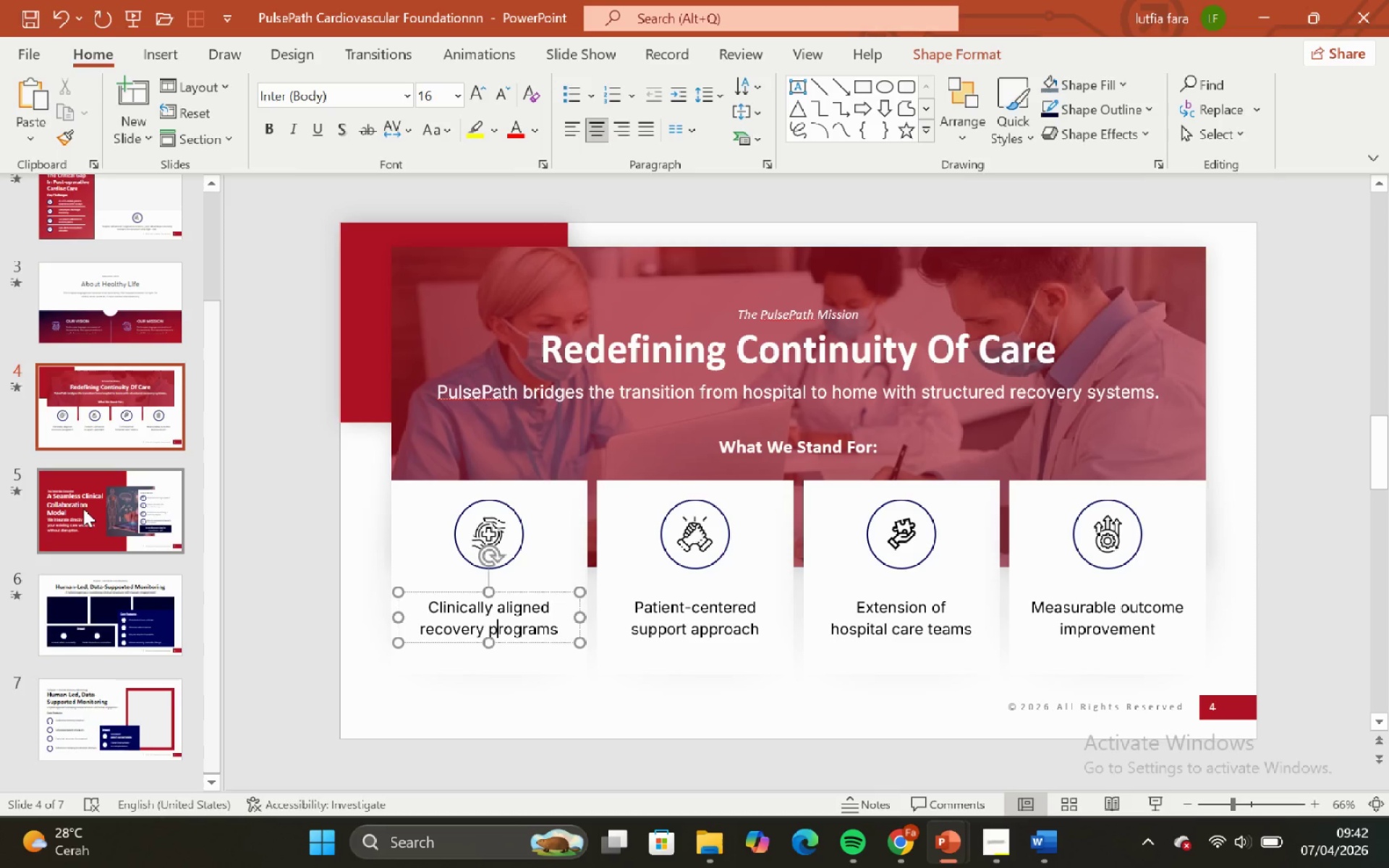 
scroll: coordinate [72, 506], scroll_direction: up, amount: 6.0
 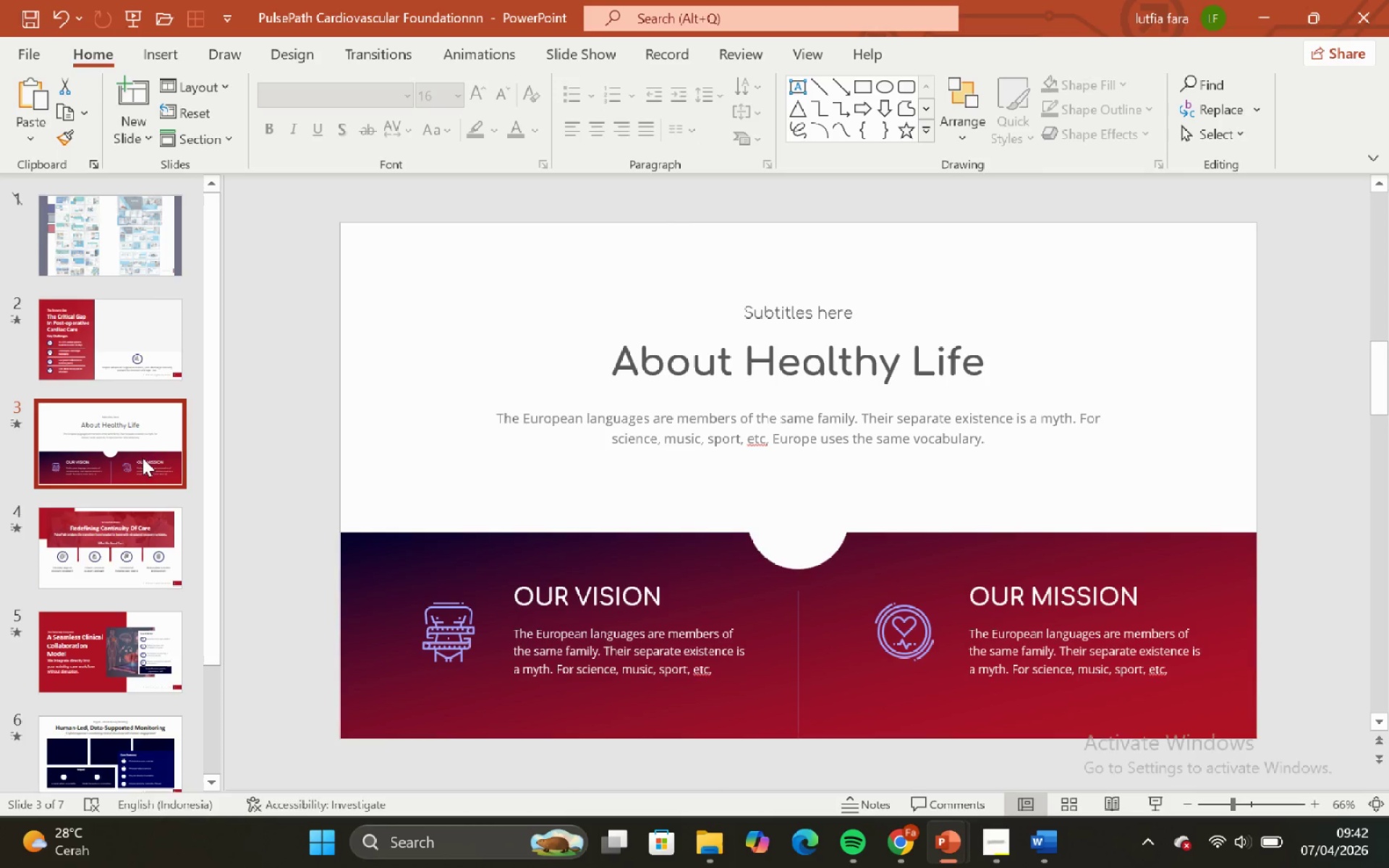 
left_click([64, 335])
 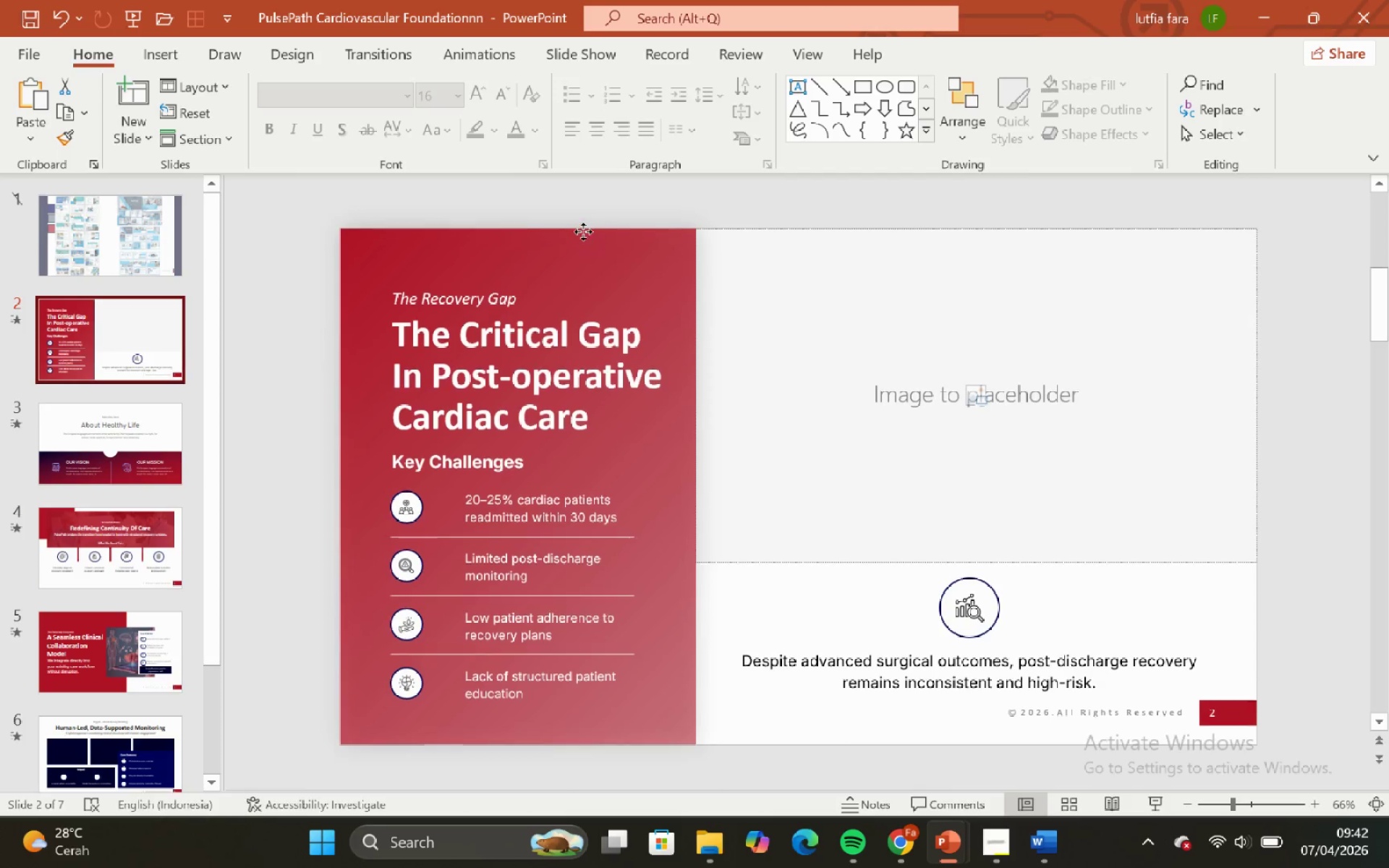 
key(Control+C)
 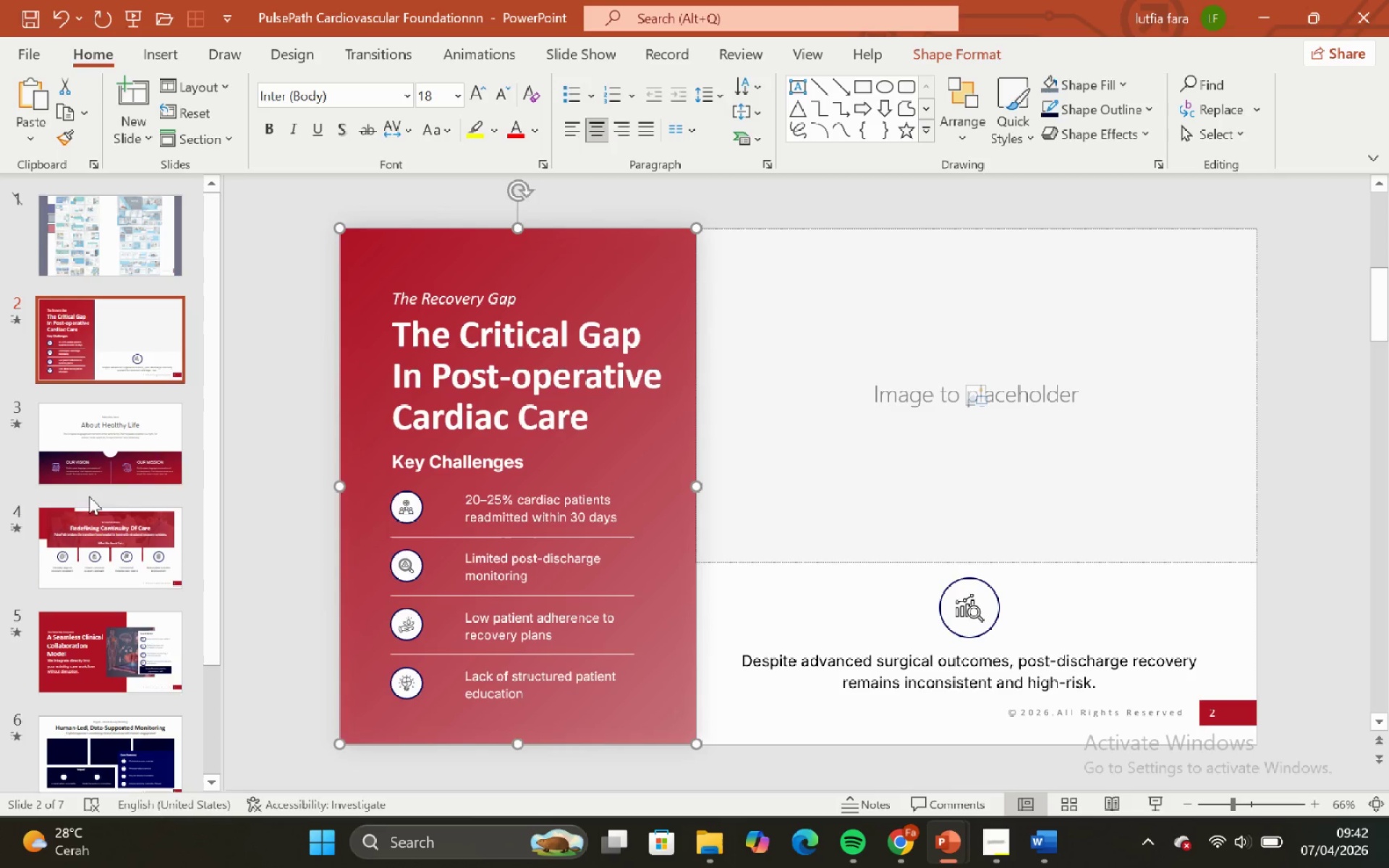 
left_click([85, 470])
 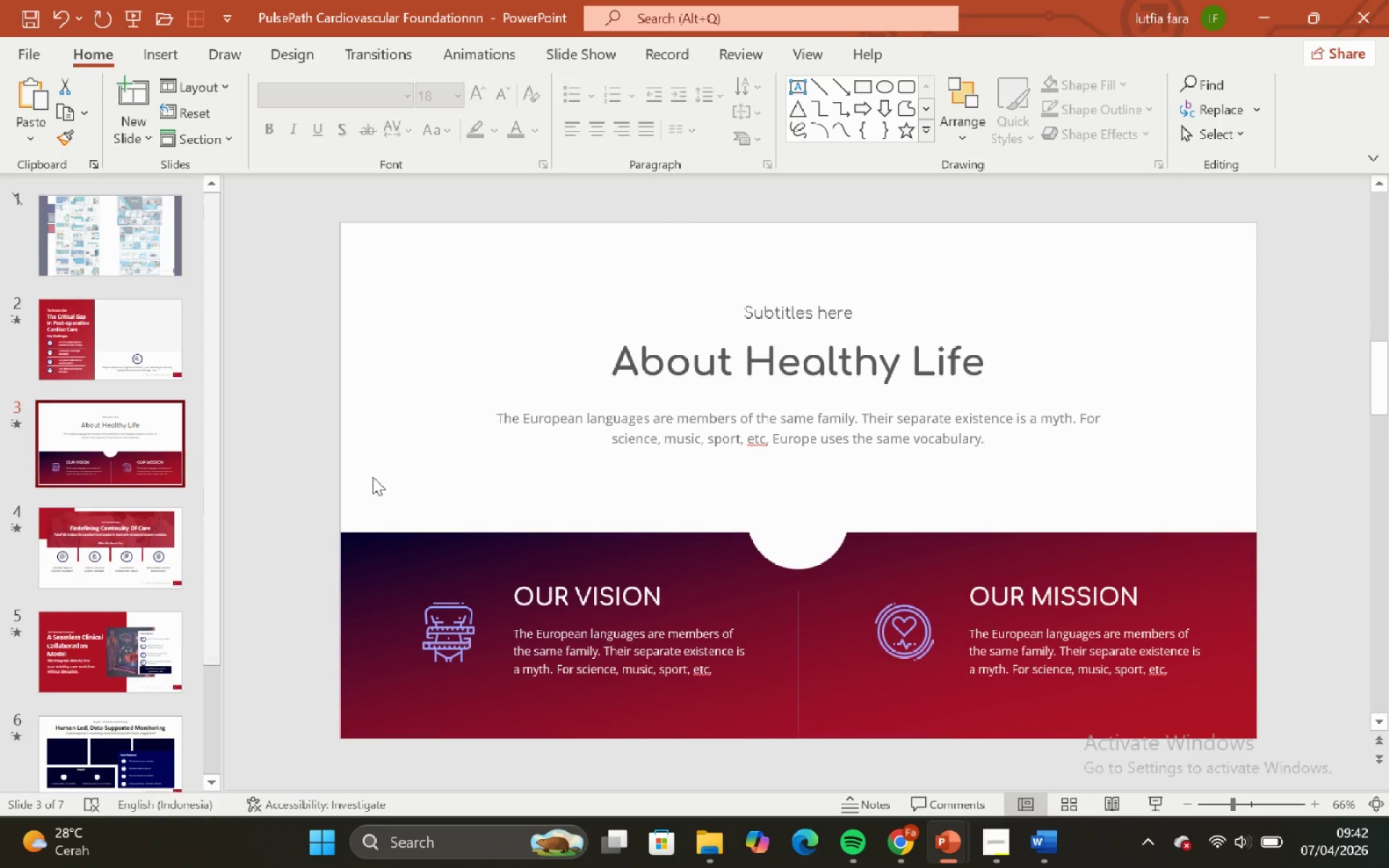 
key(Control+V)
 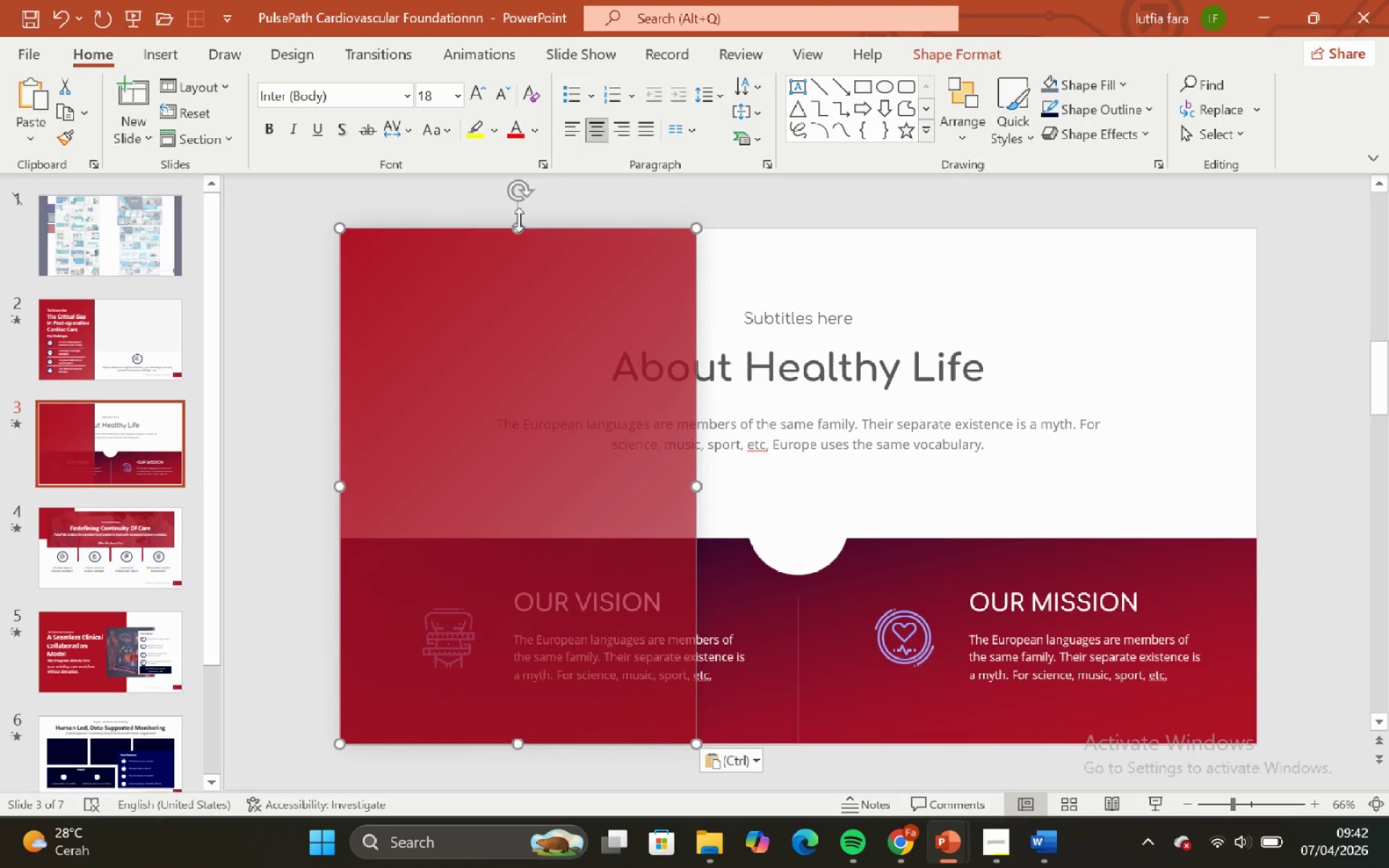 
left_click_drag(start_coordinate=[517, 230], to_coordinate=[577, 537])
 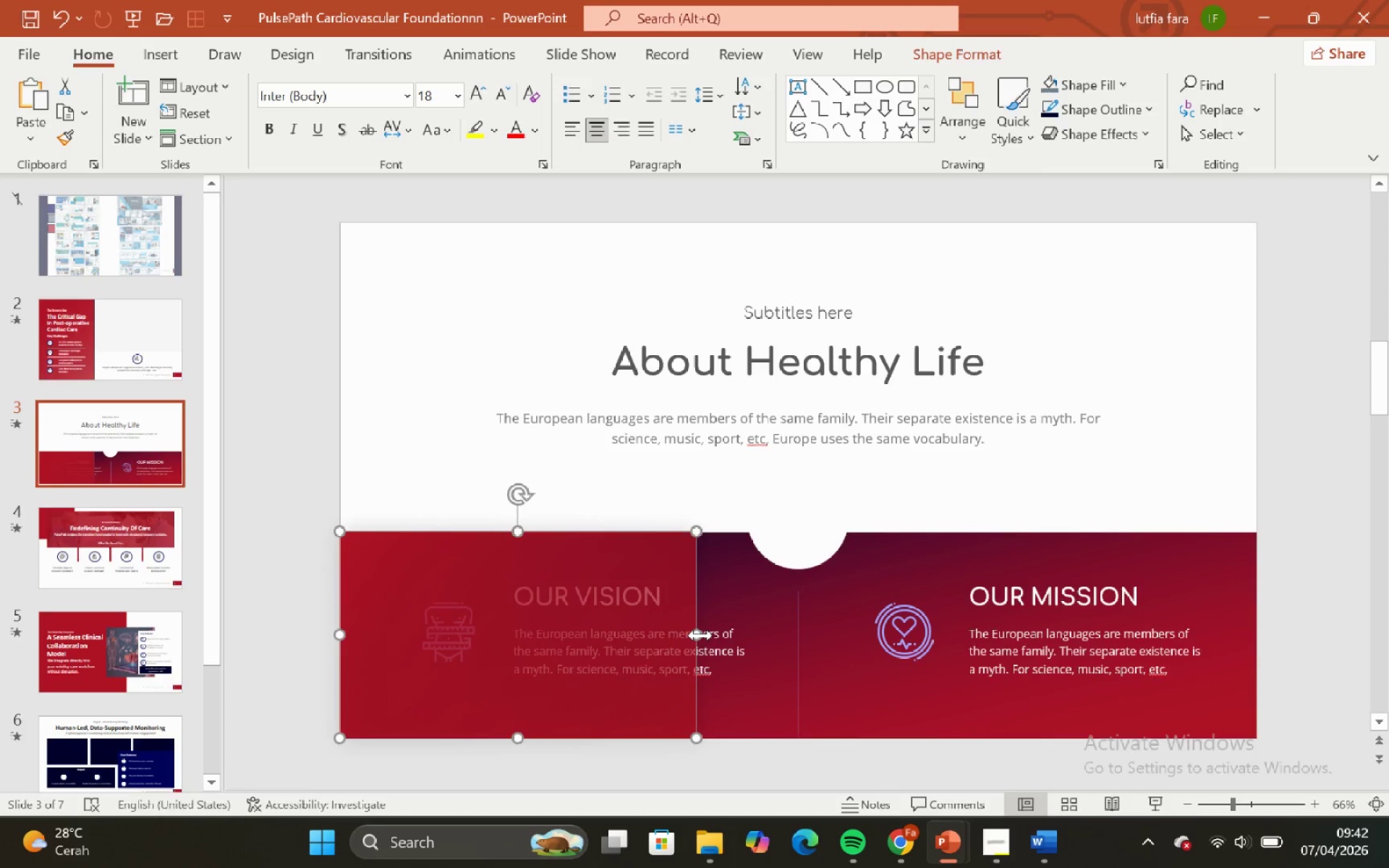 
left_click_drag(start_coordinate=[700, 635], to_coordinate=[1260, 642])
 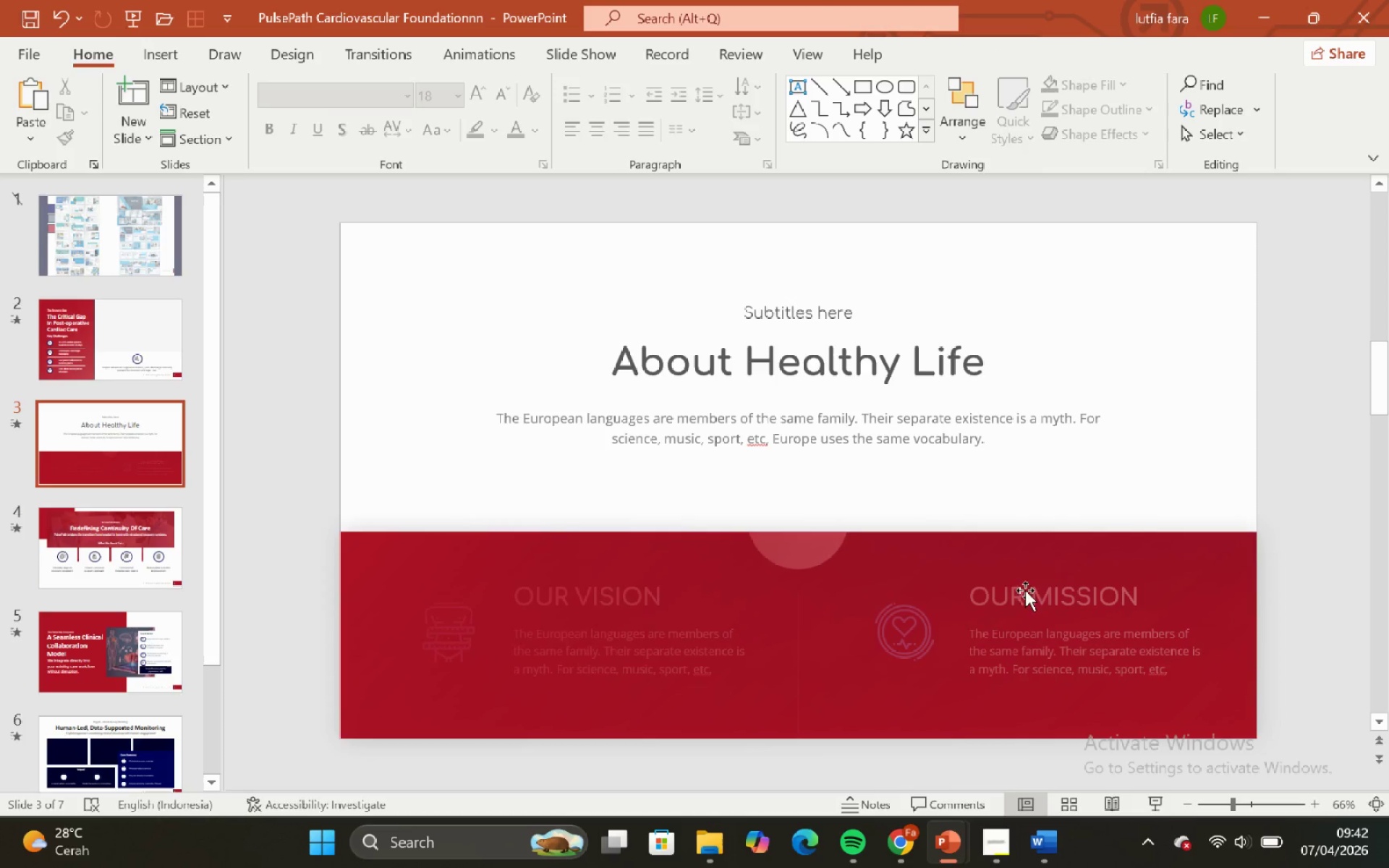 
left_click([901, 584])
 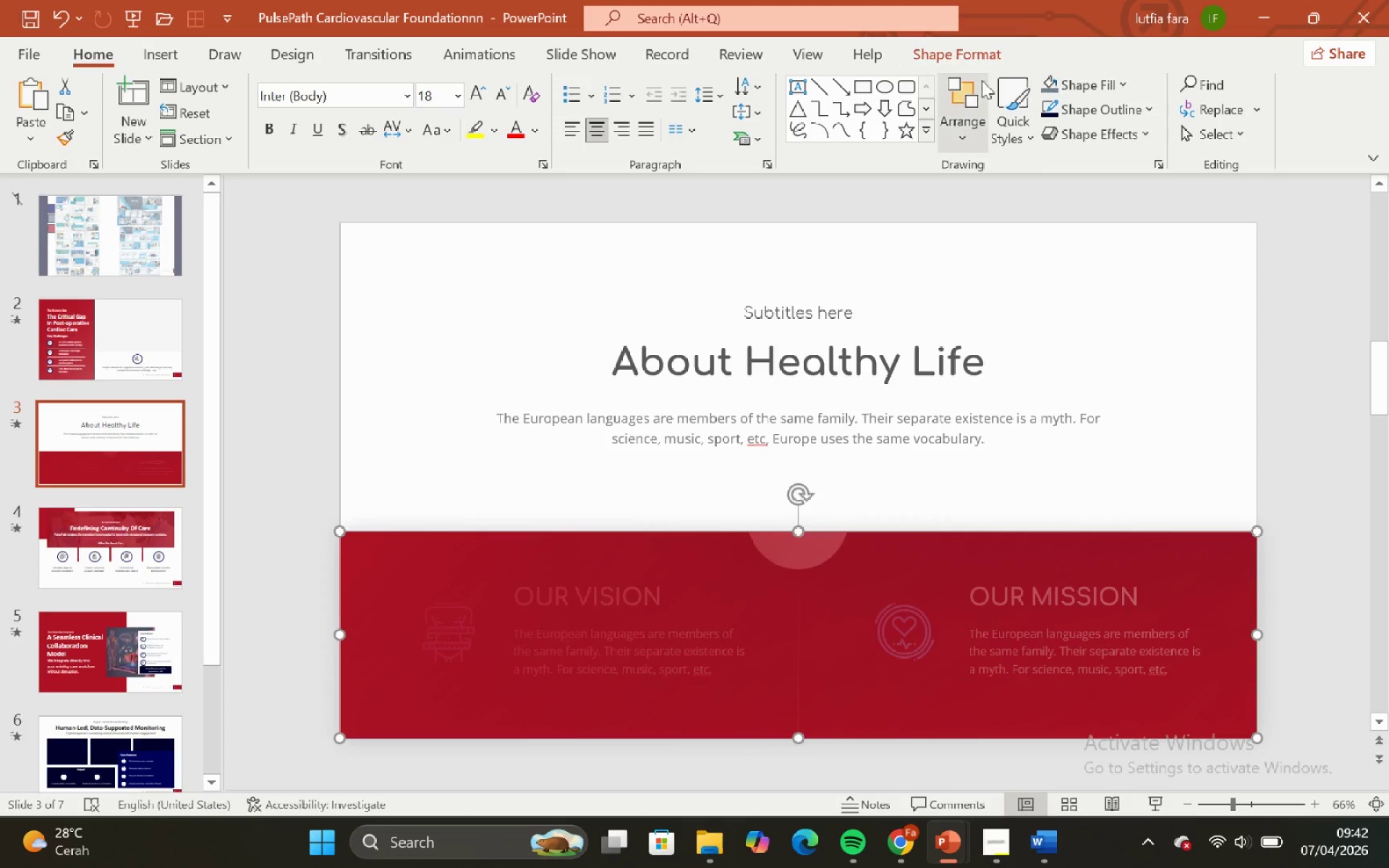 
left_click_drag(start_coordinate=[964, 117], to_coordinate=[964, 125])
 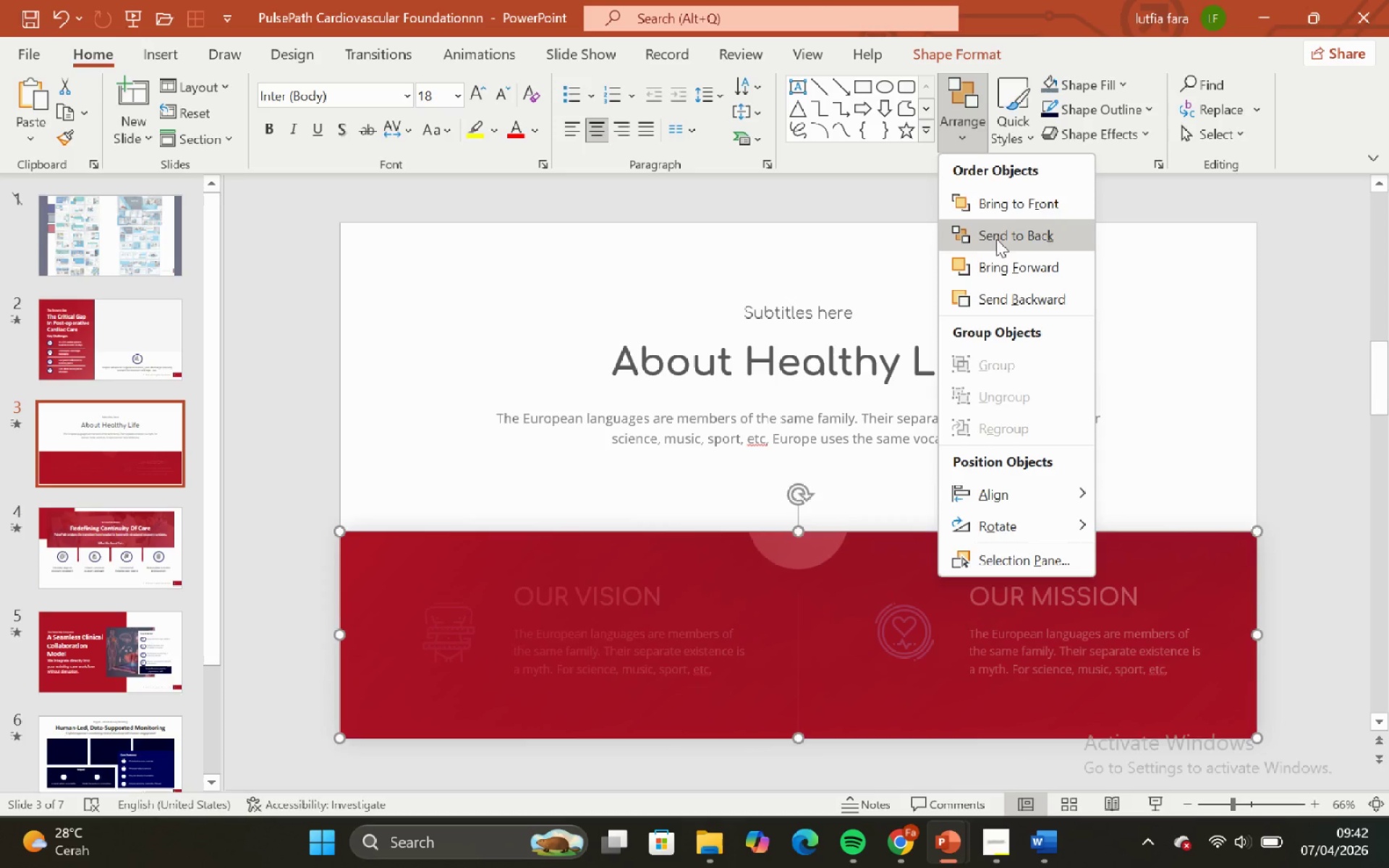 
left_click([997, 237])
 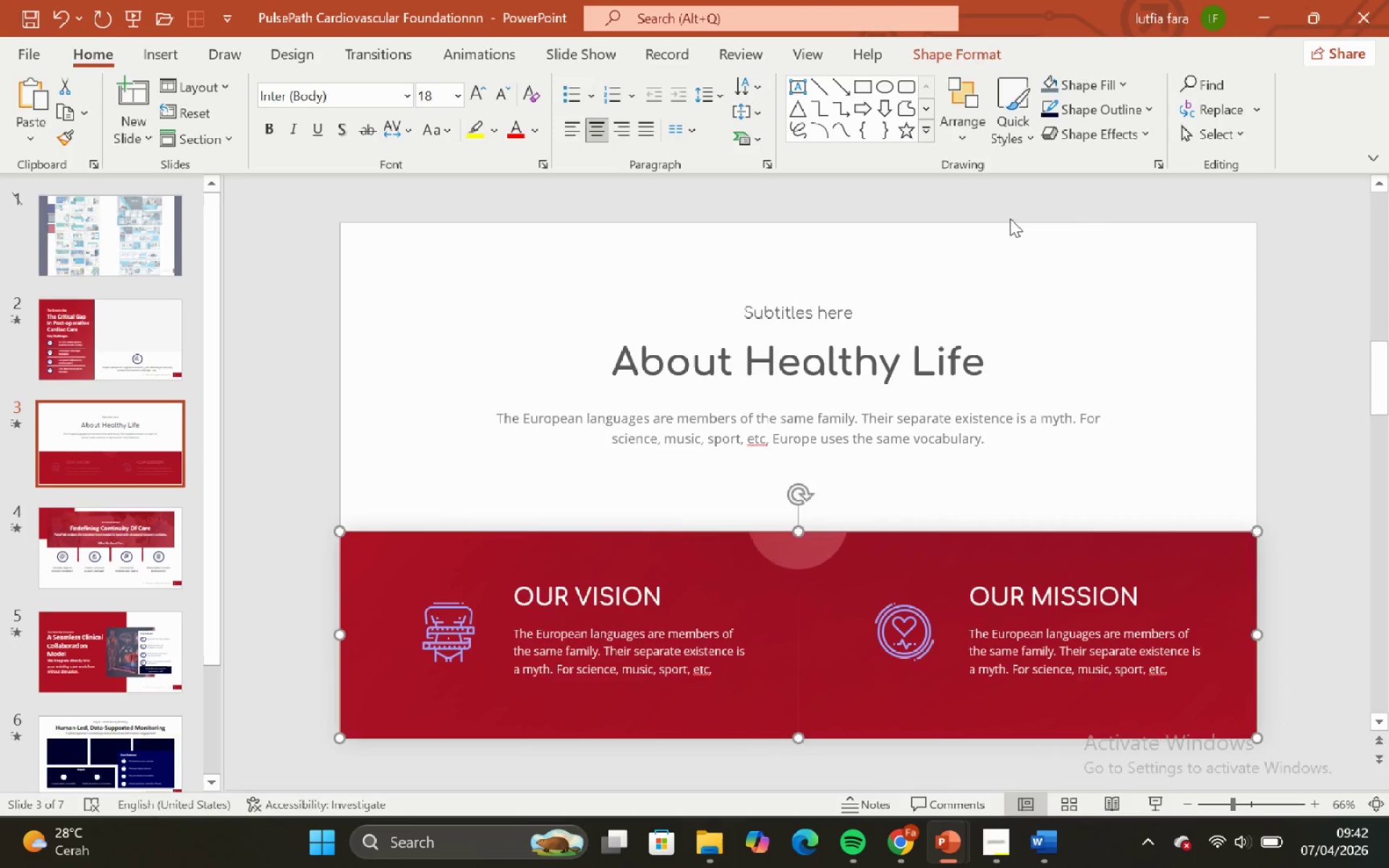 
left_click([1010, 219])
 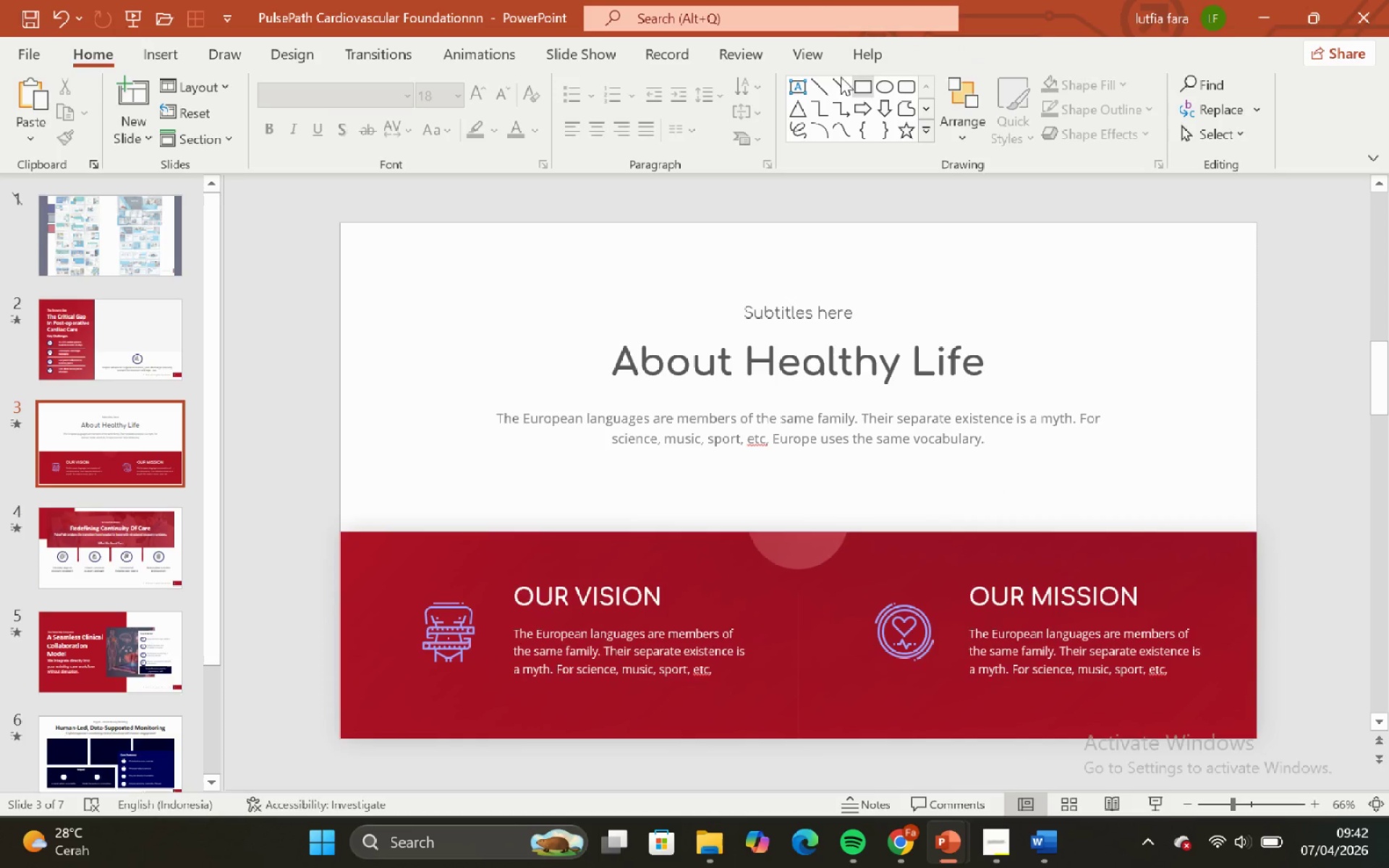 
left_click([810, 57])
 